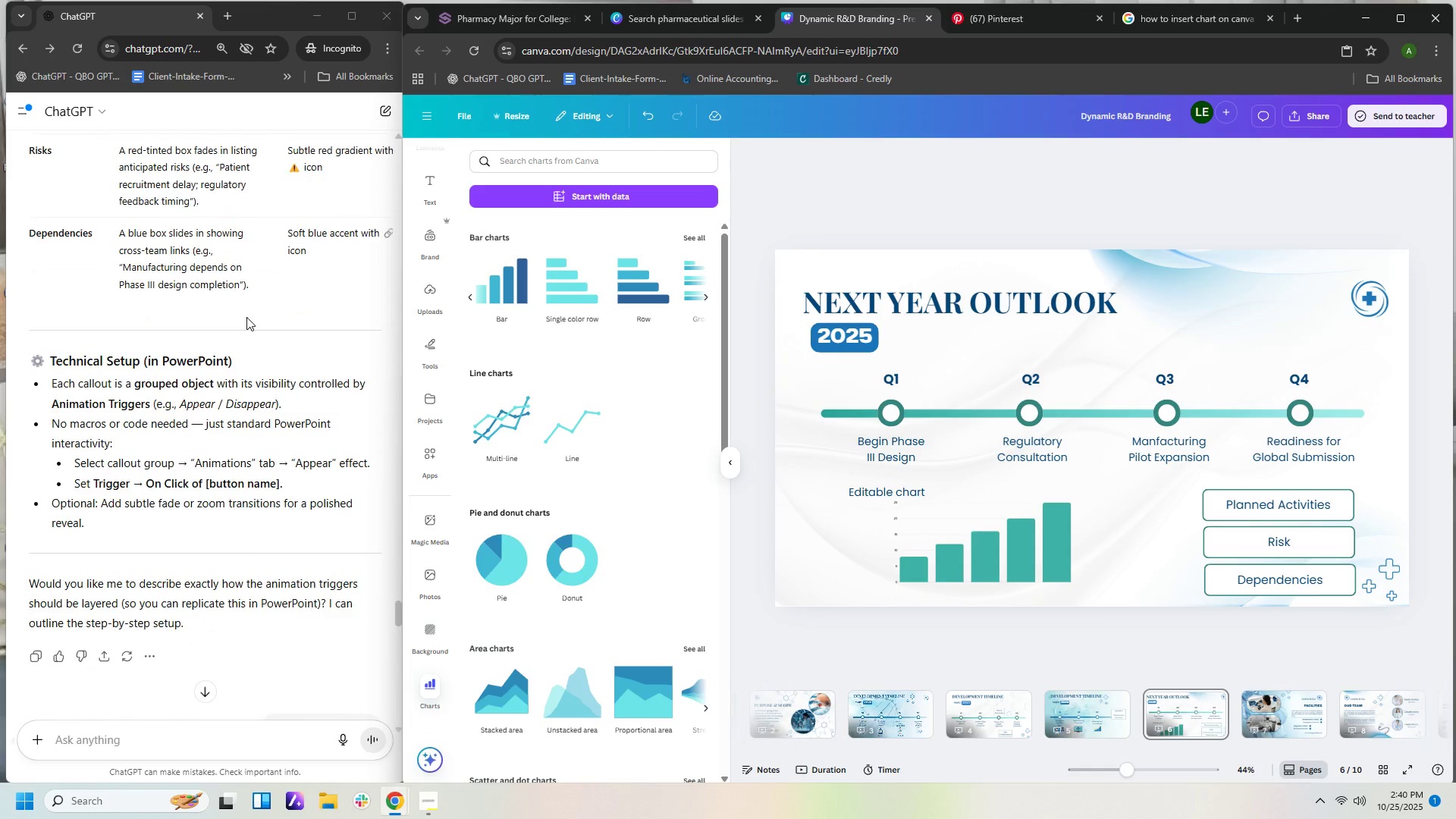 
scroll: coordinate [246, 317], scroll_direction: up, amount: 5.0
 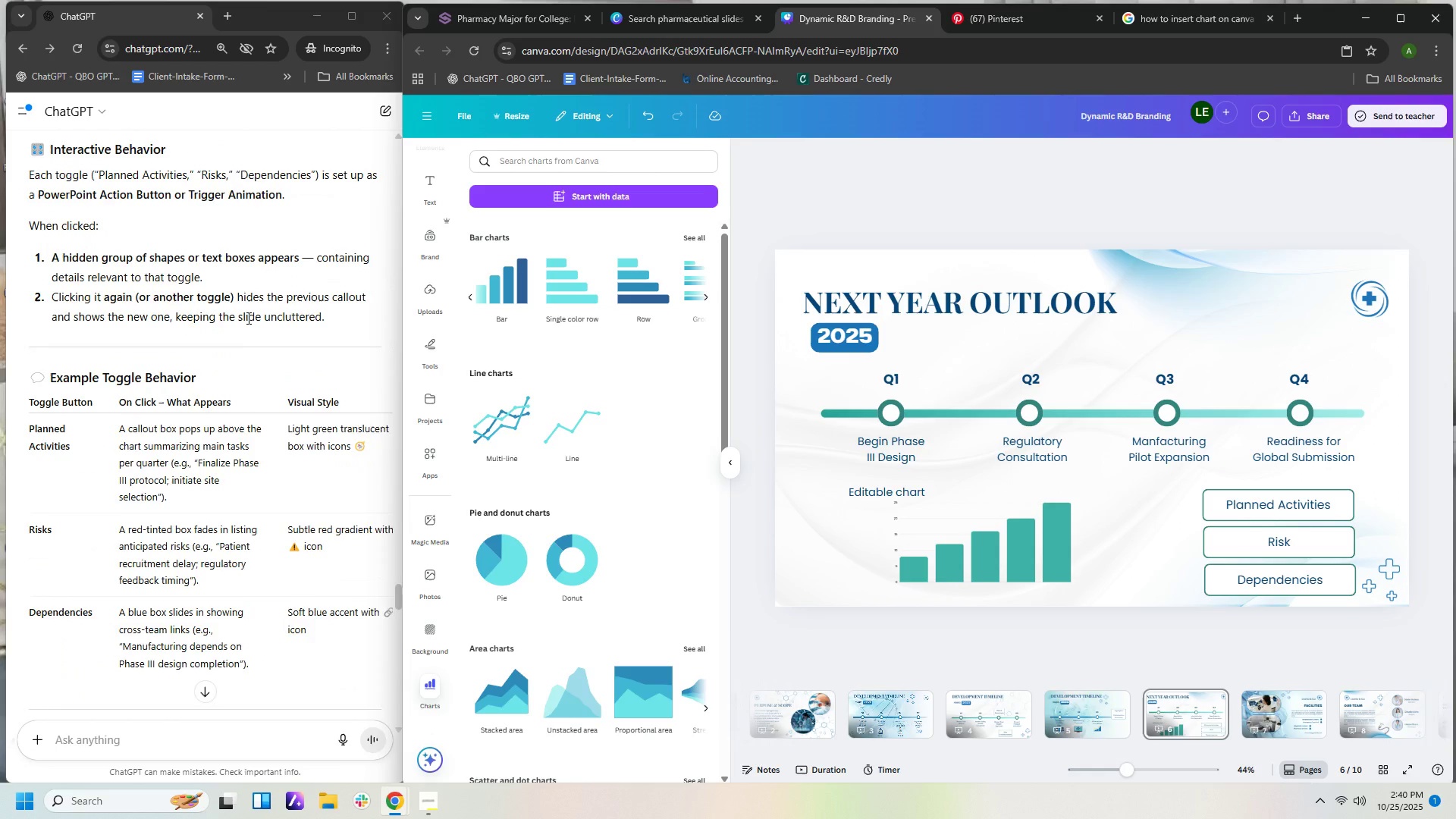 
wait(12.58)
 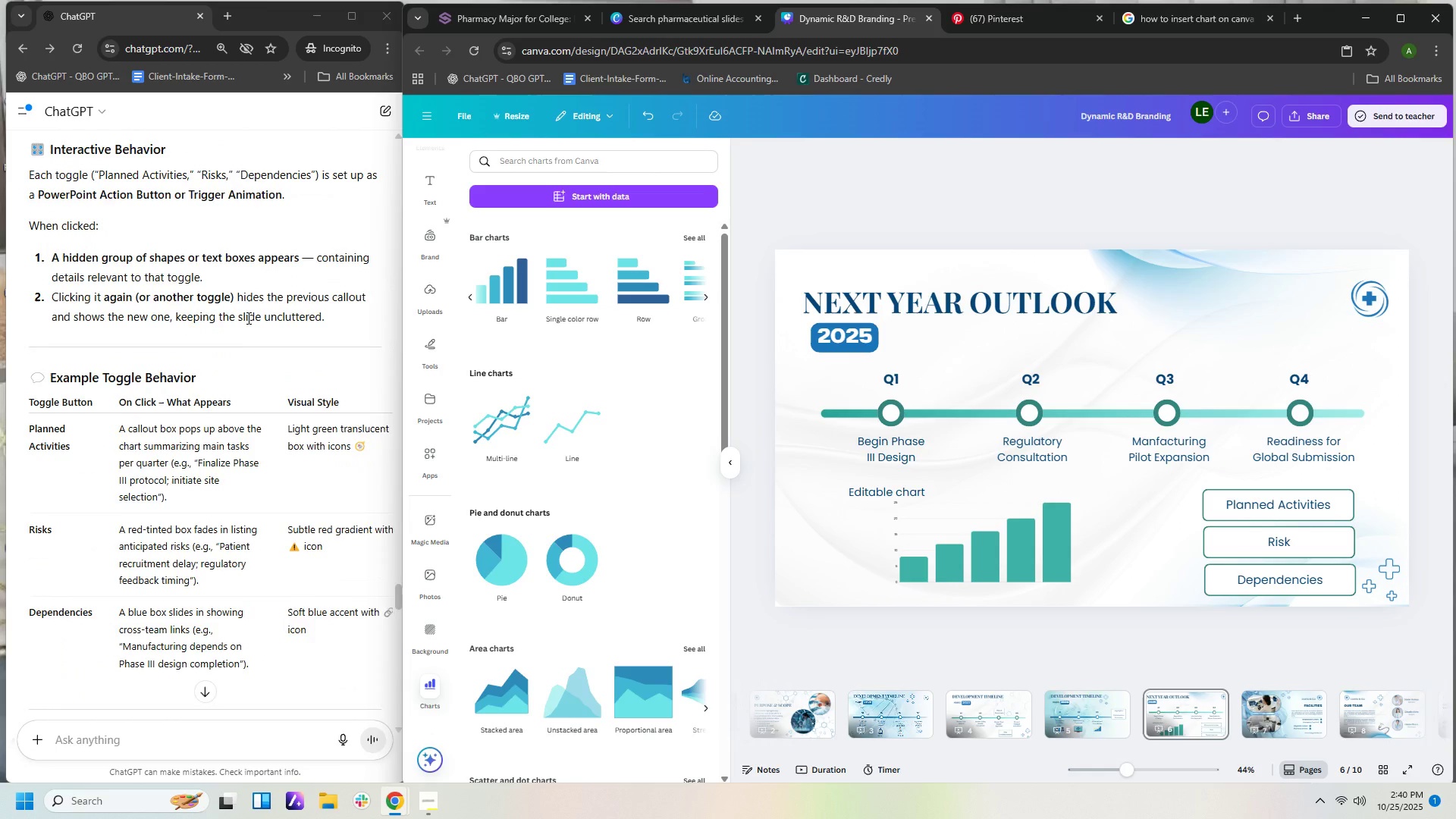 
scroll: coordinate [289, 409], scroll_direction: up, amount: 3.0
 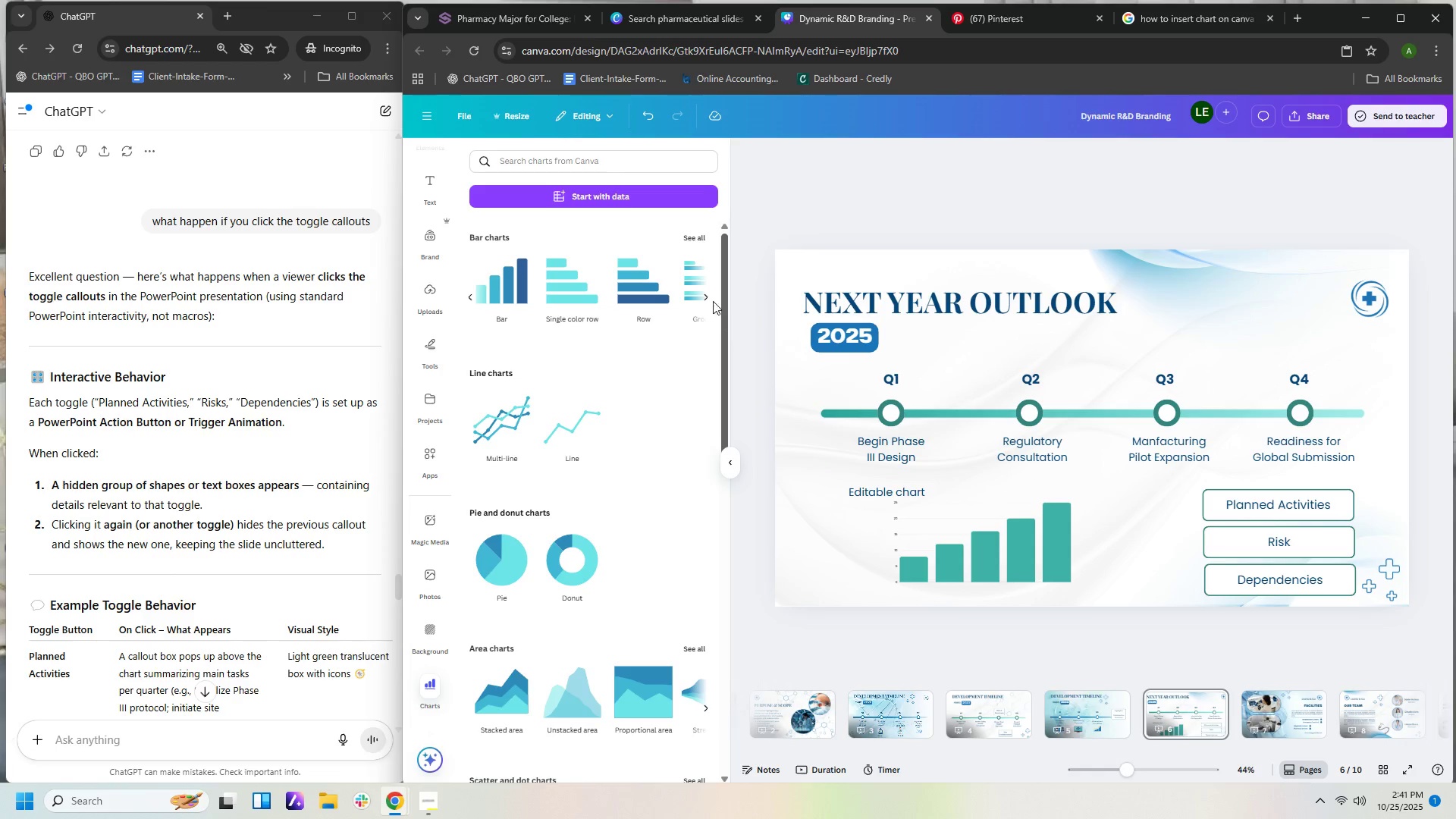 
wait(7.58)
 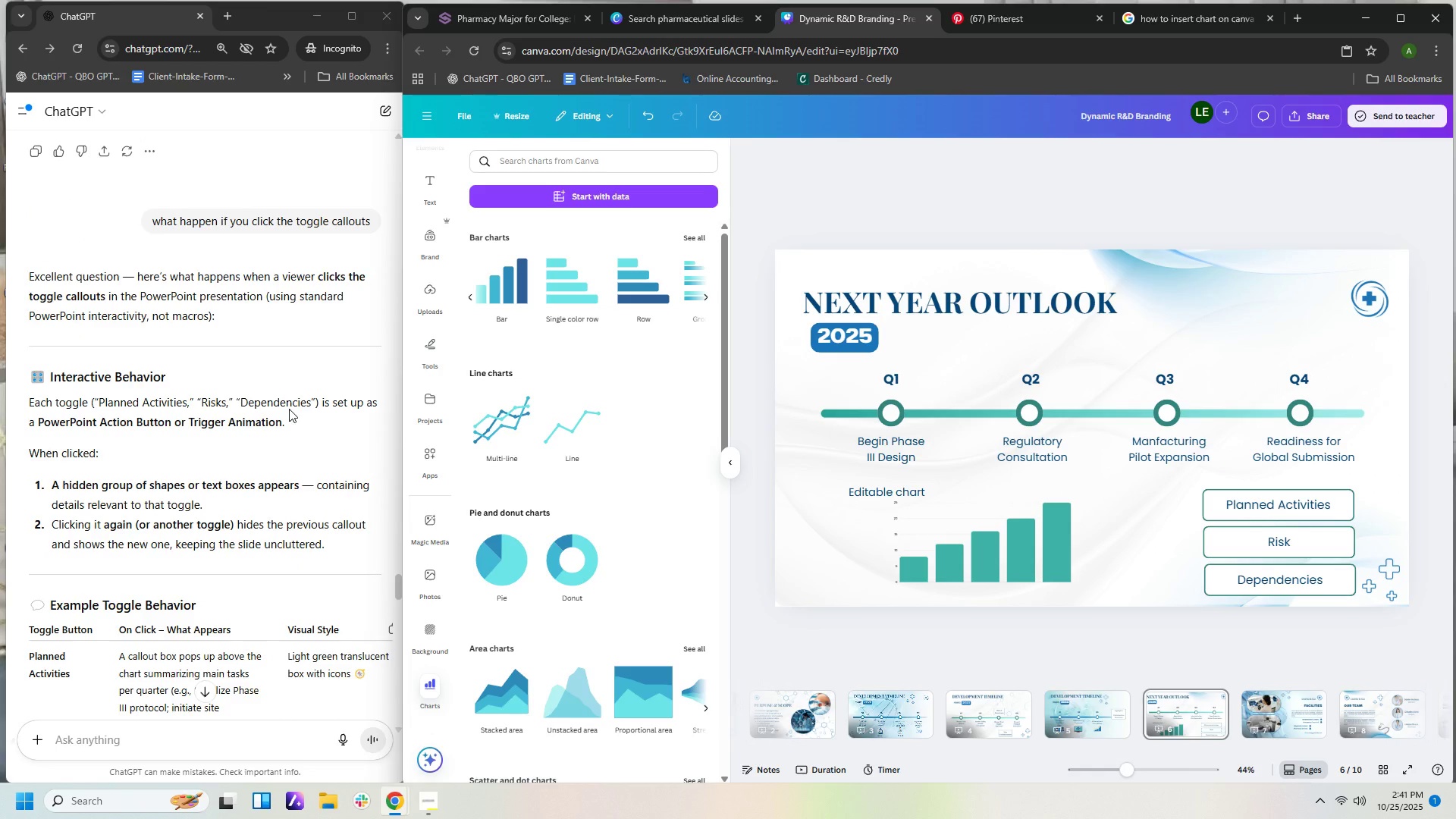 
left_click([999, 226])
 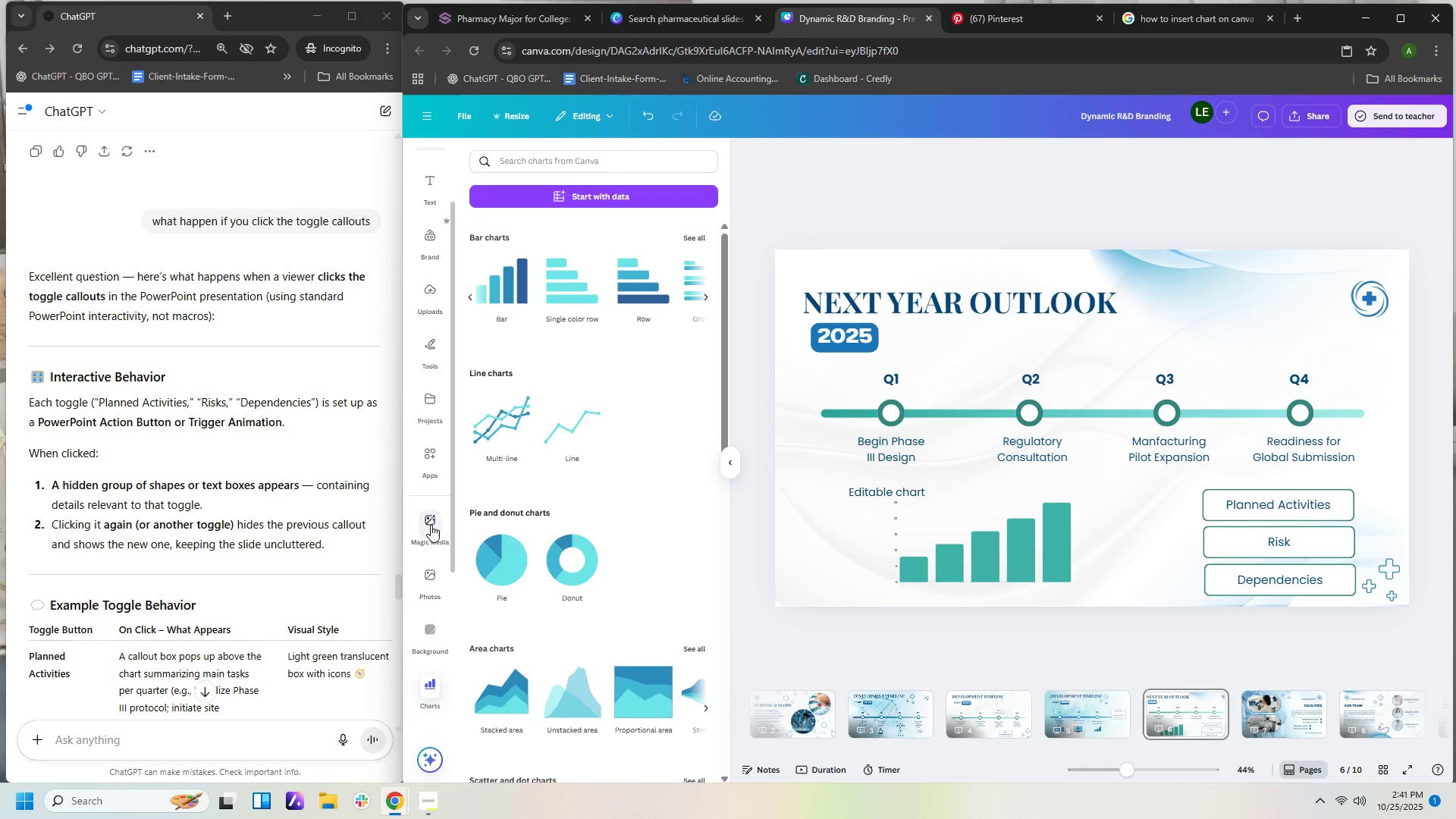 
left_click([422, 352])
 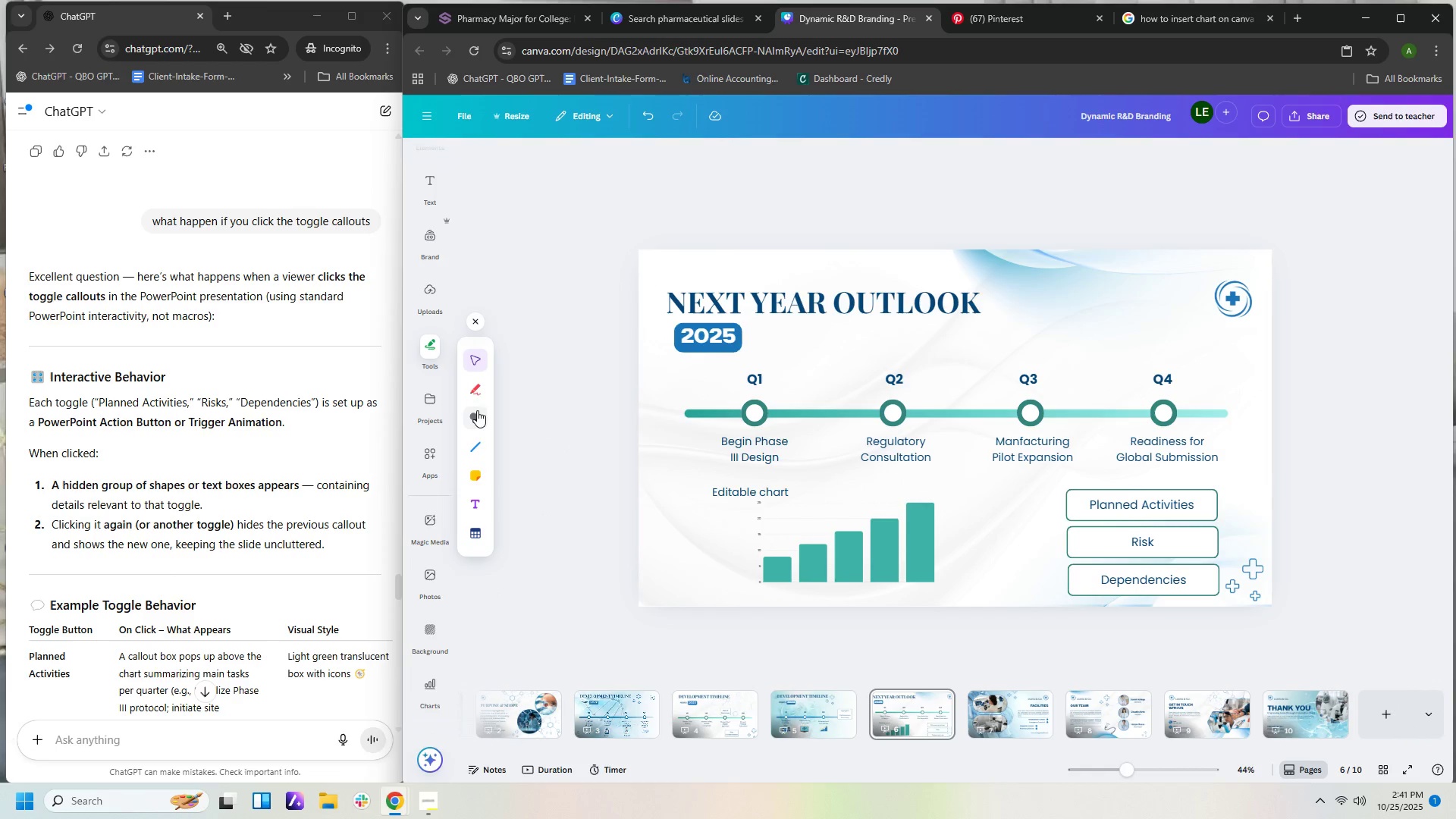 
left_click([477, 410])
 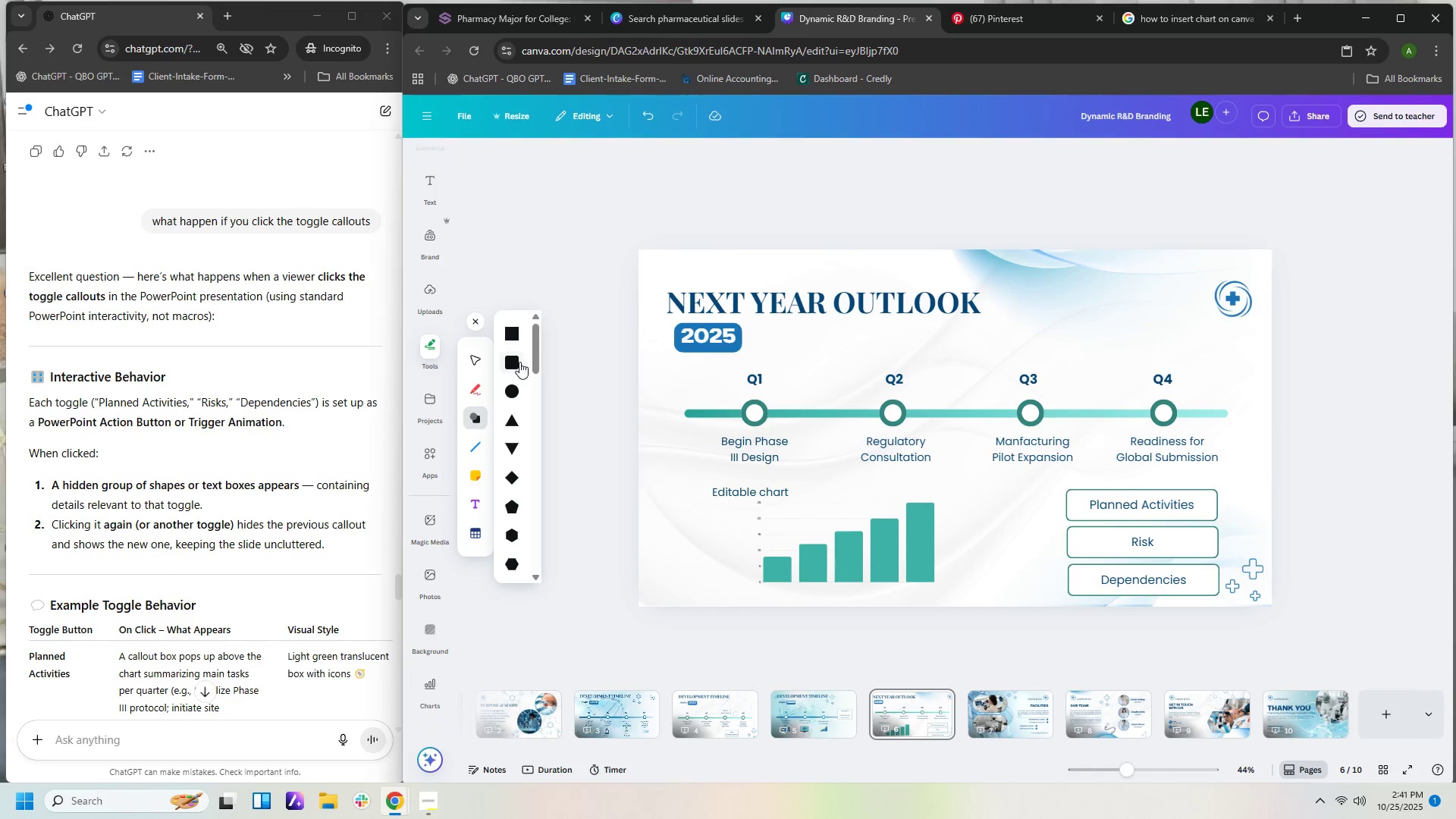 
left_click([519, 361])
 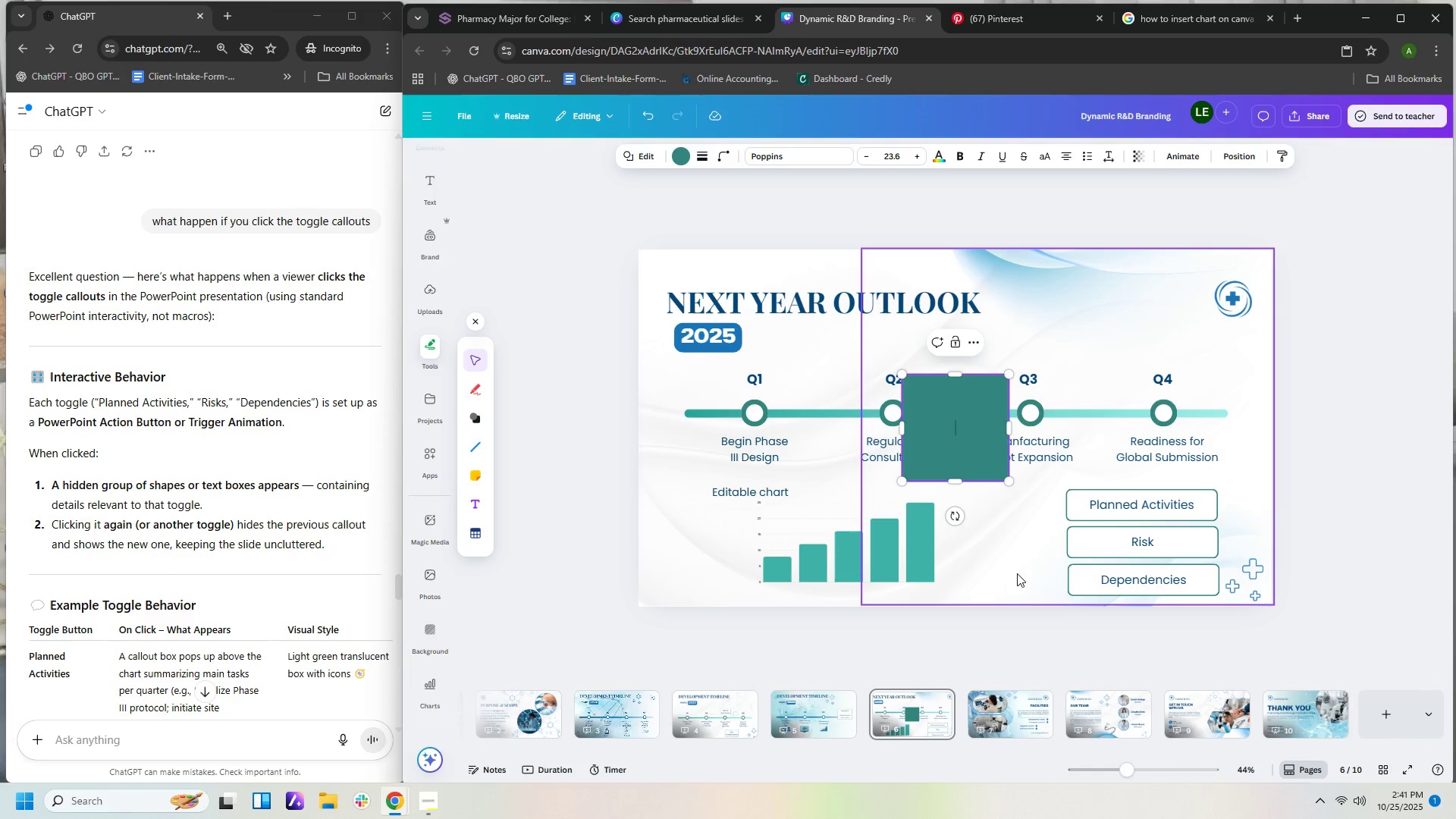 
left_click([1002, 582])
 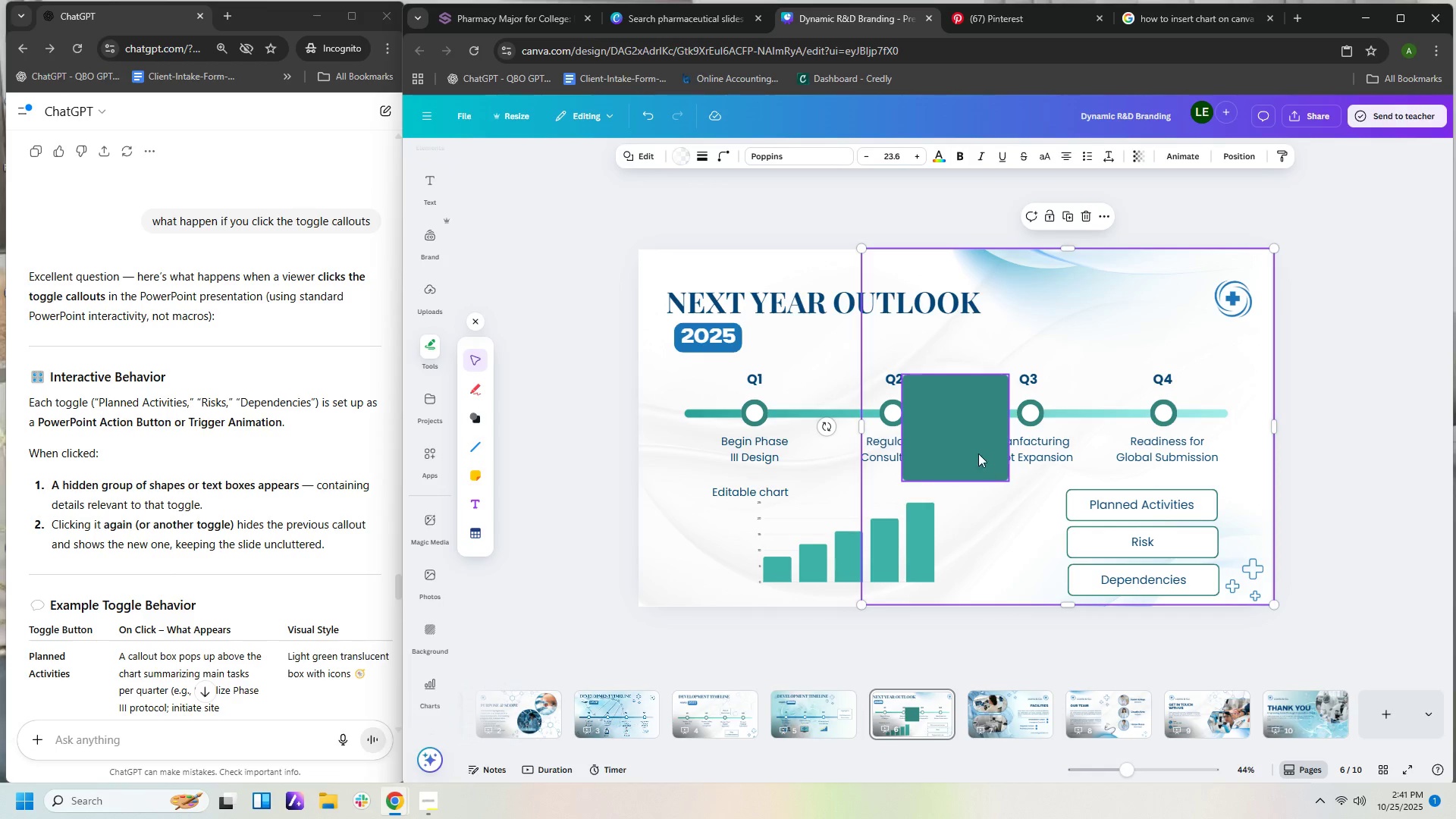 
left_click_drag(start_coordinate=[971, 442], to_coordinate=[1142, 329])
 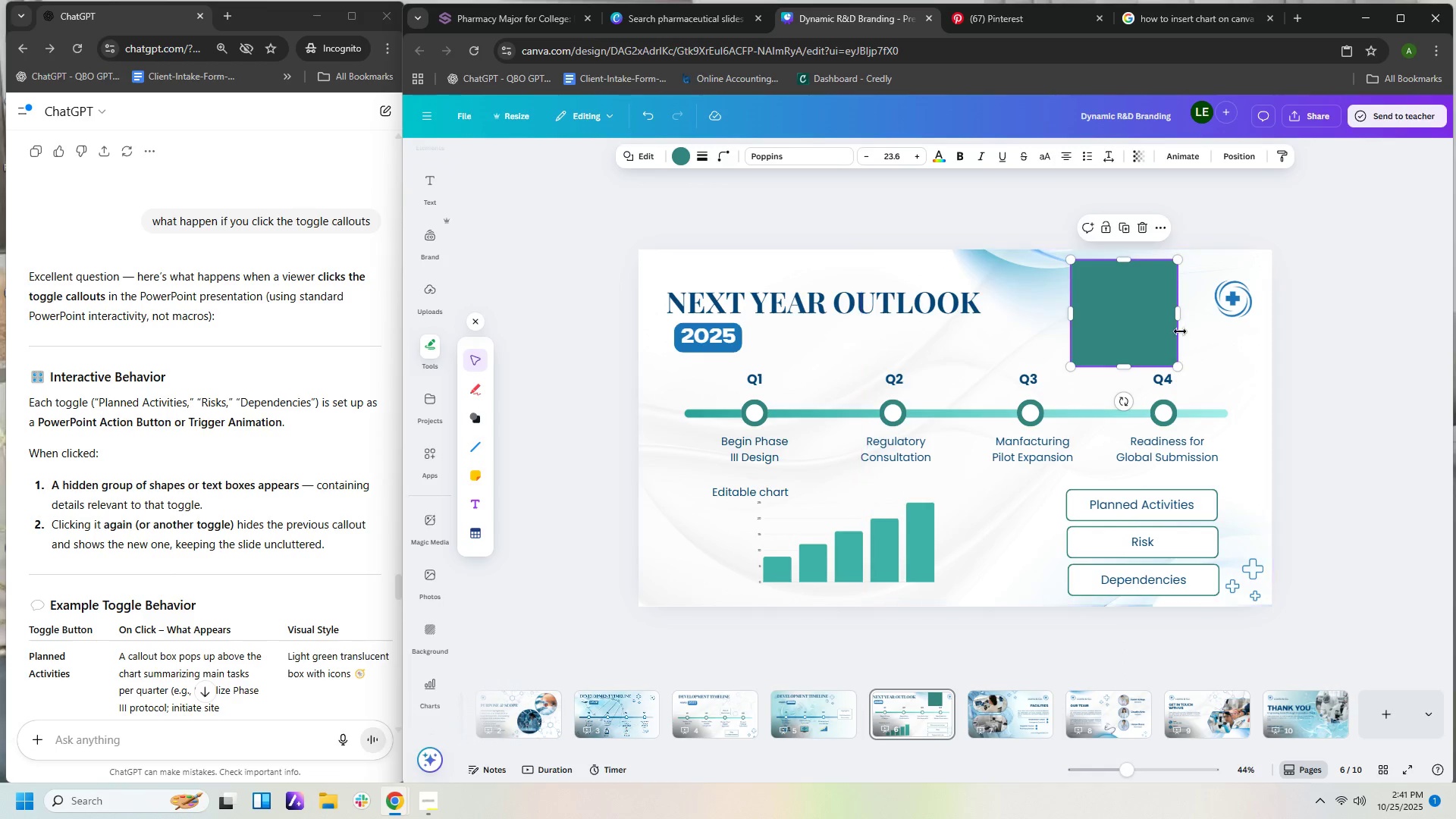 
left_click_drag(start_coordinate=[1173, 318], to_coordinate=[1226, 312])
 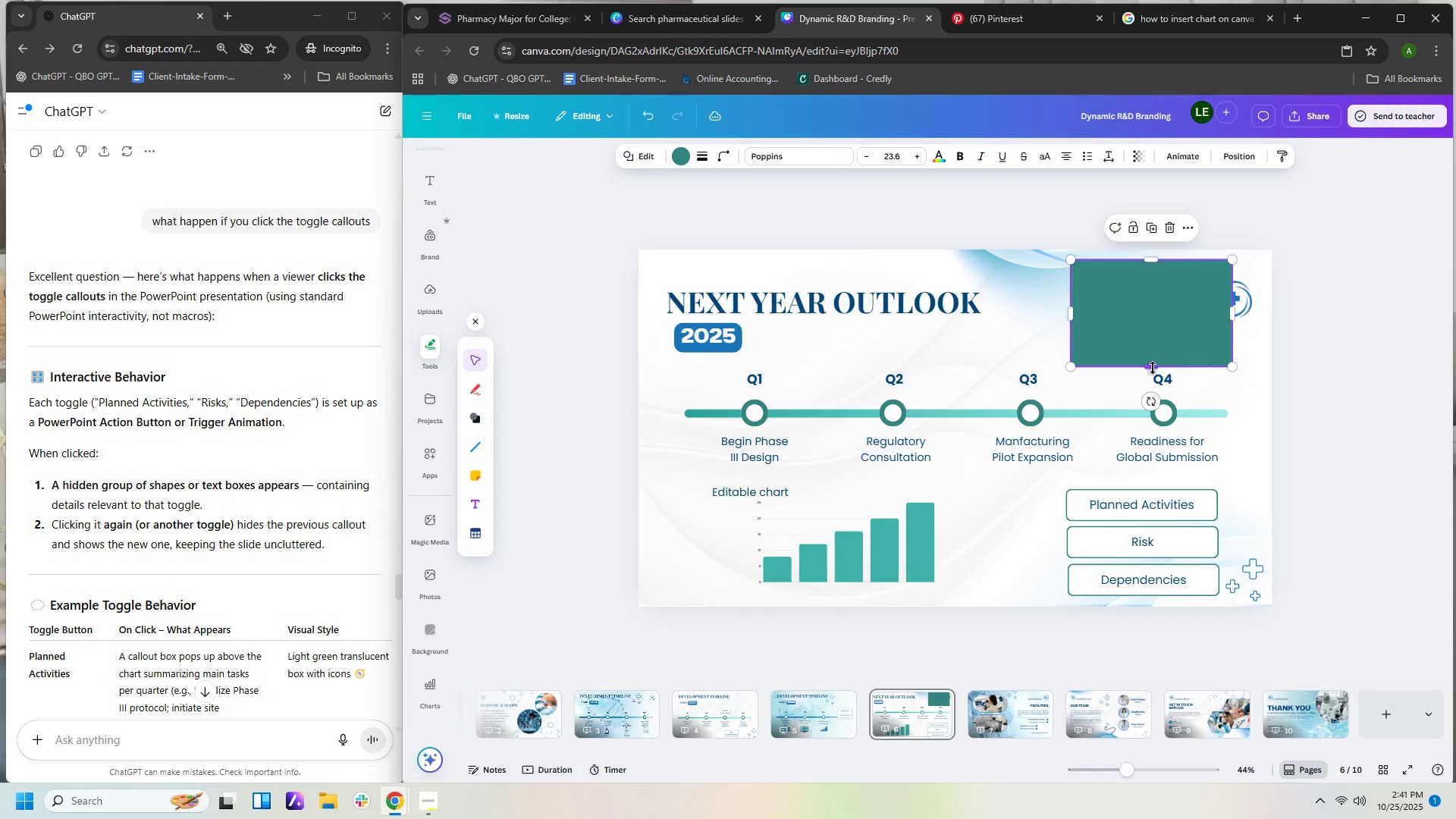 
left_click_drag(start_coordinate=[1152, 367], to_coordinate=[1147, 340])
 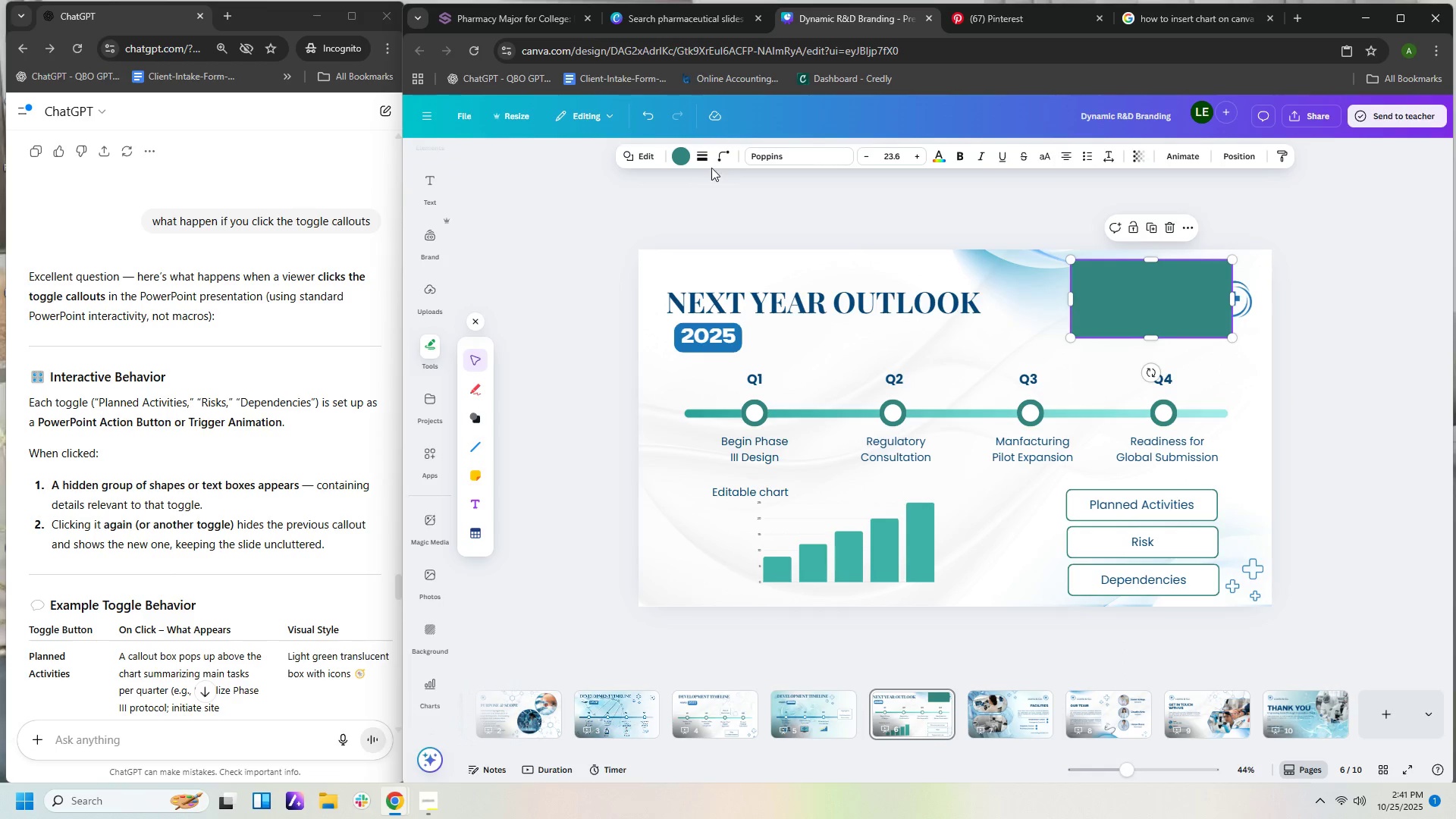 
left_click([685, 157])
 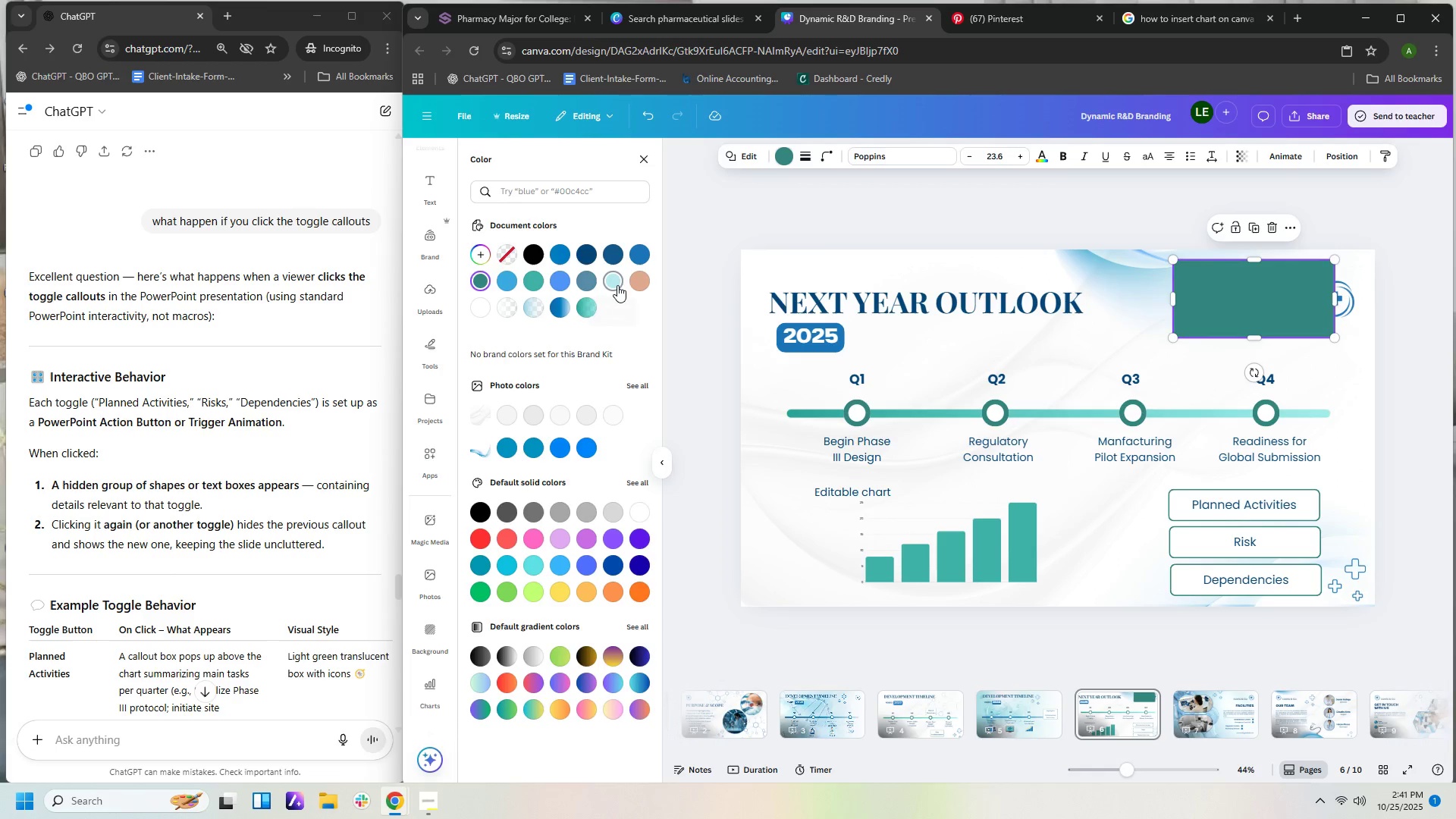 
left_click([587, 308])
 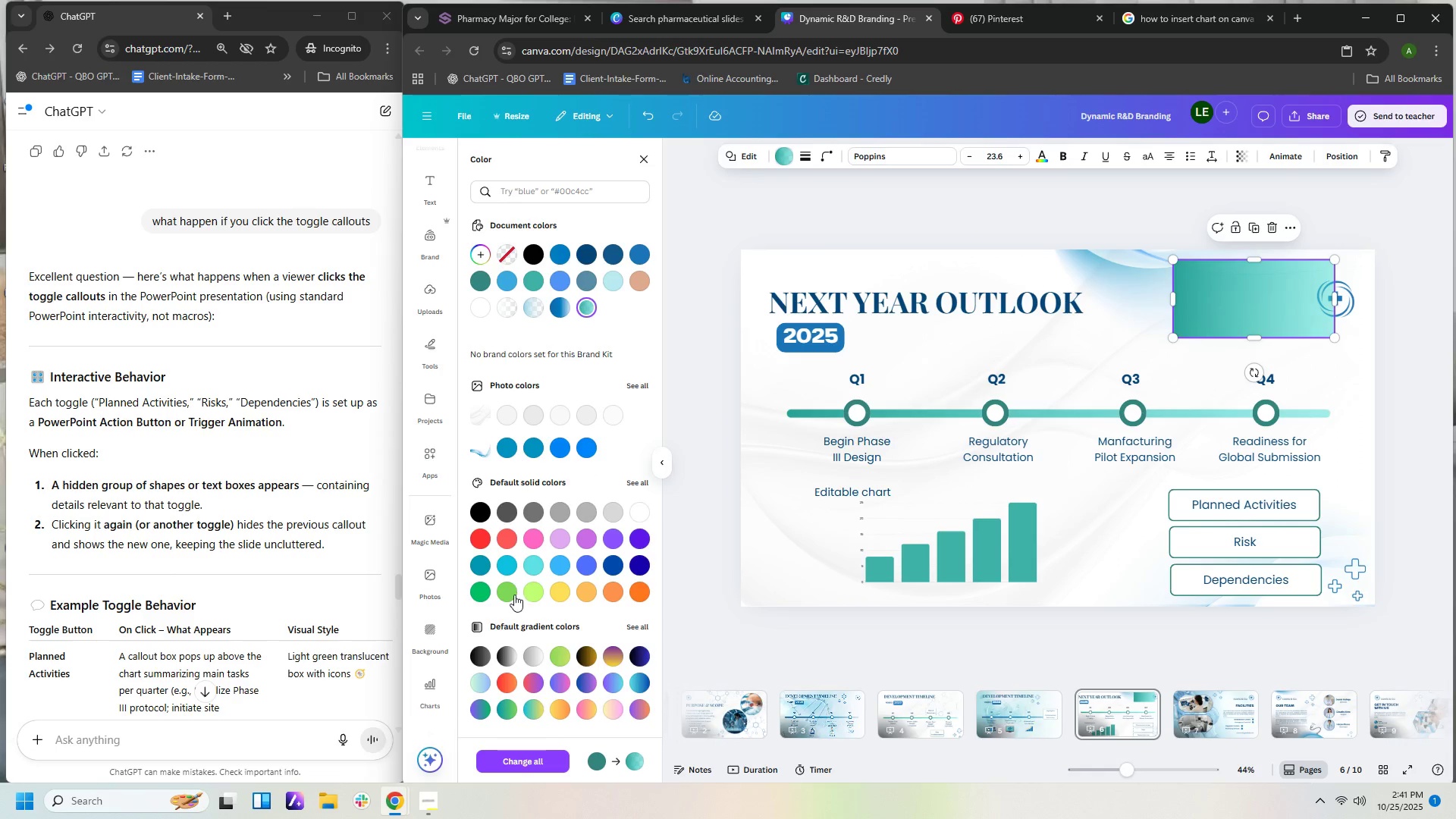 
left_click([475, 590])
 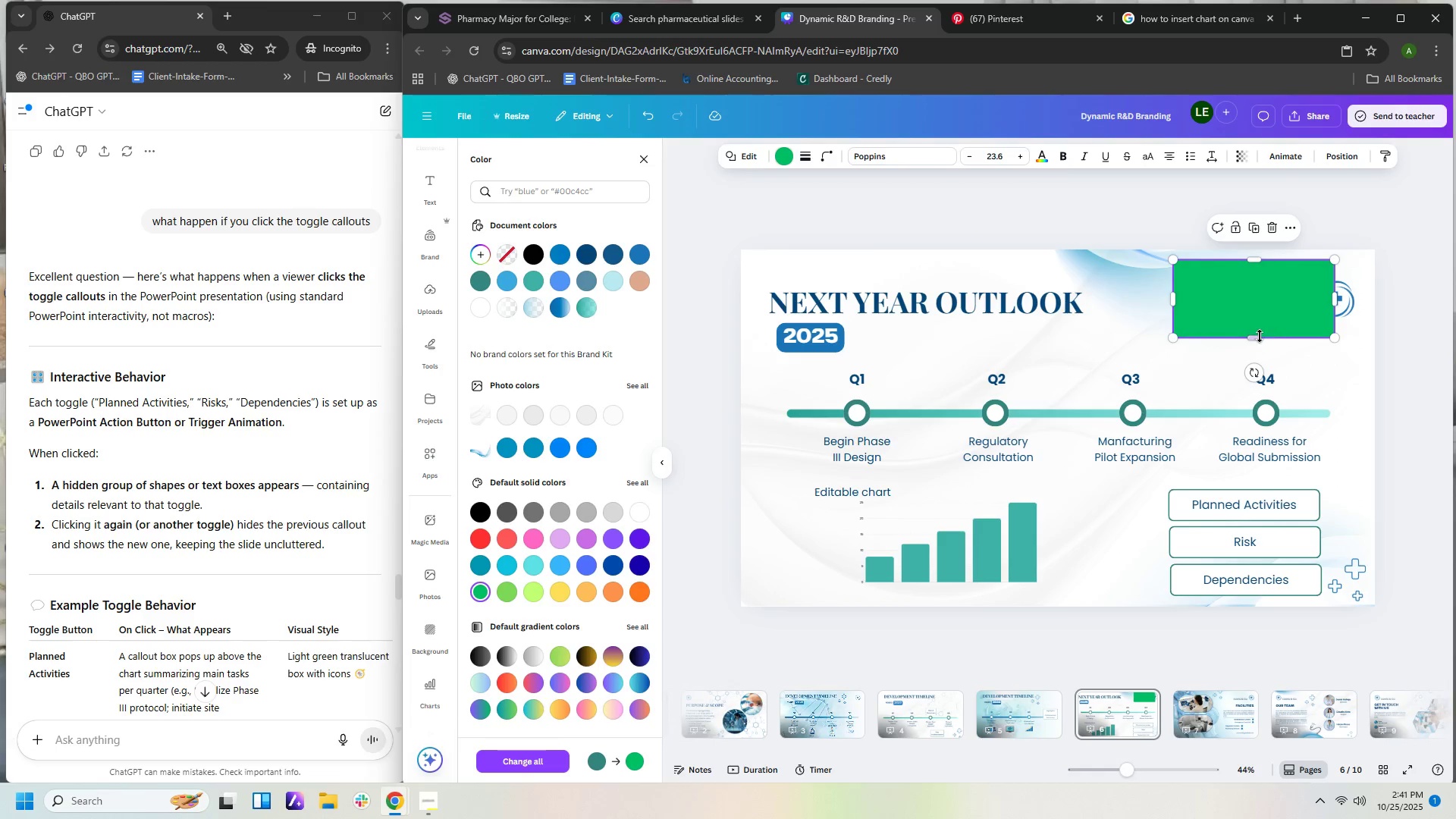 
left_click_drag(start_coordinate=[1259, 337], to_coordinate=[1261, 314])
 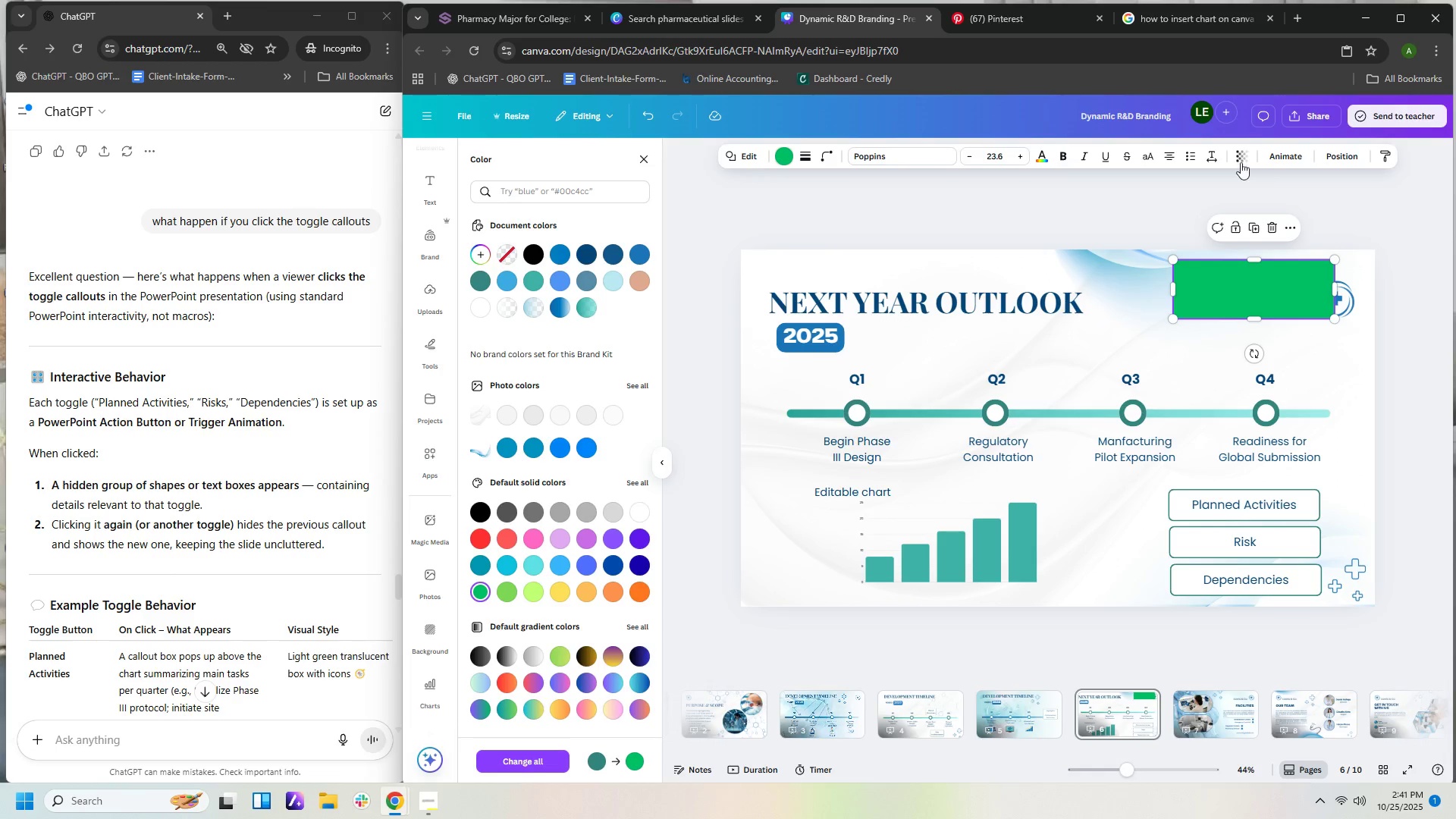 
left_click([1240, 158])
 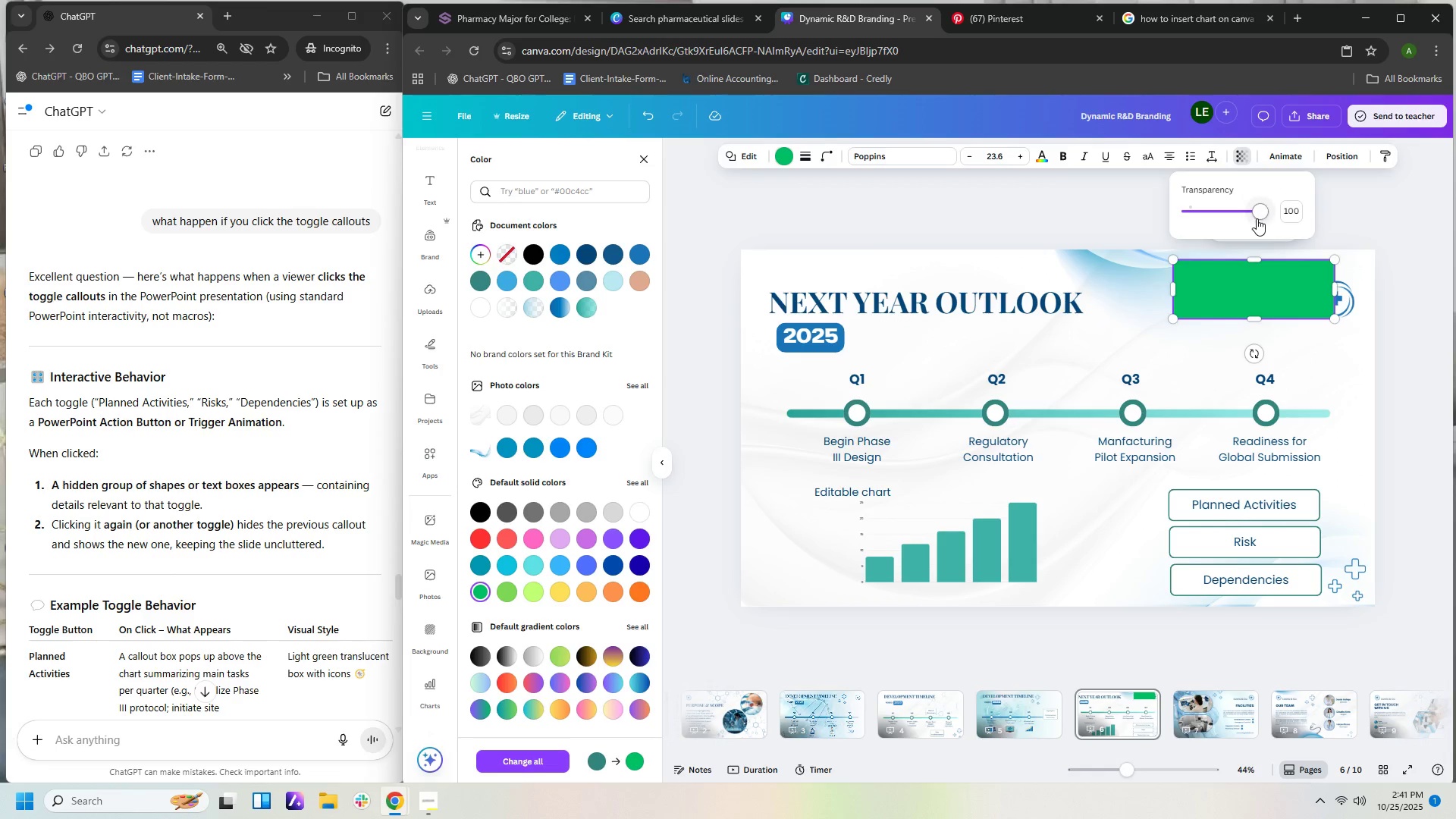 
left_click_drag(start_coordinate=[1259, 218], to_coordinate=[1214, 220])
 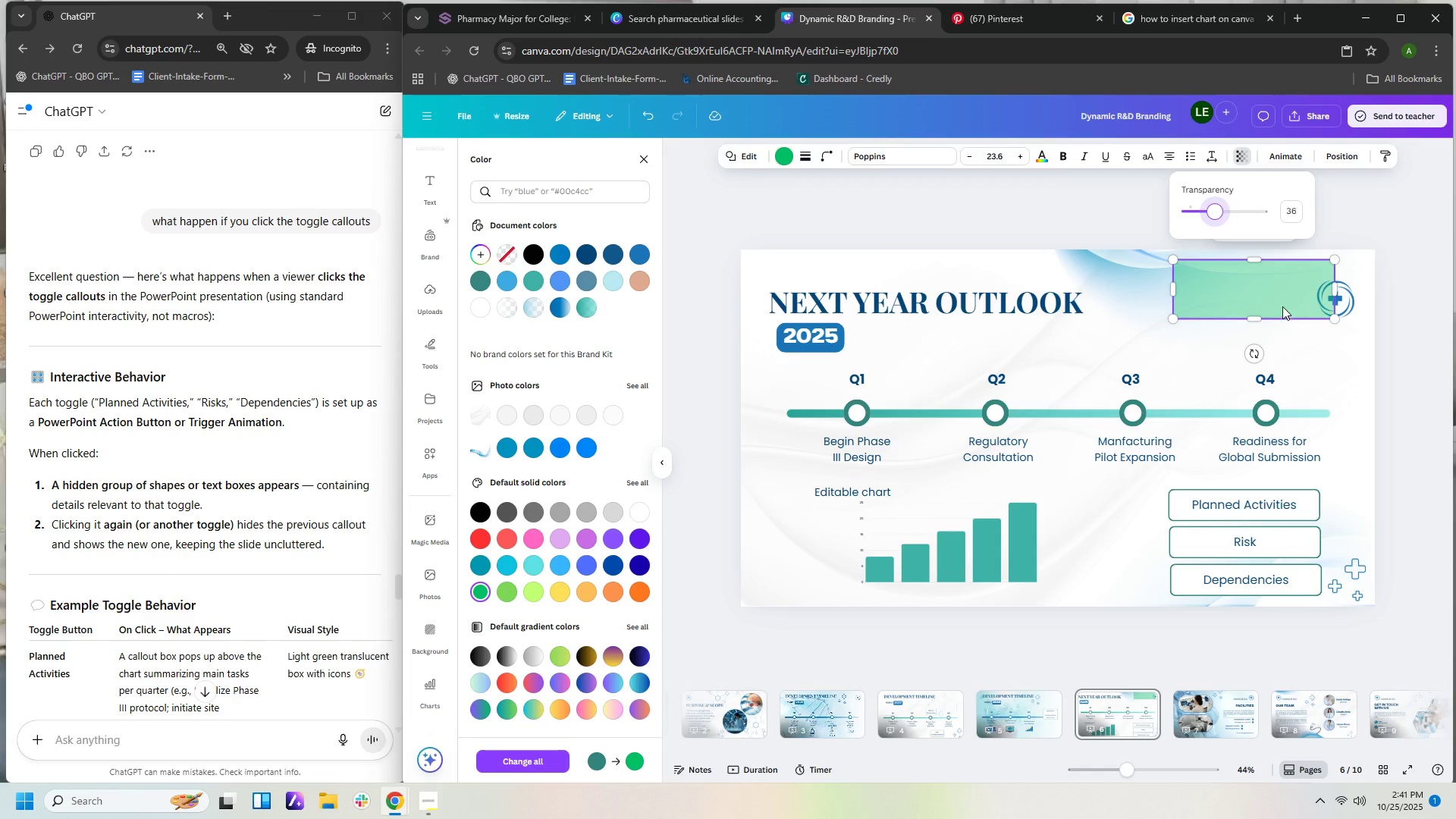 
left_click_drag(start_coordinate=[1272, 302], to_coordinate=[1263, 306])
 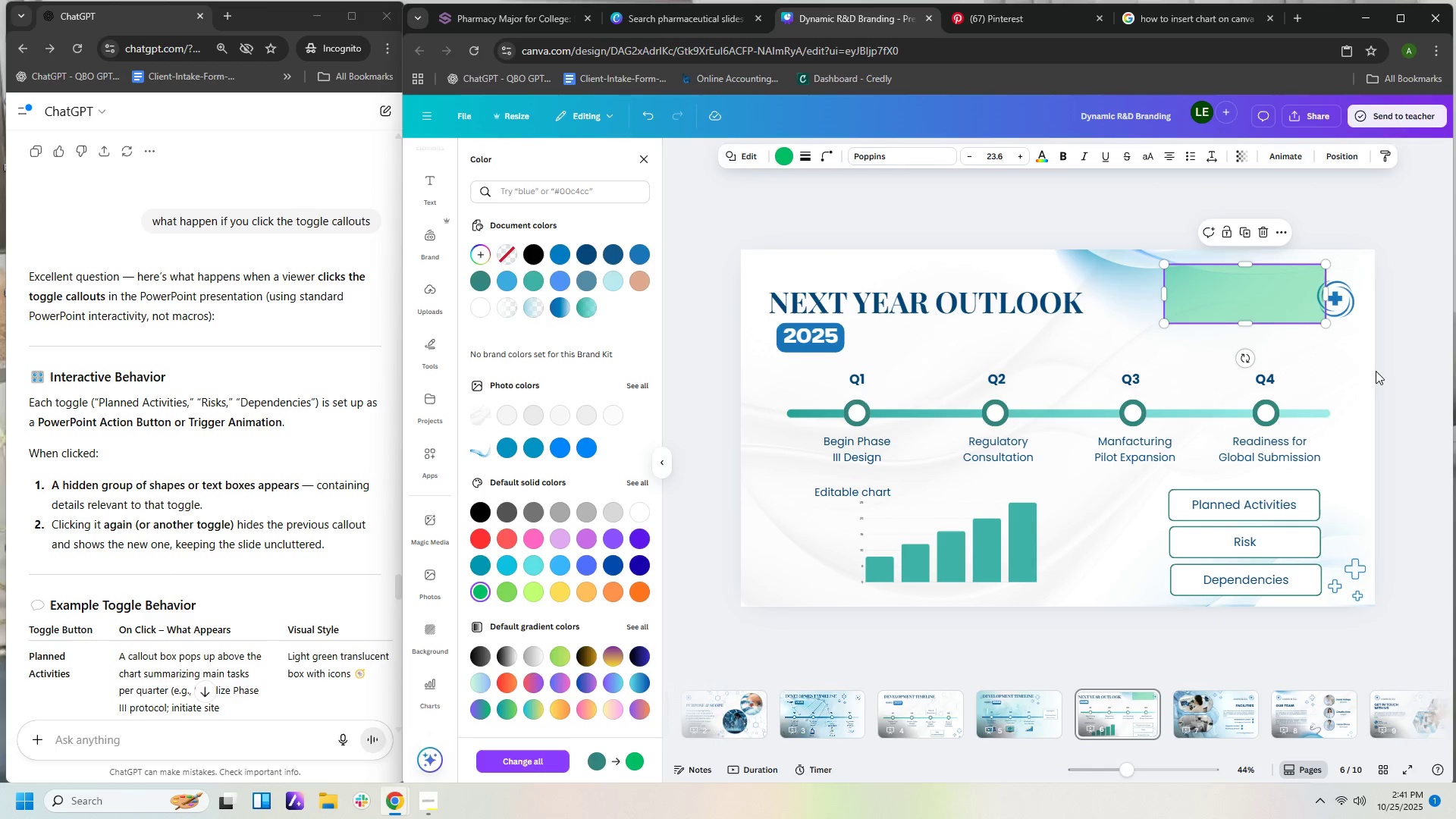 
left_click([1376, 371])
 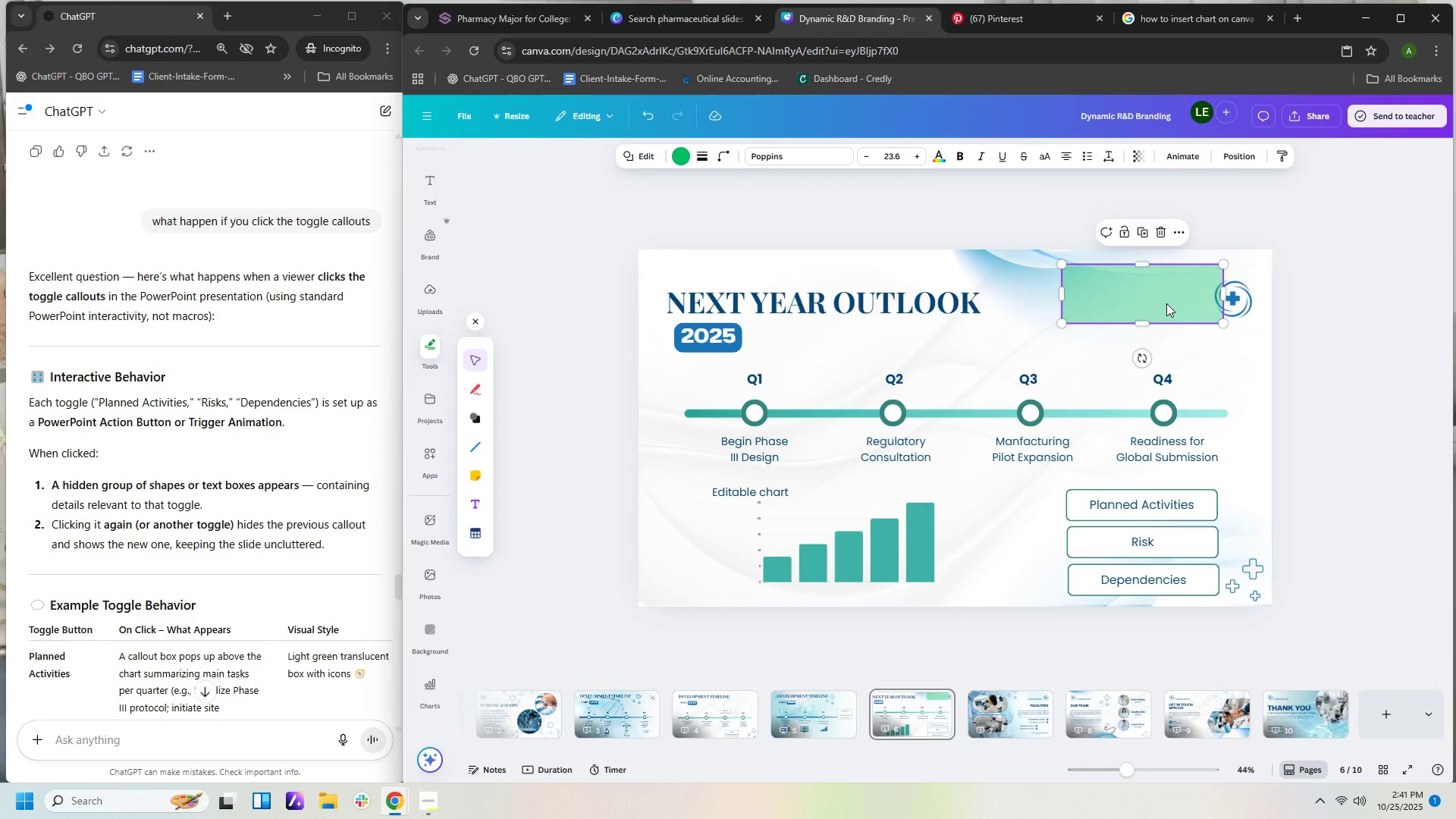 
wait(6.73)
 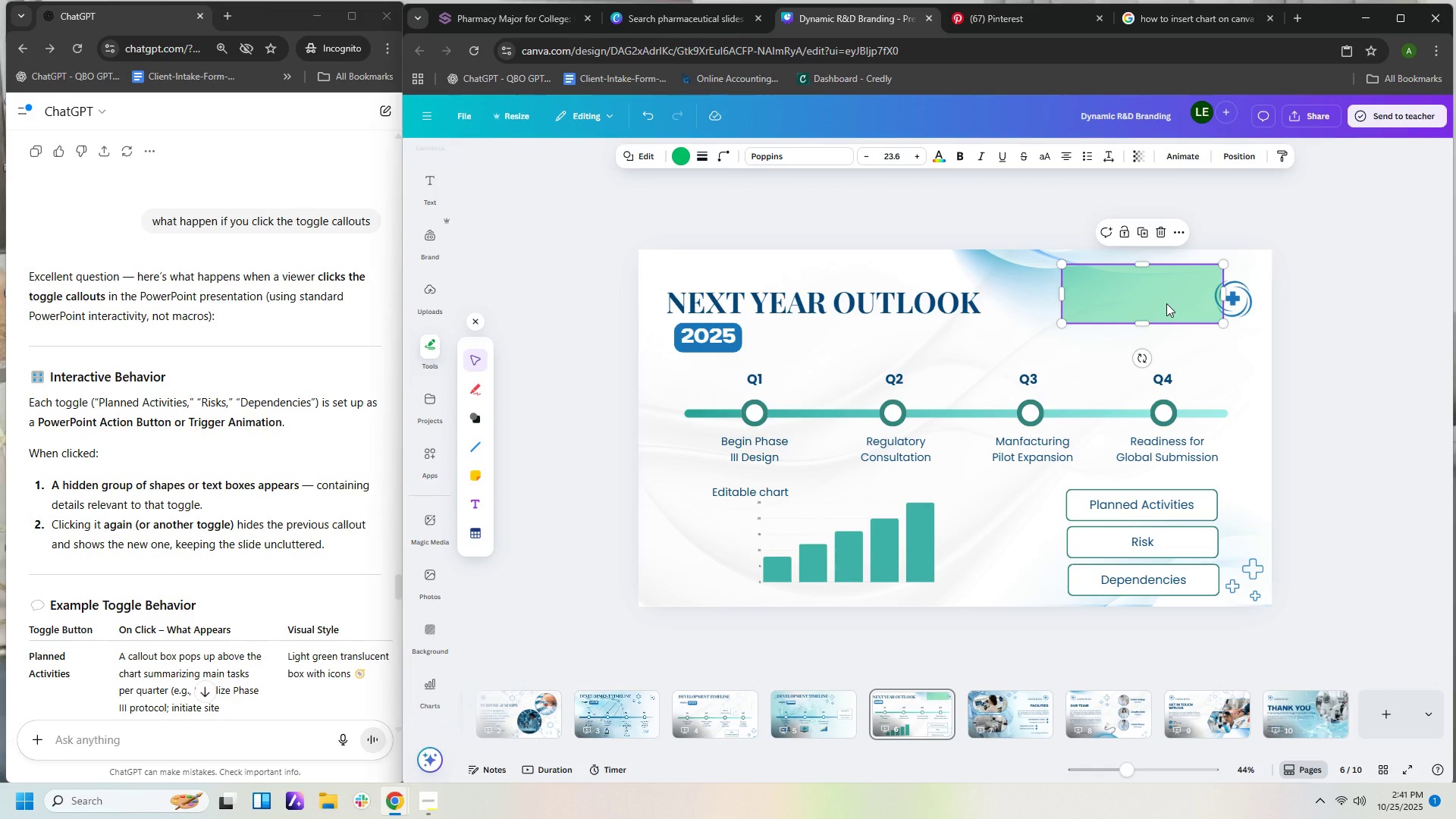 
scroll: coordinate [297, 476], scroll_direction: down, amount: 42.0
 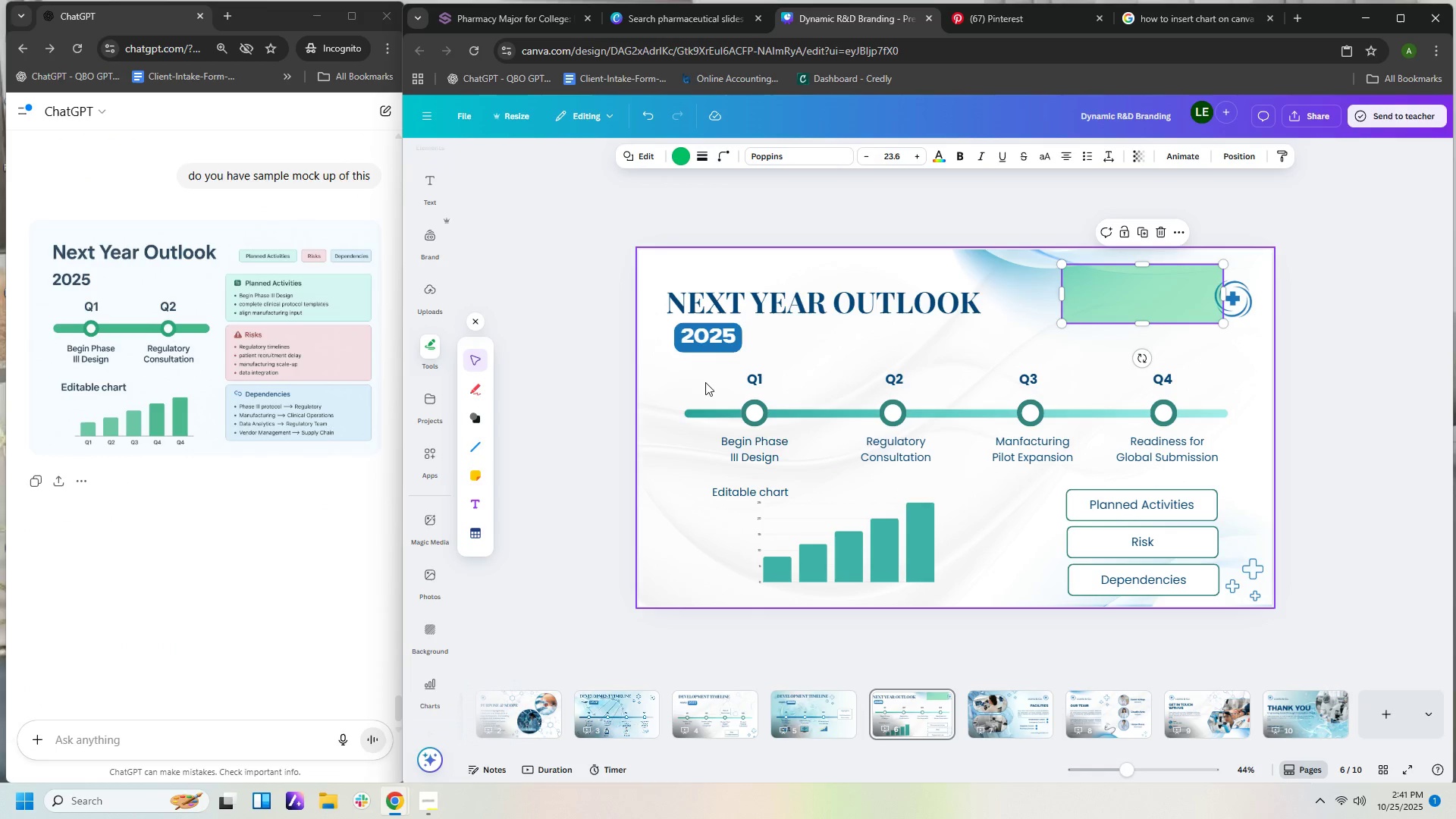 
mouse_move([328, 341])
 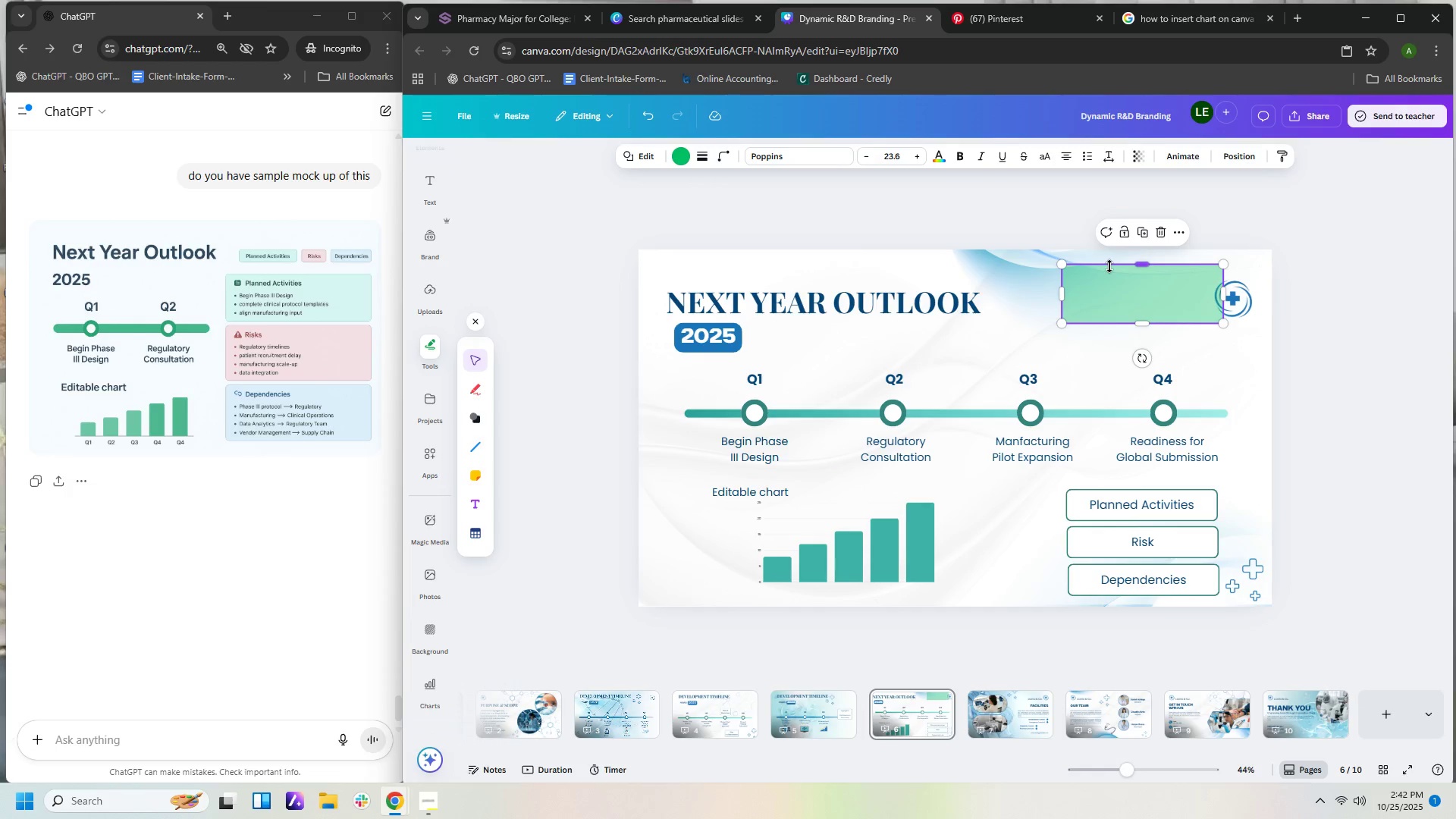 
double_click([1112, 278])
 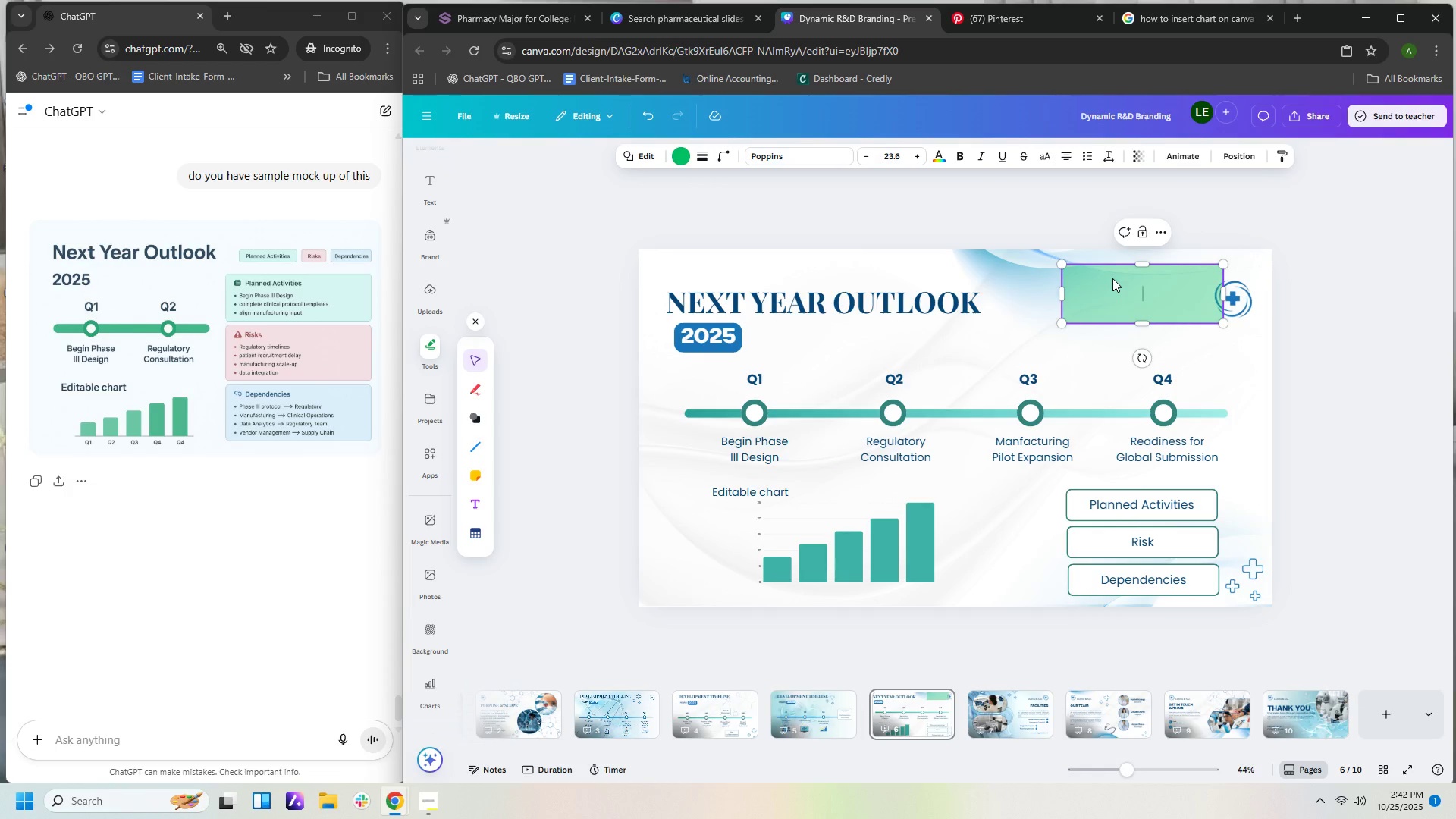 
type(Pl)
key(Backspace)
key(Backspace)
type(plan)
key(Backspace)
key(Backspace)
key(Backspace)
key(Backspace)
type(Pk)
key(Backspace)
type(lanned Activities)
 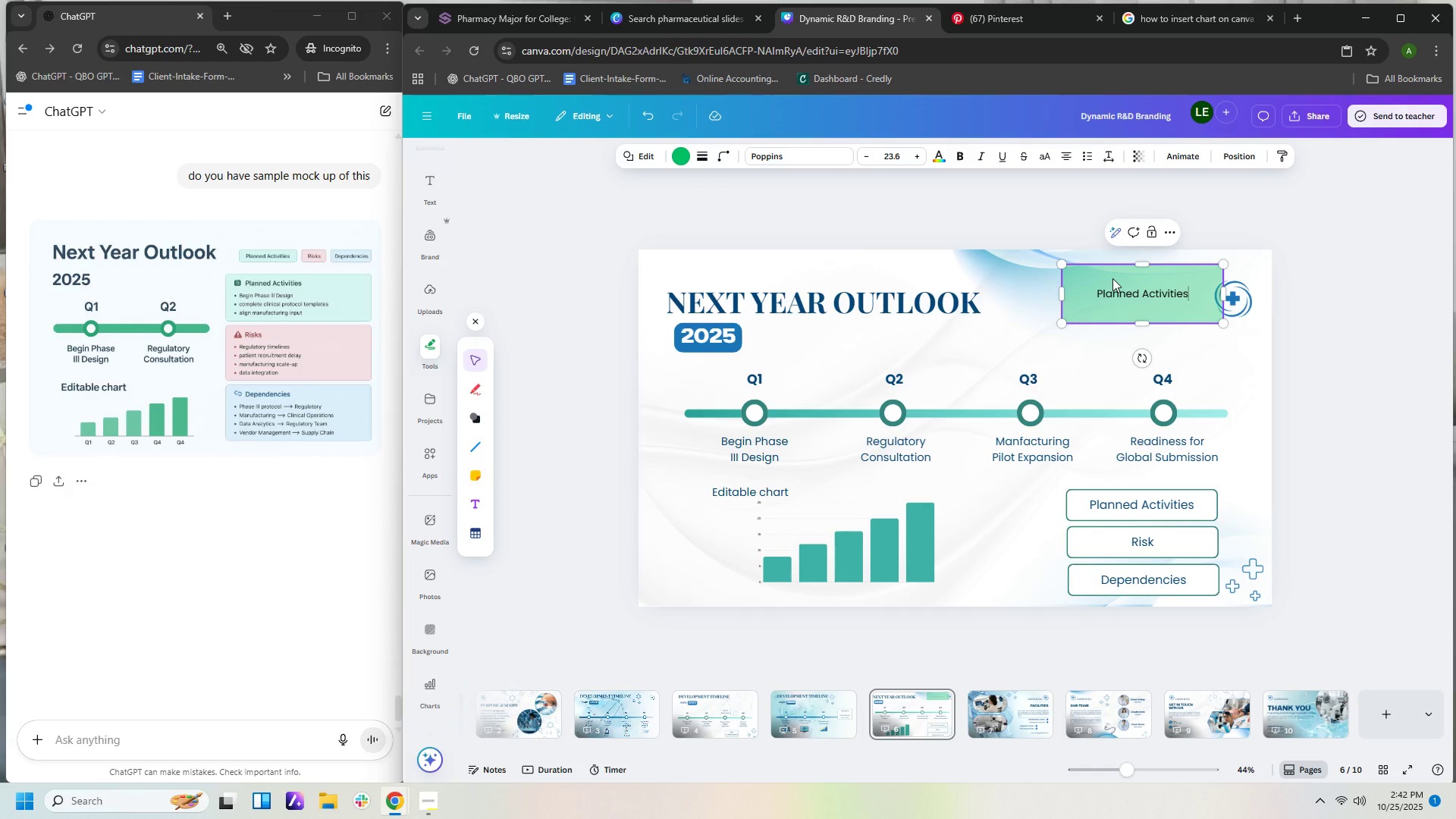 
key(Enter)
 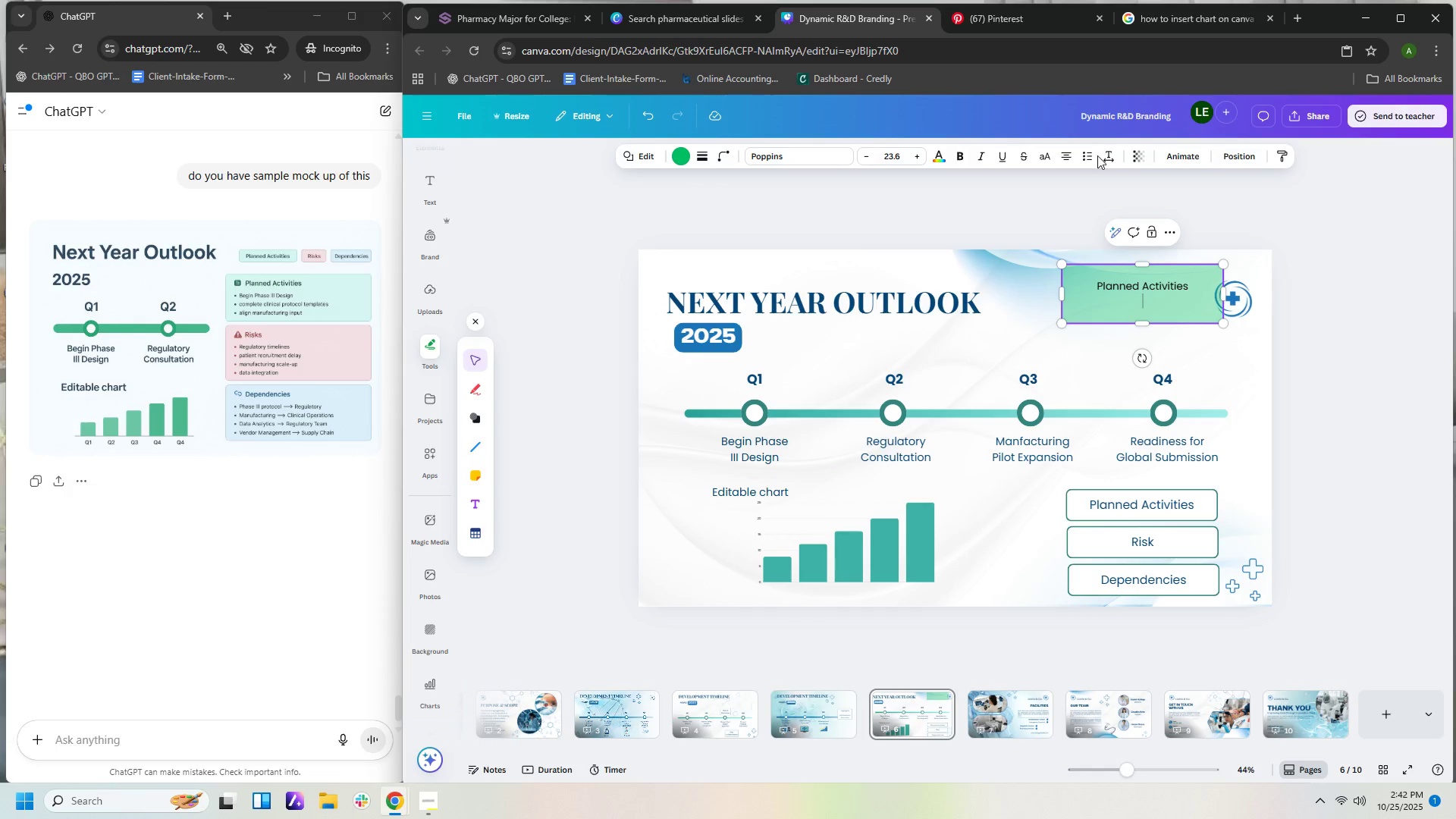 
left_click([1094, 158])
 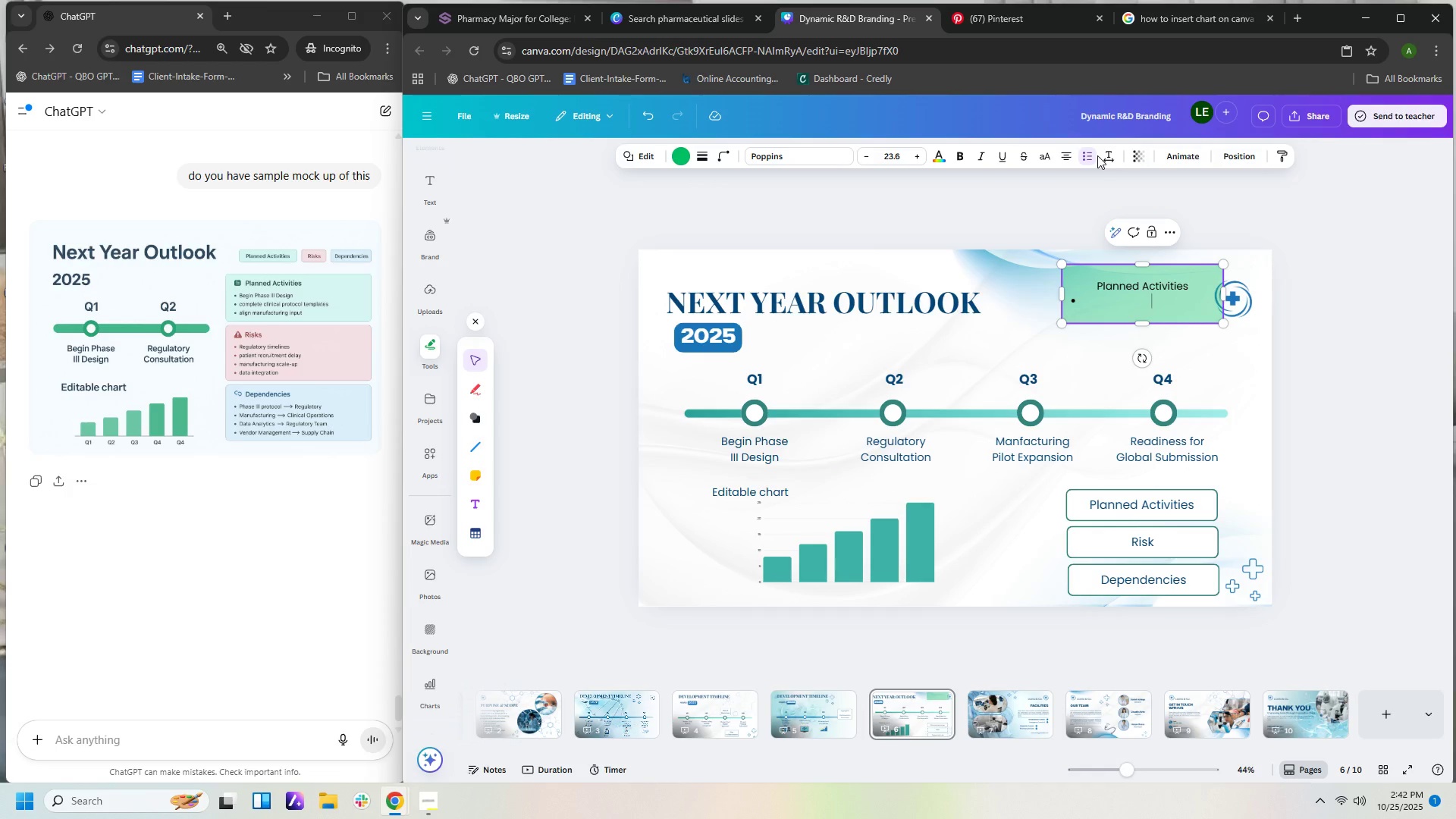 
type(Begin Phase III Design)
 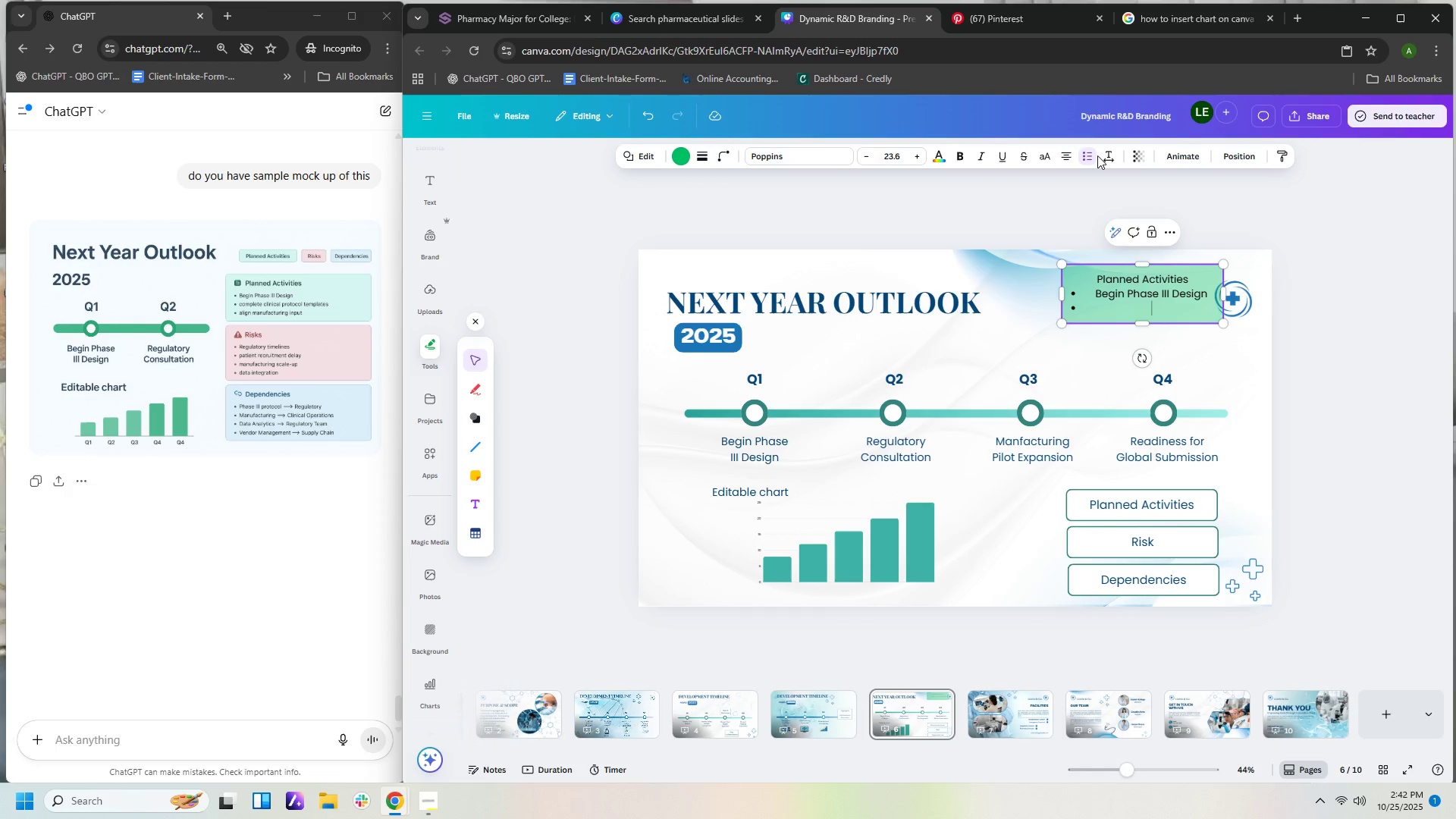 
 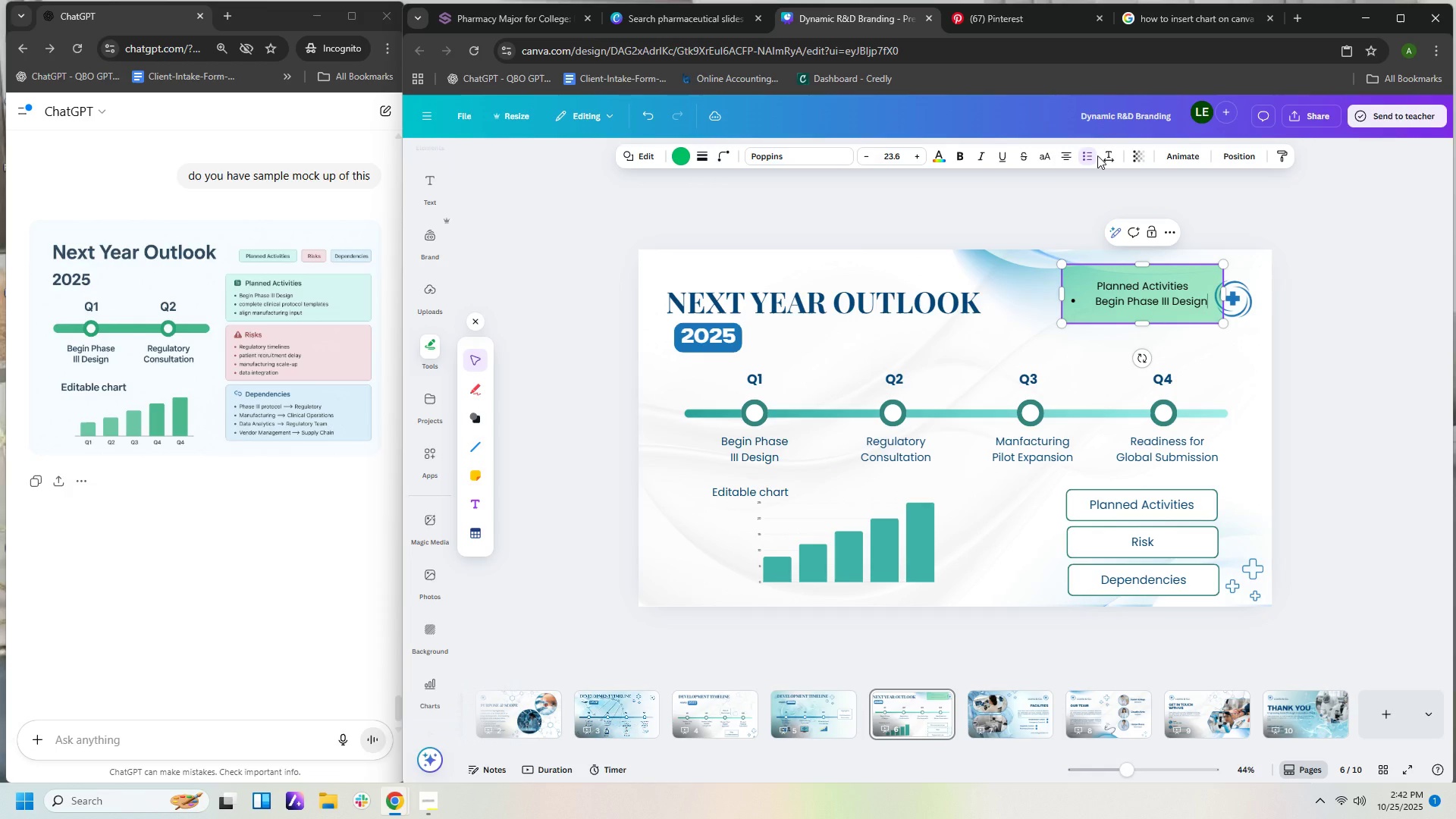 
key(Enter)
 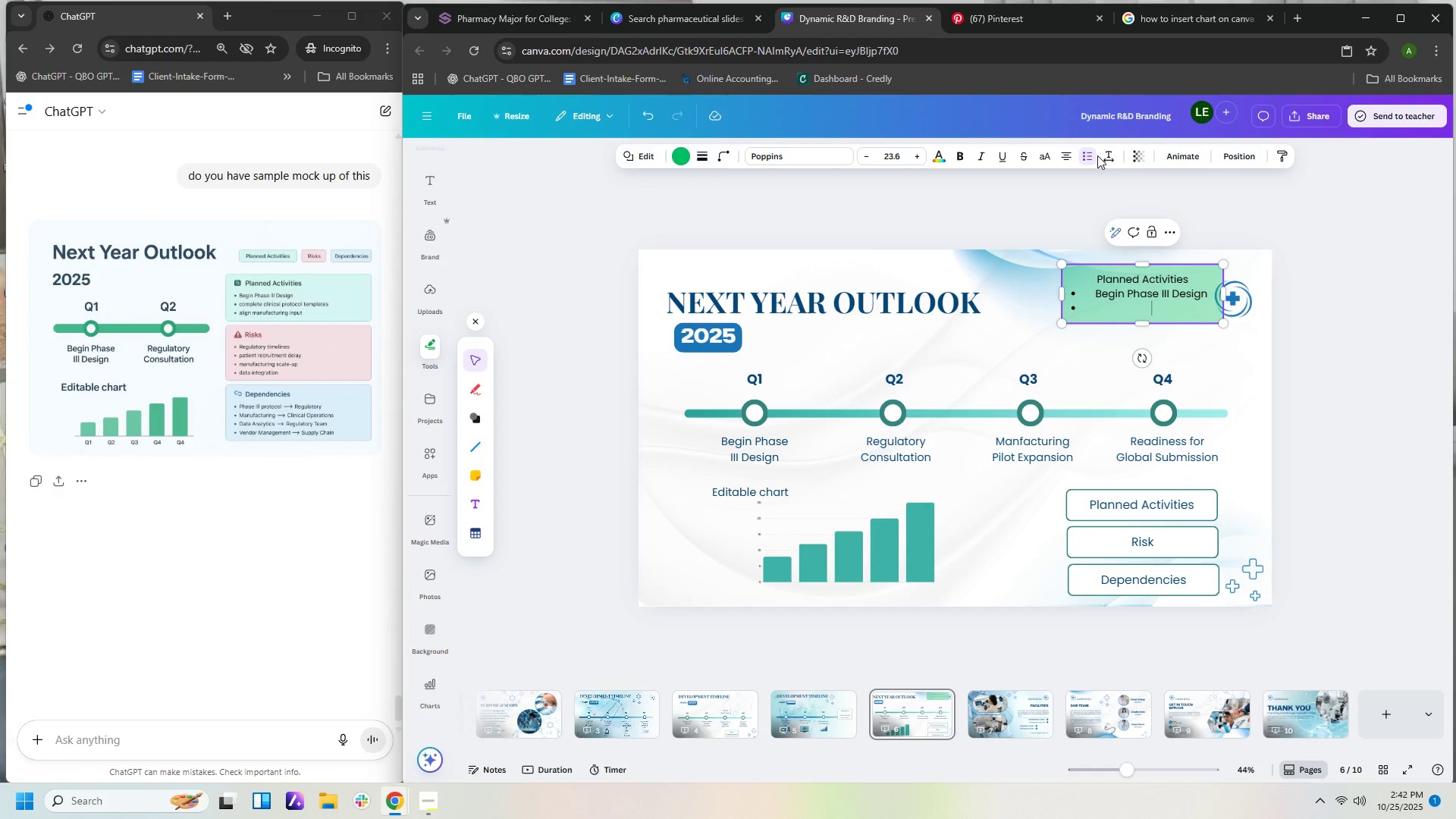 
type(Complete clinical protocol;)
key(Backspace)
type( )
 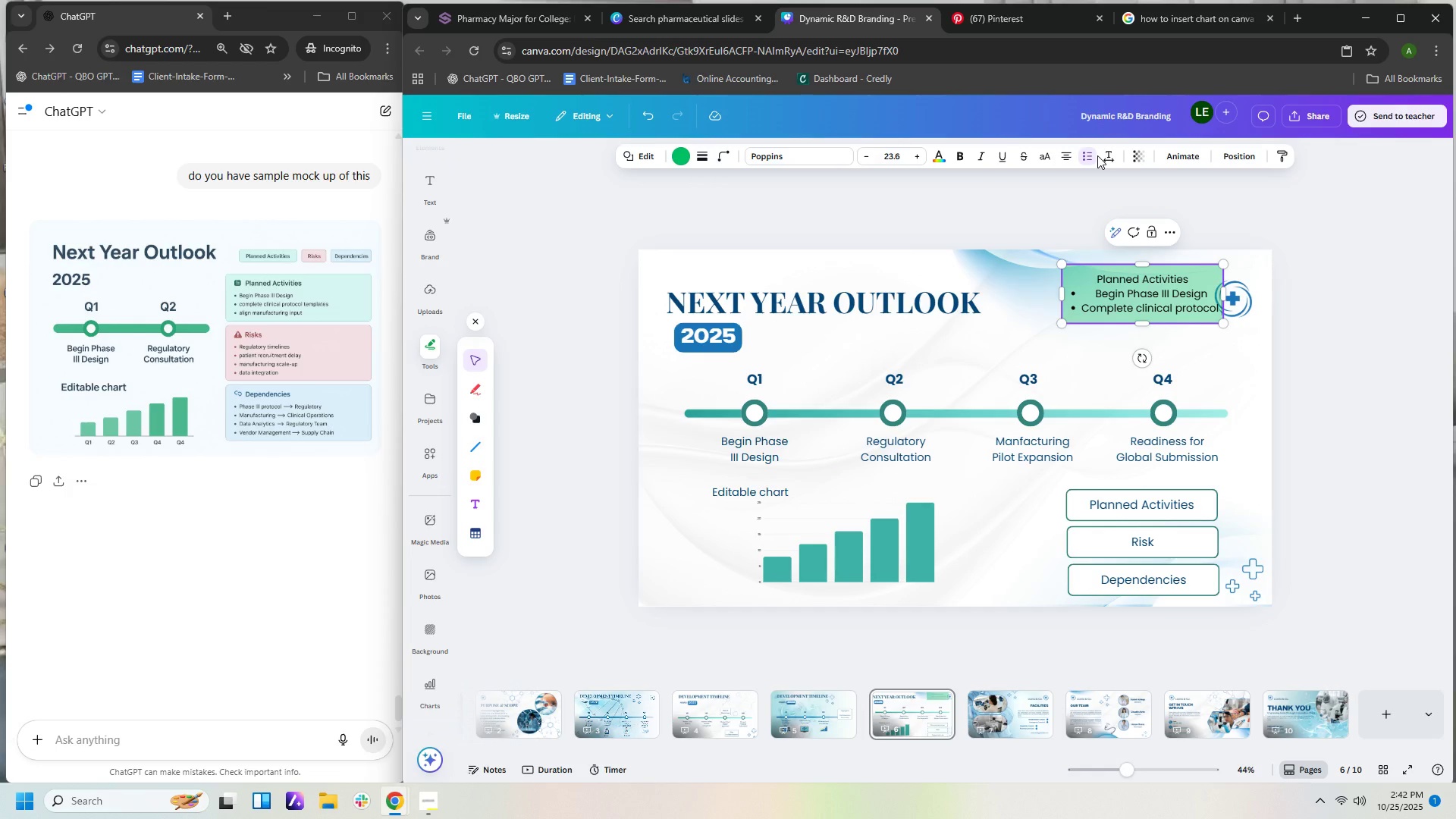 
wait(9.62)
 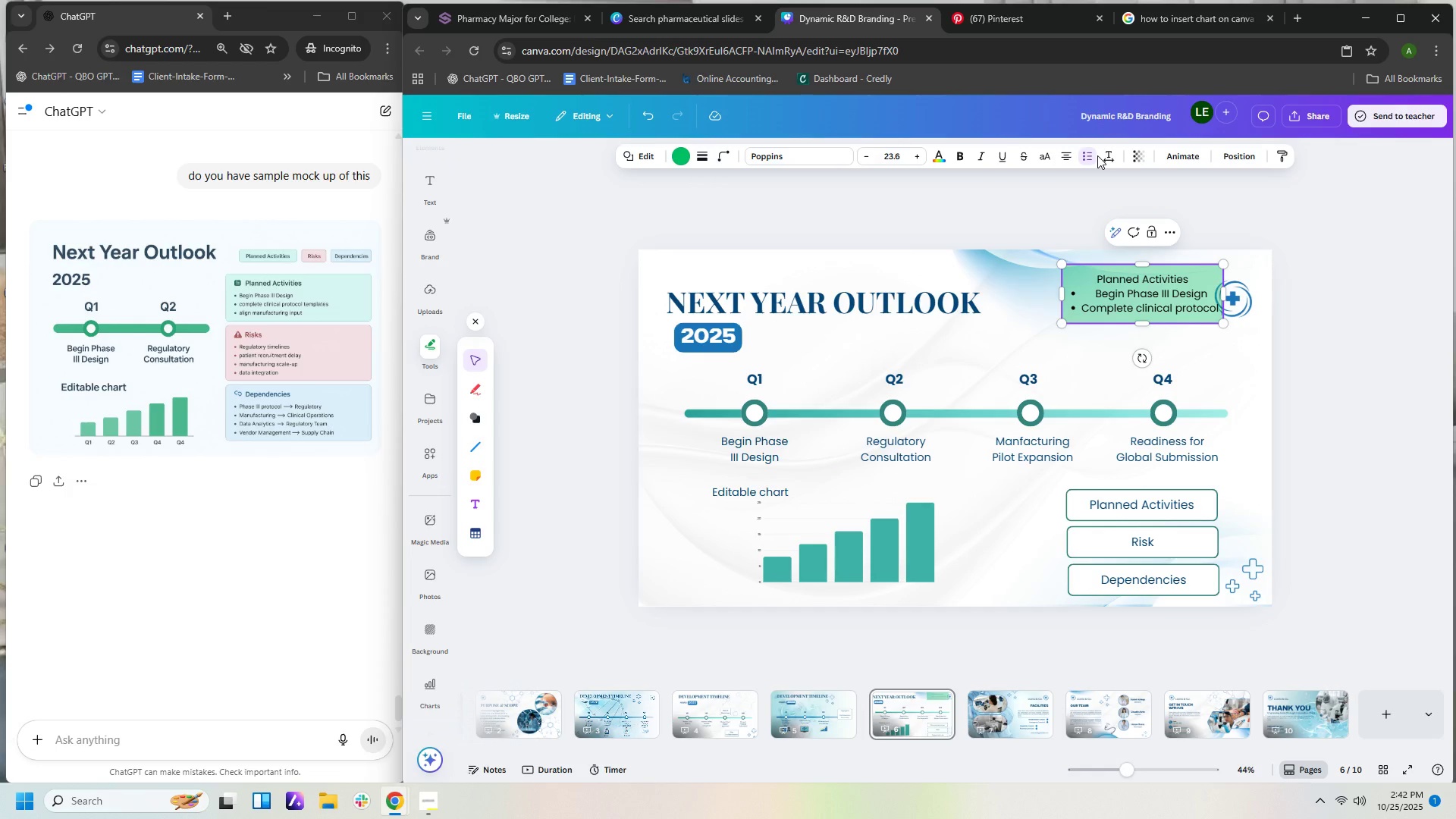 
type(templates)
 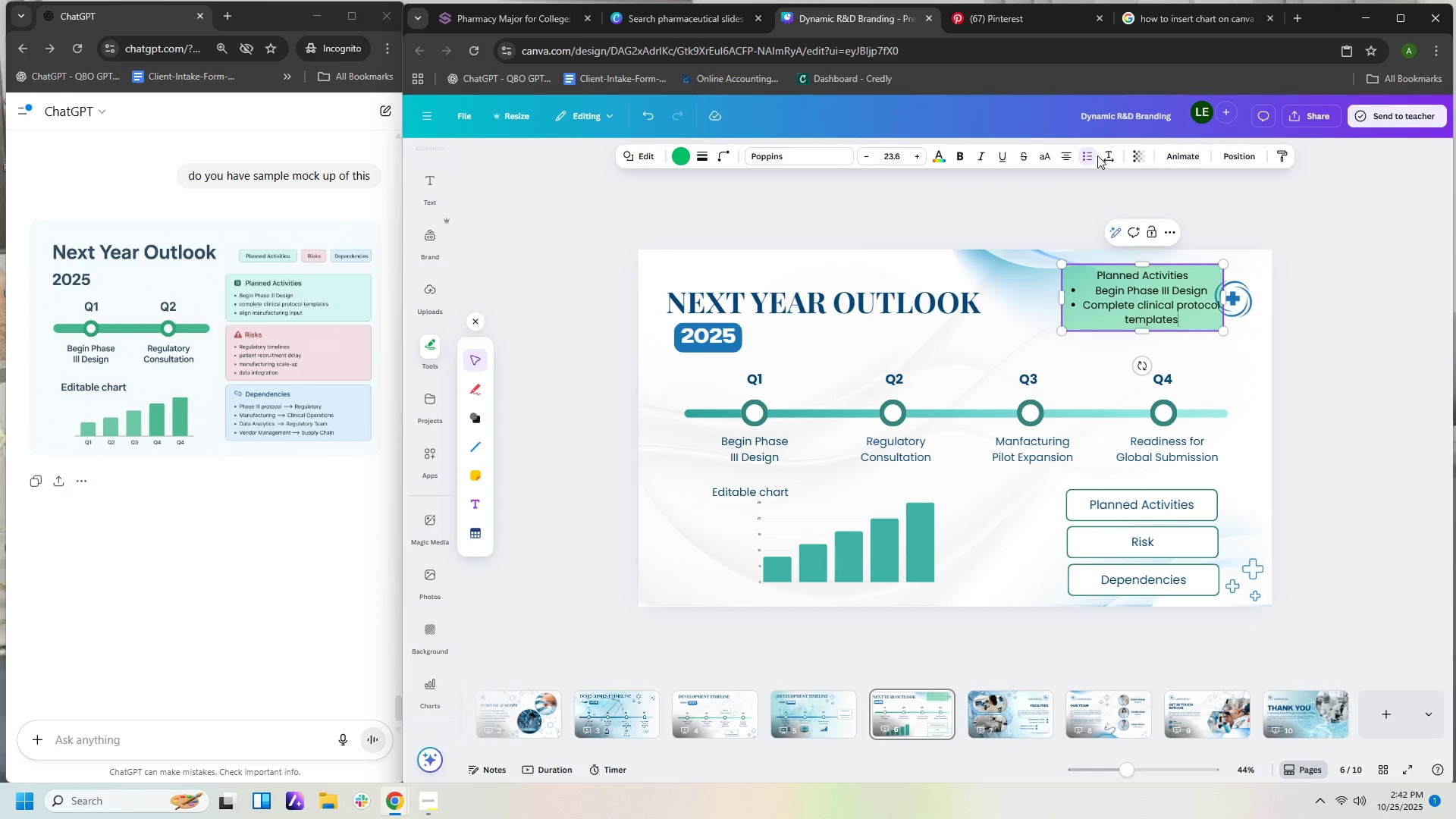 
key(Enter)
 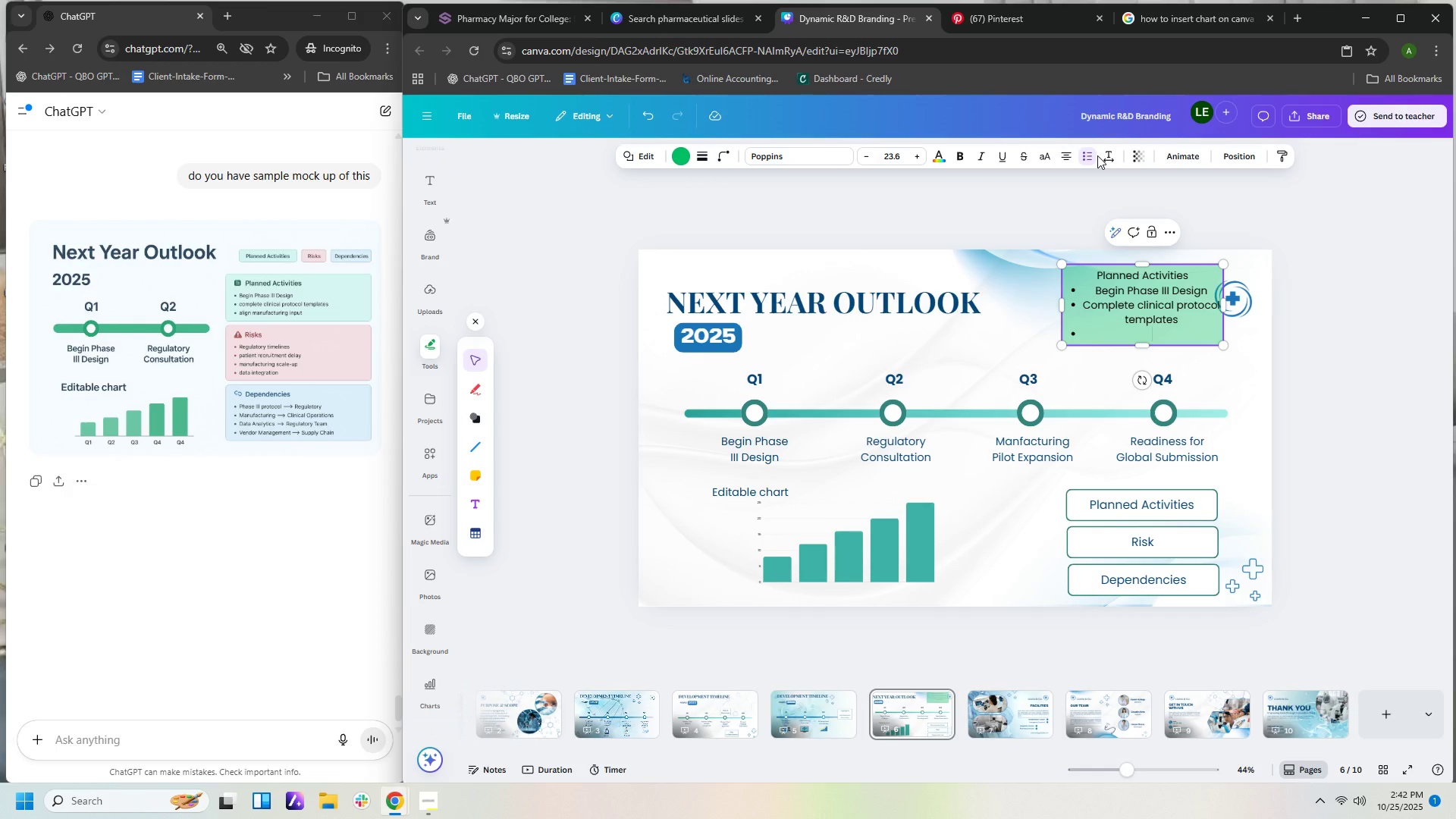 
type(Align a)
key(Backspace)
type(manufacturing inpt)
 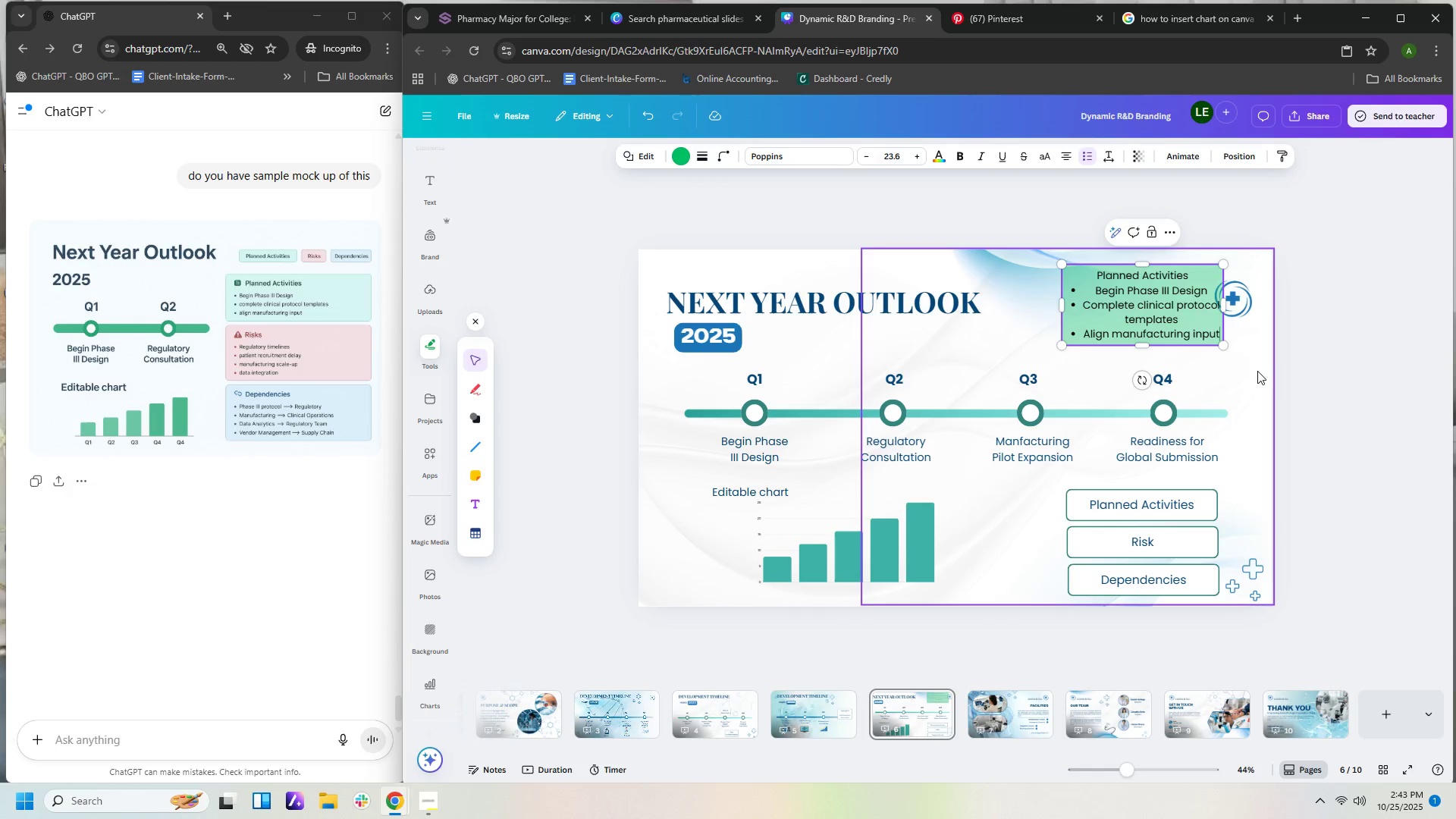 
left_click_drag(start_coordinate=[1224, 308], to_coordinate=[1246, 308])
 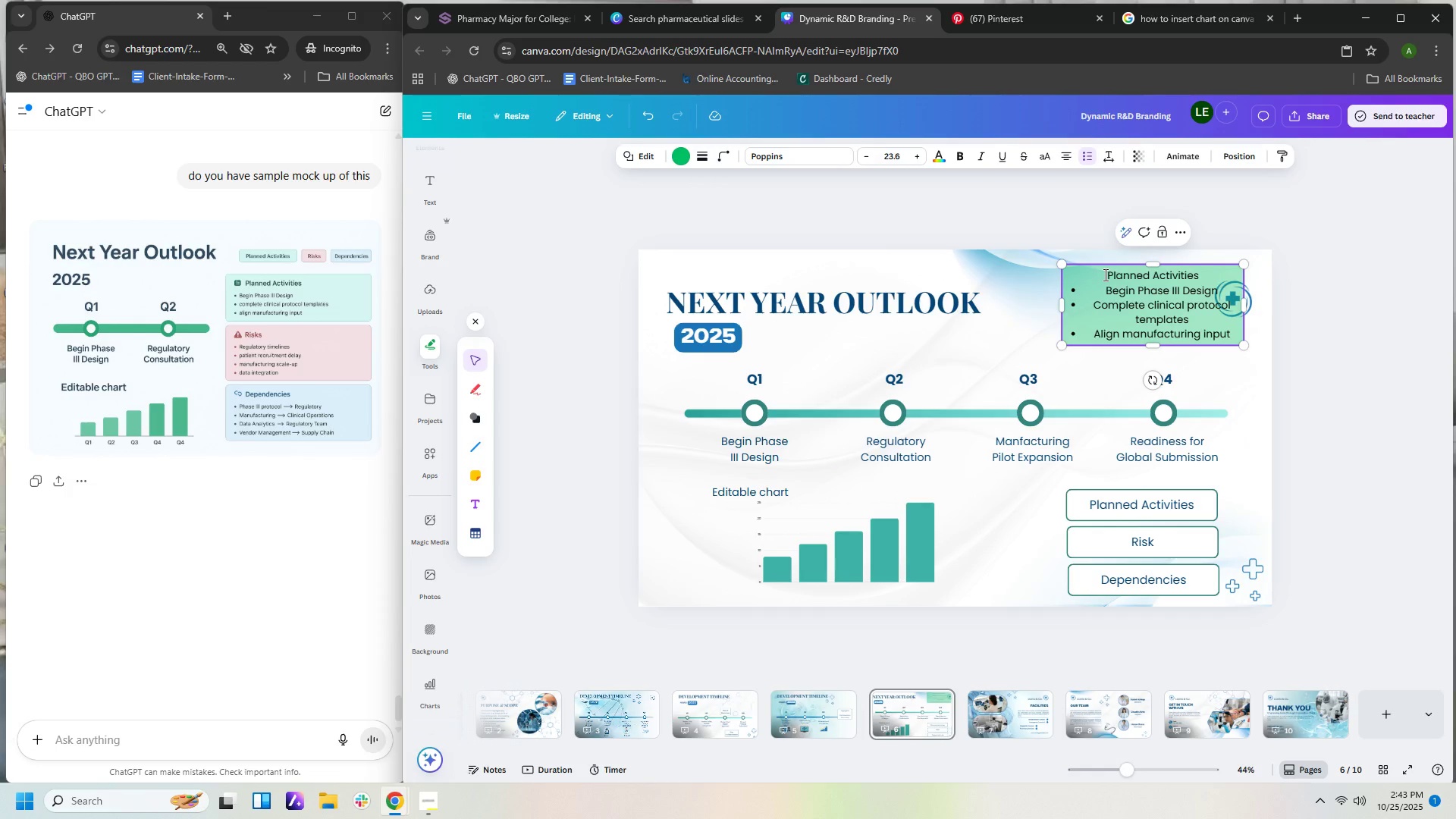 
left_click([1104, 275])
 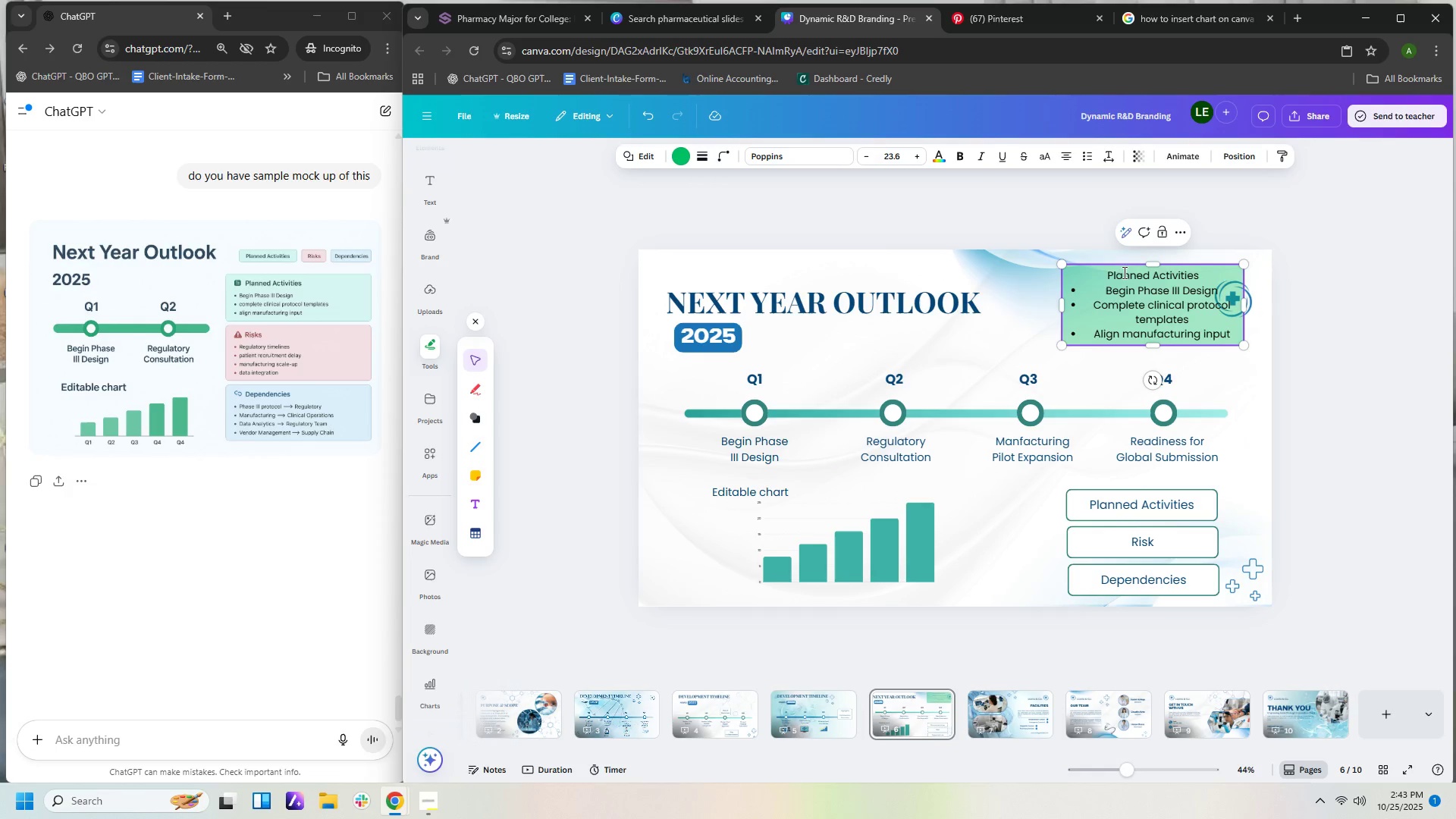 
left_click_drag(start_coordinate=[1123, 272], to_coordinate=[1134, 332])
 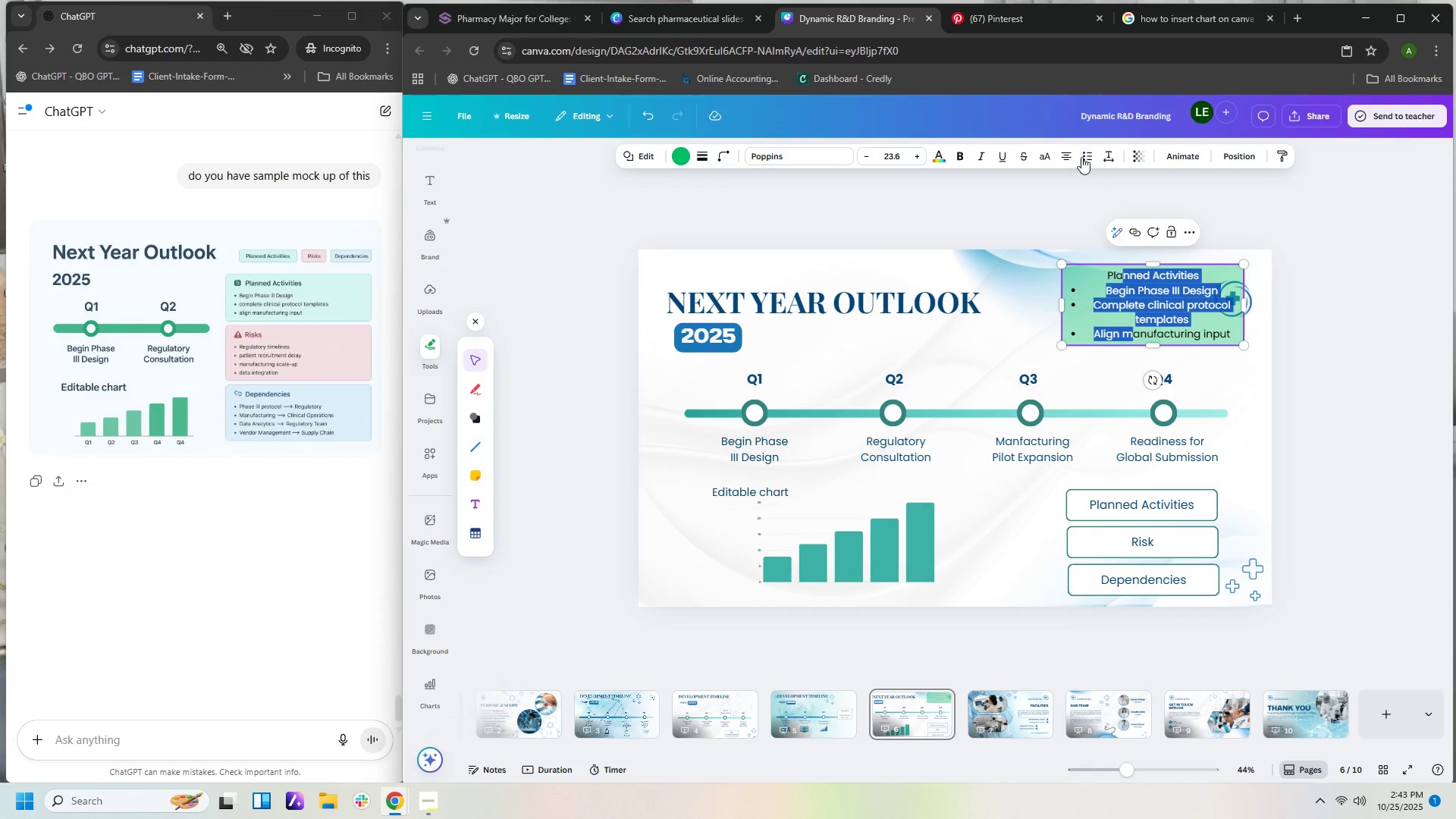 
left_click([1062, 154])
 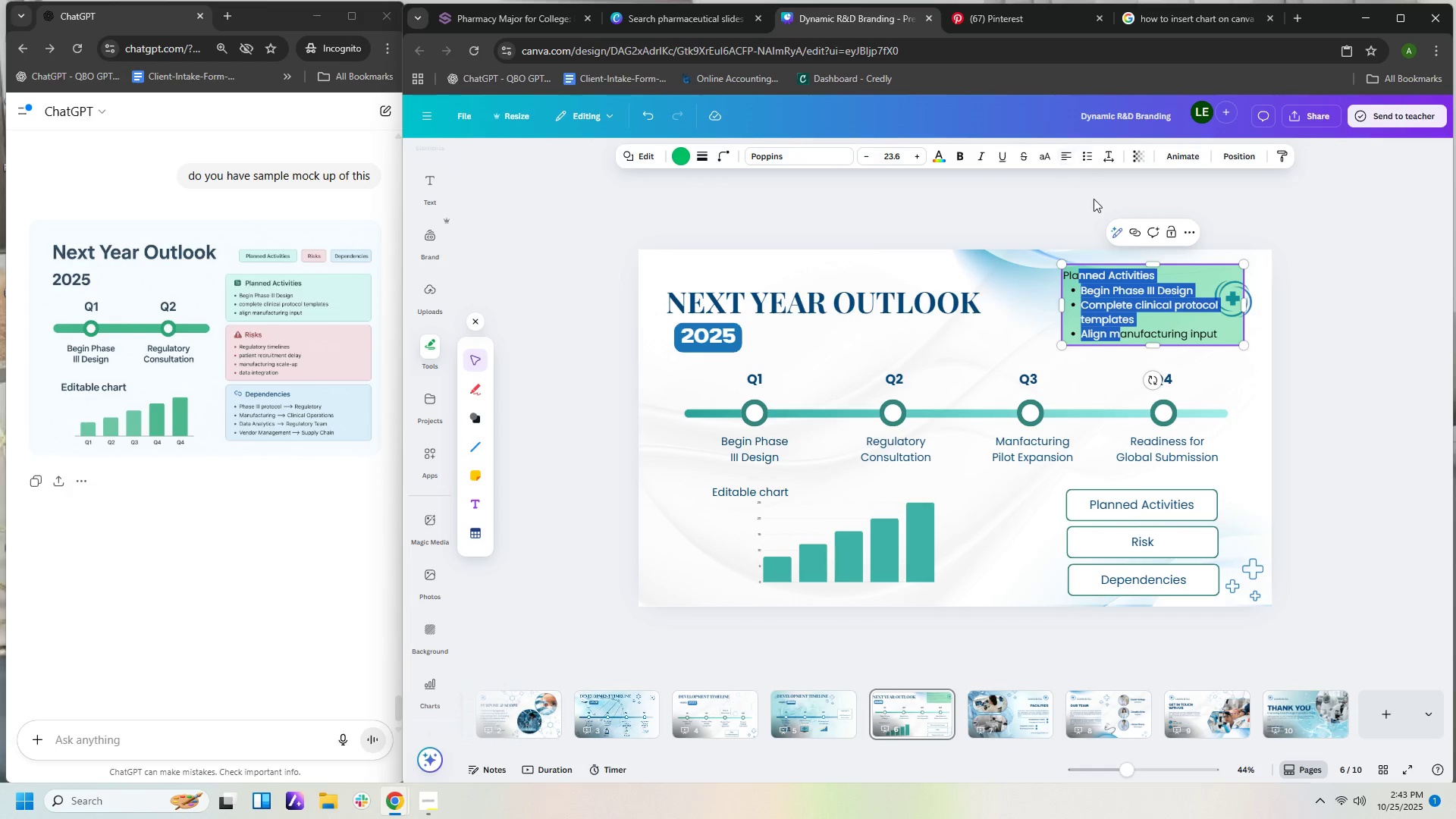 
left_click([1267, 411])
 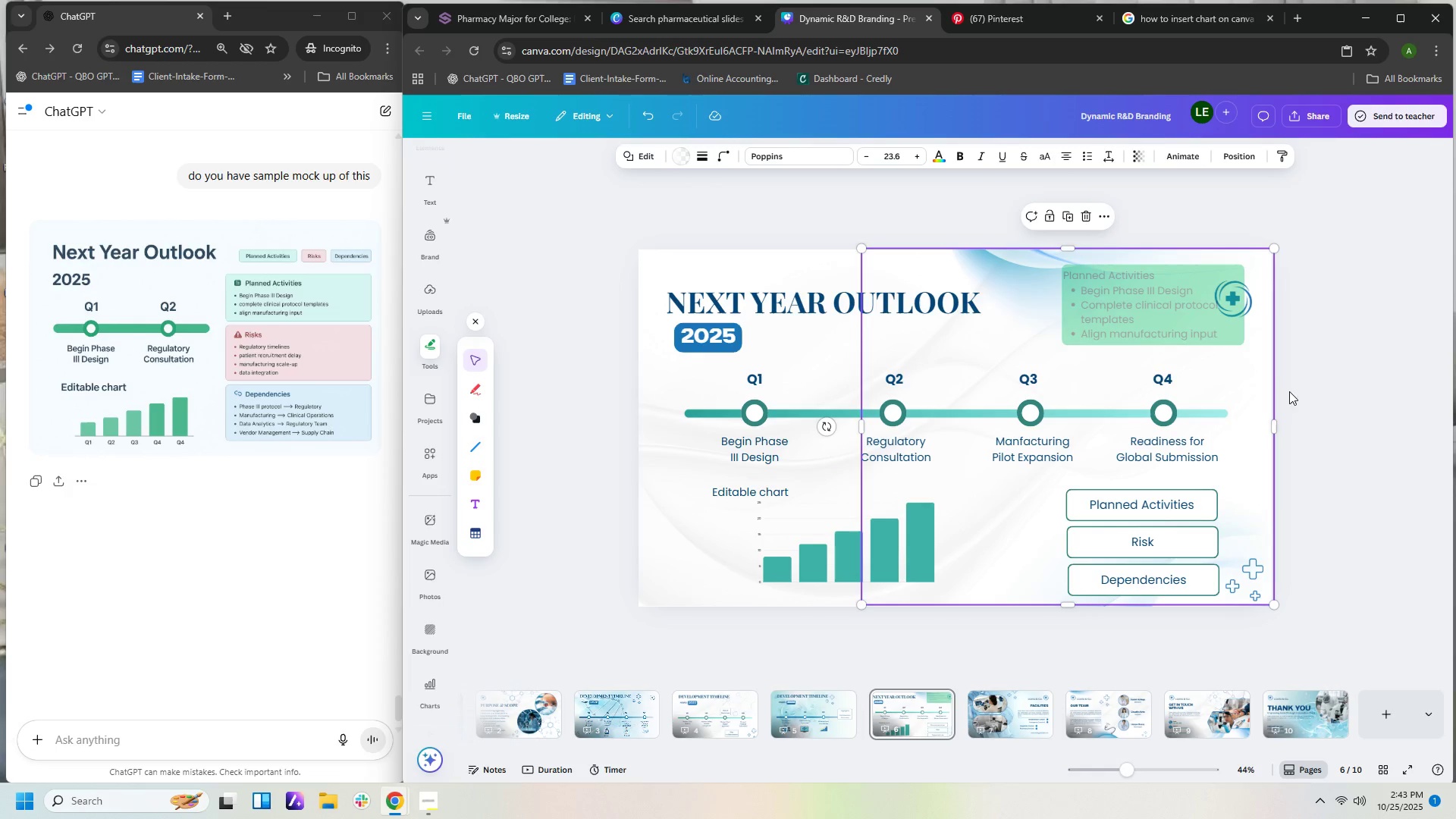 
left_click([1296, 396])
 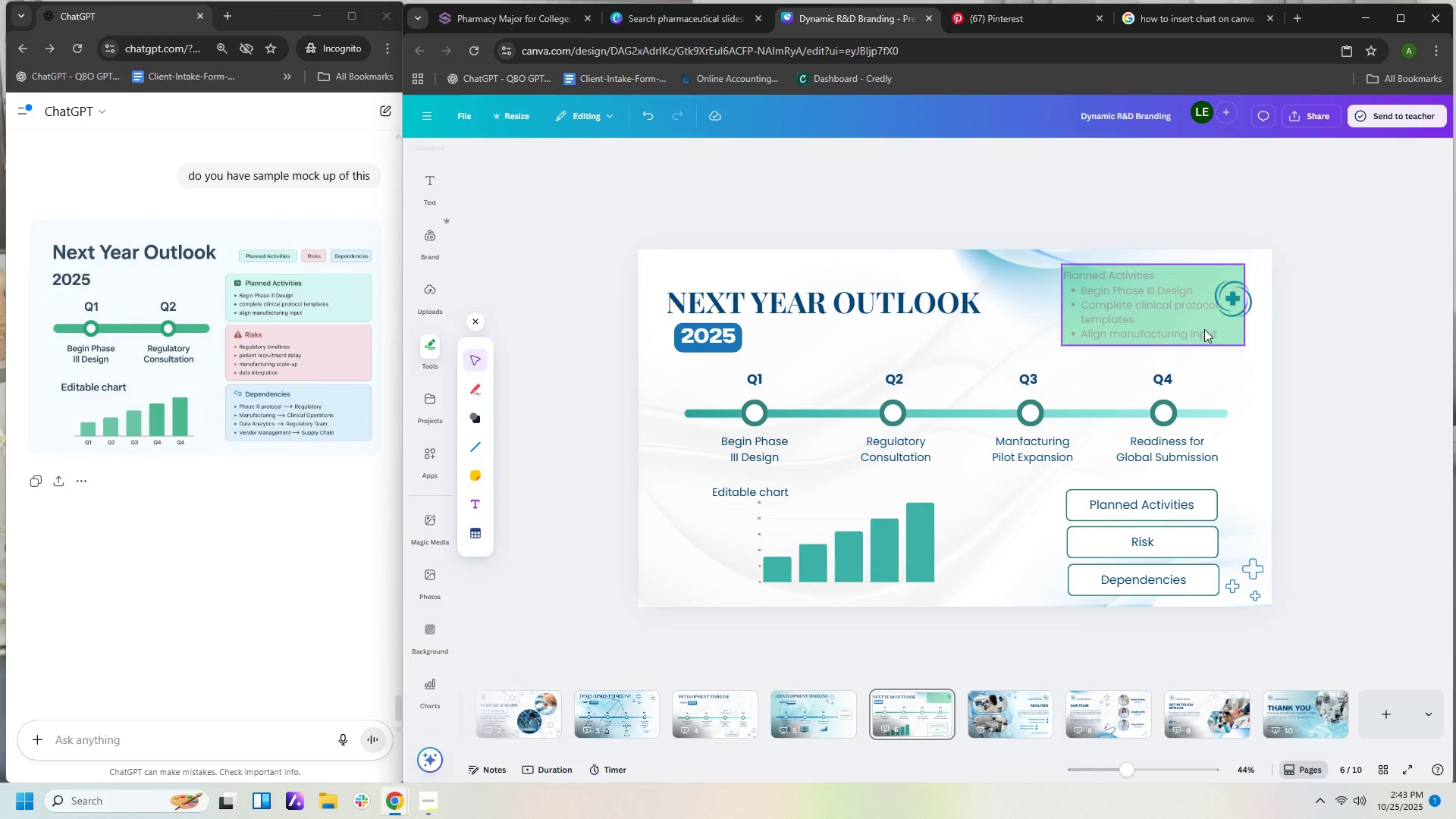 
left_click([1204, 329])
 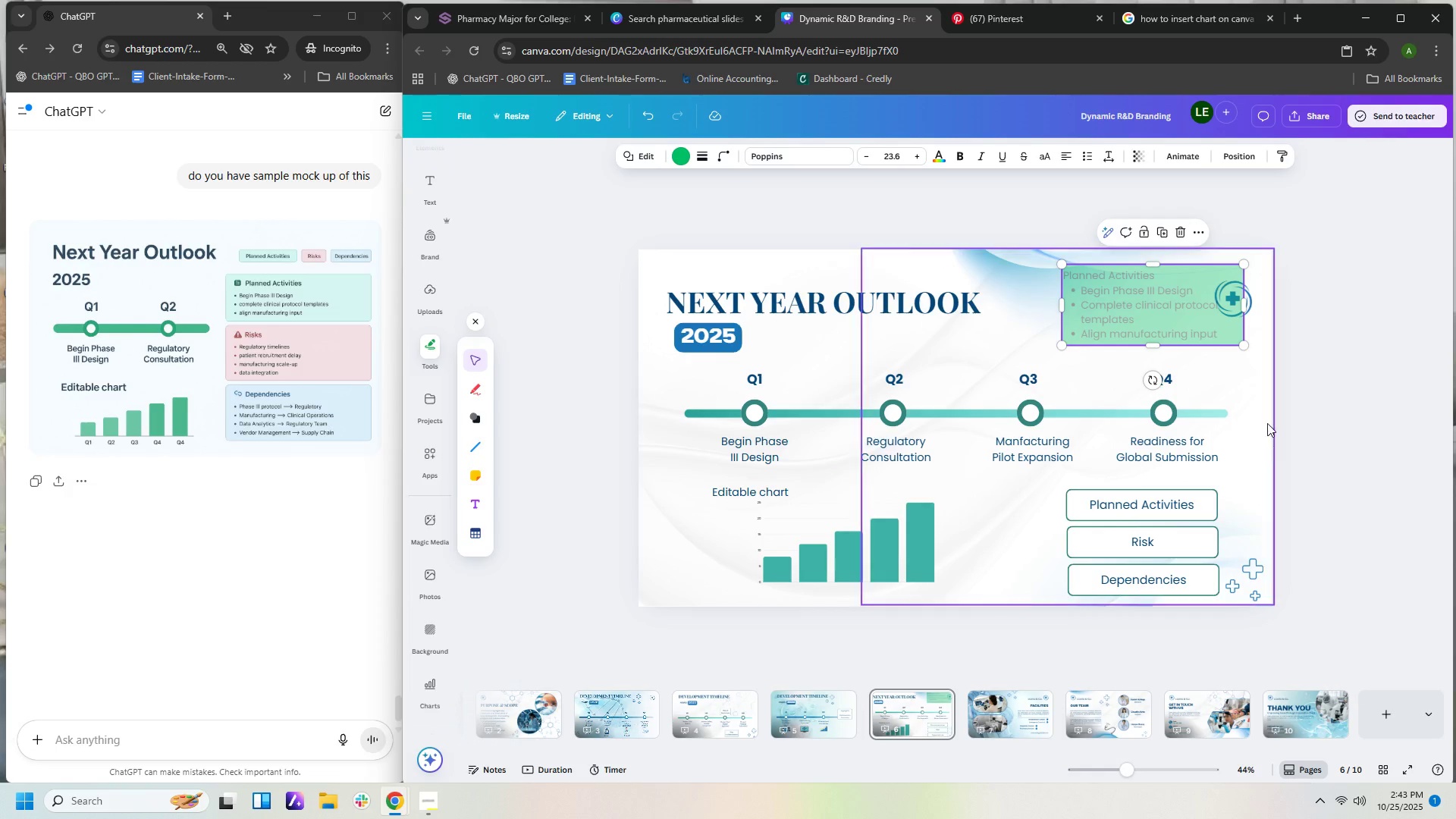 
left_click([1247, 416])
 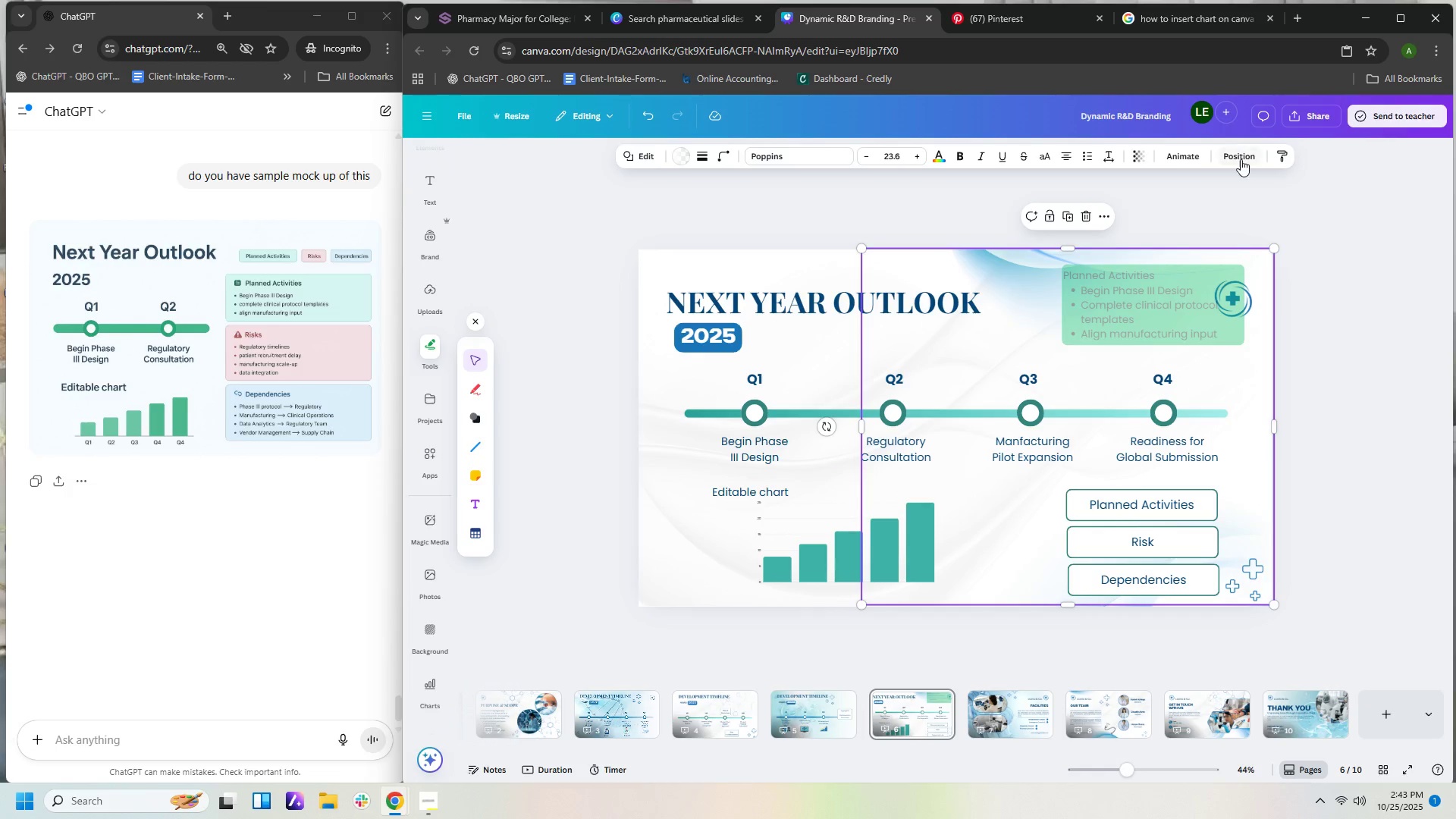 
left_click([1241, 160])
 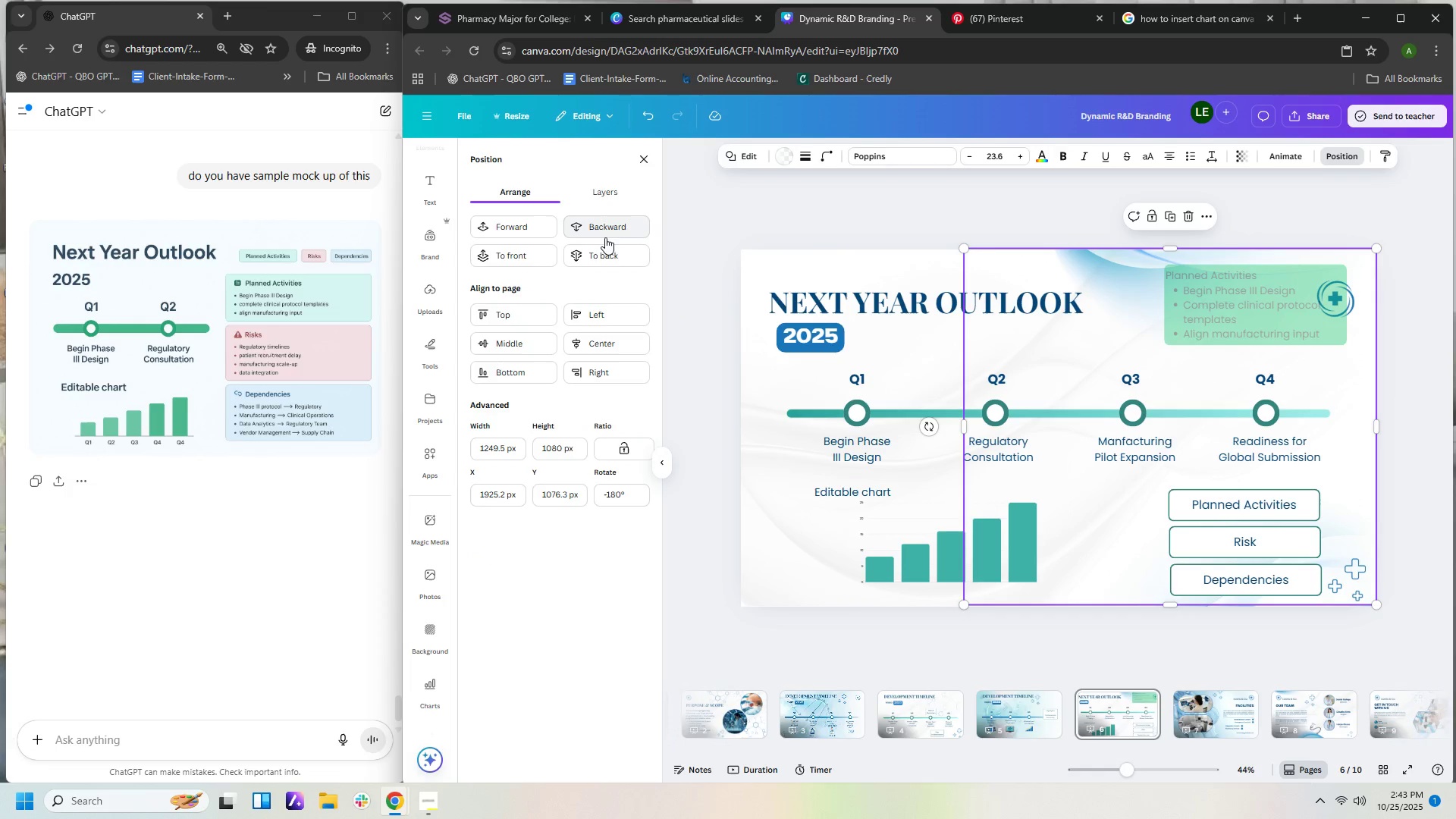 
left_click([606, 253])
 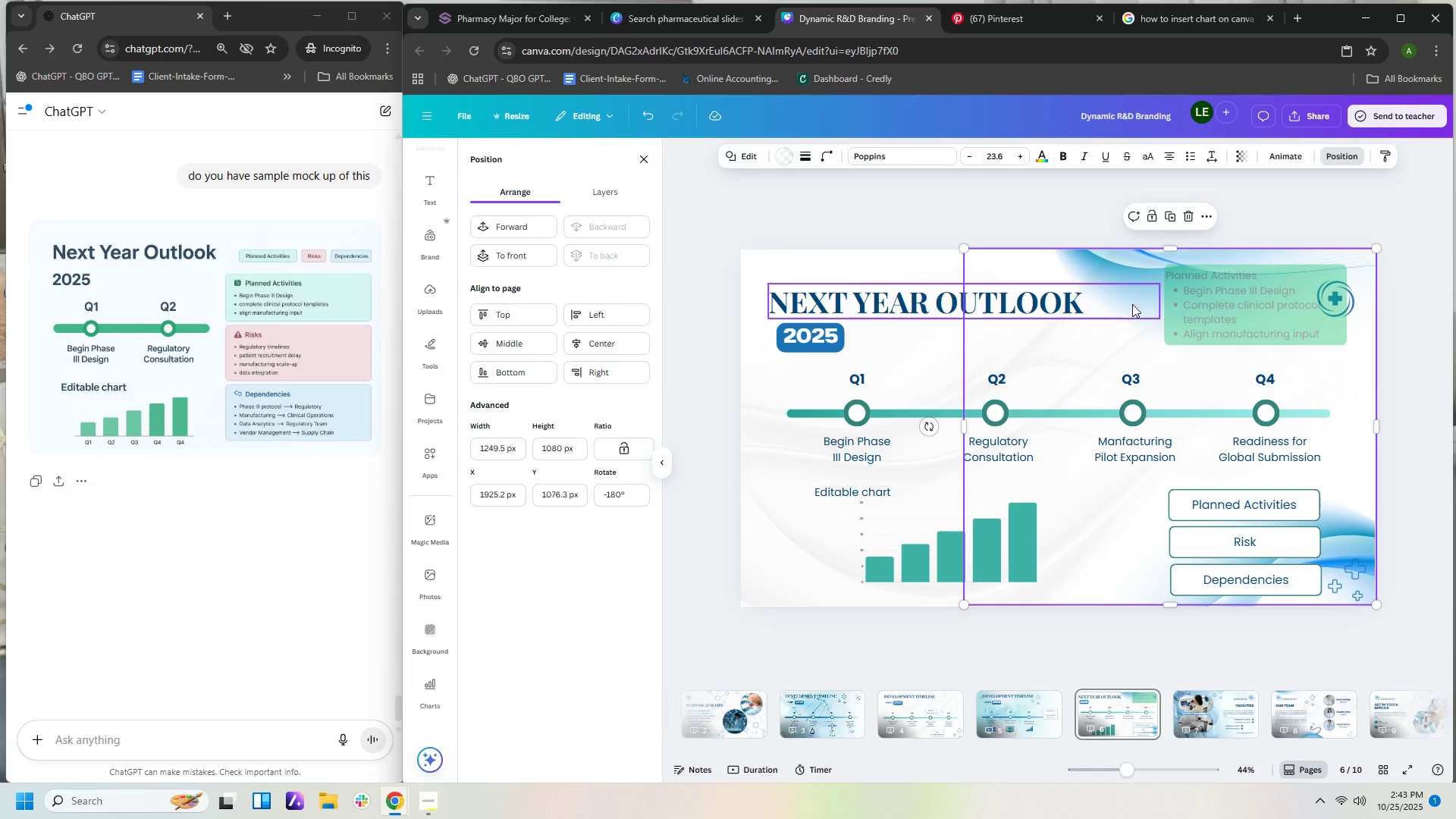 
key(Control+Z)
 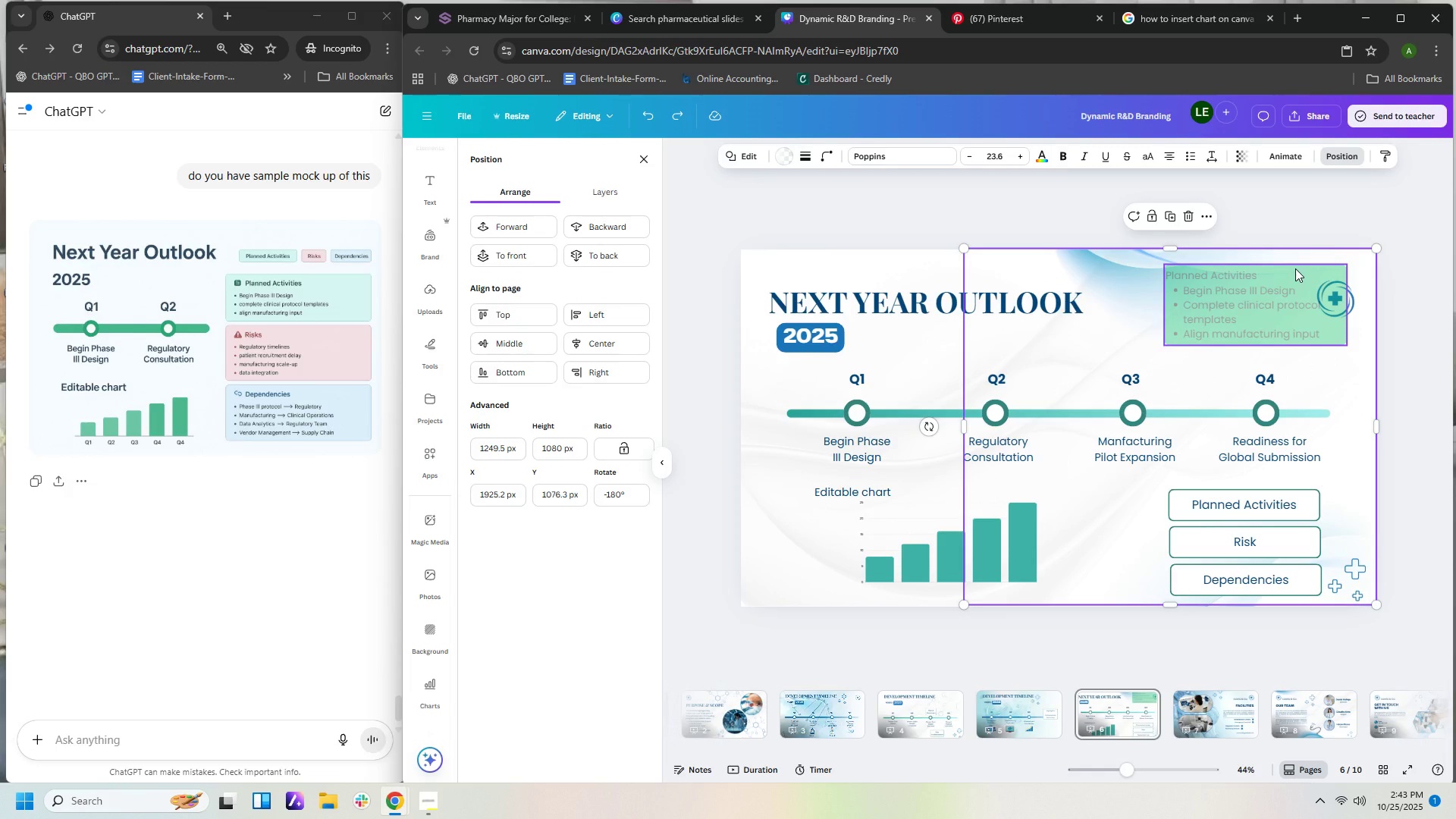 
left_click([1295, 268])
 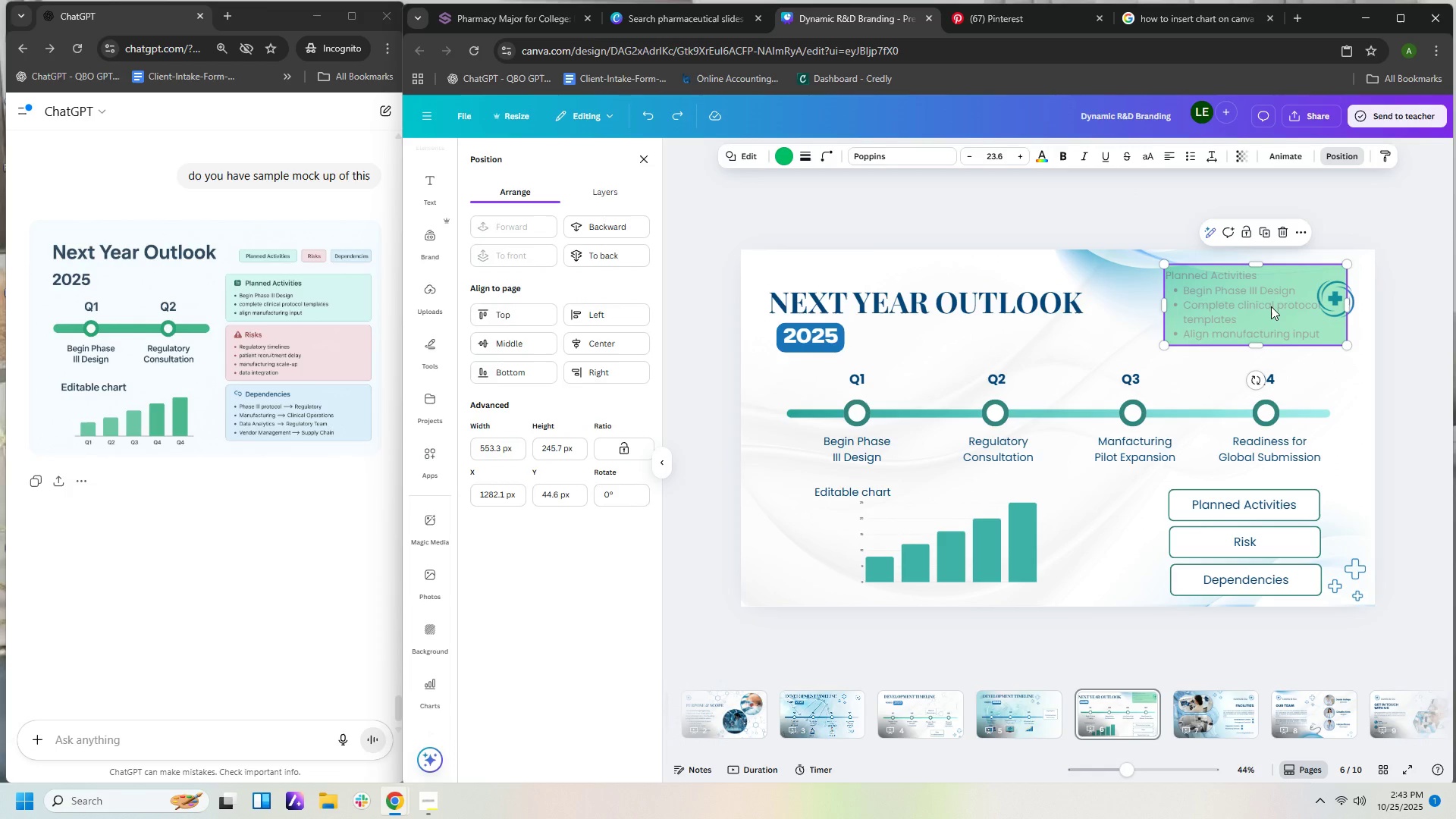 
left_click([1271, 306])
 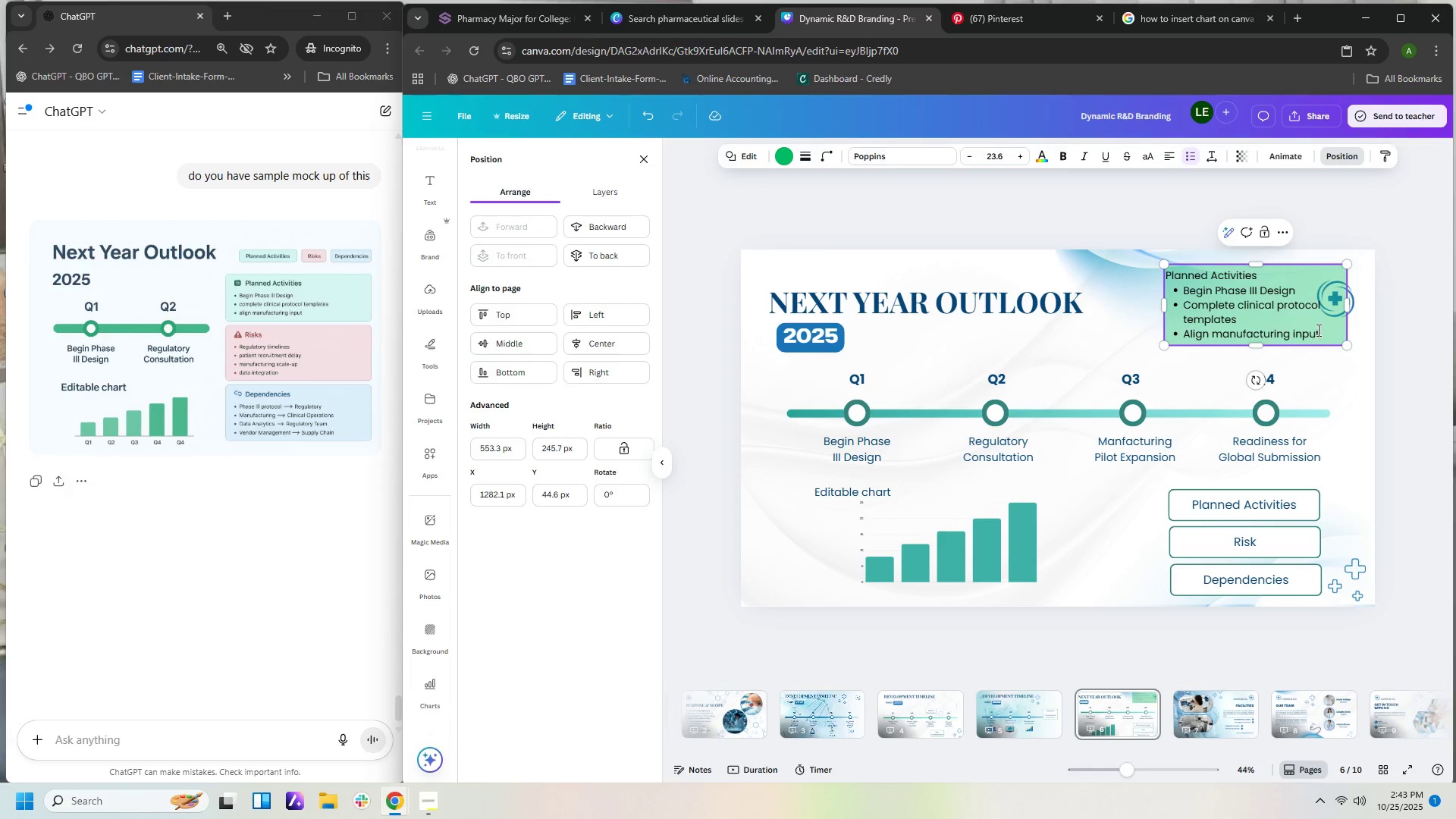 
left_click_drag(start_coordinate=[1323, 334], to_coordinate=[1166, 273])
 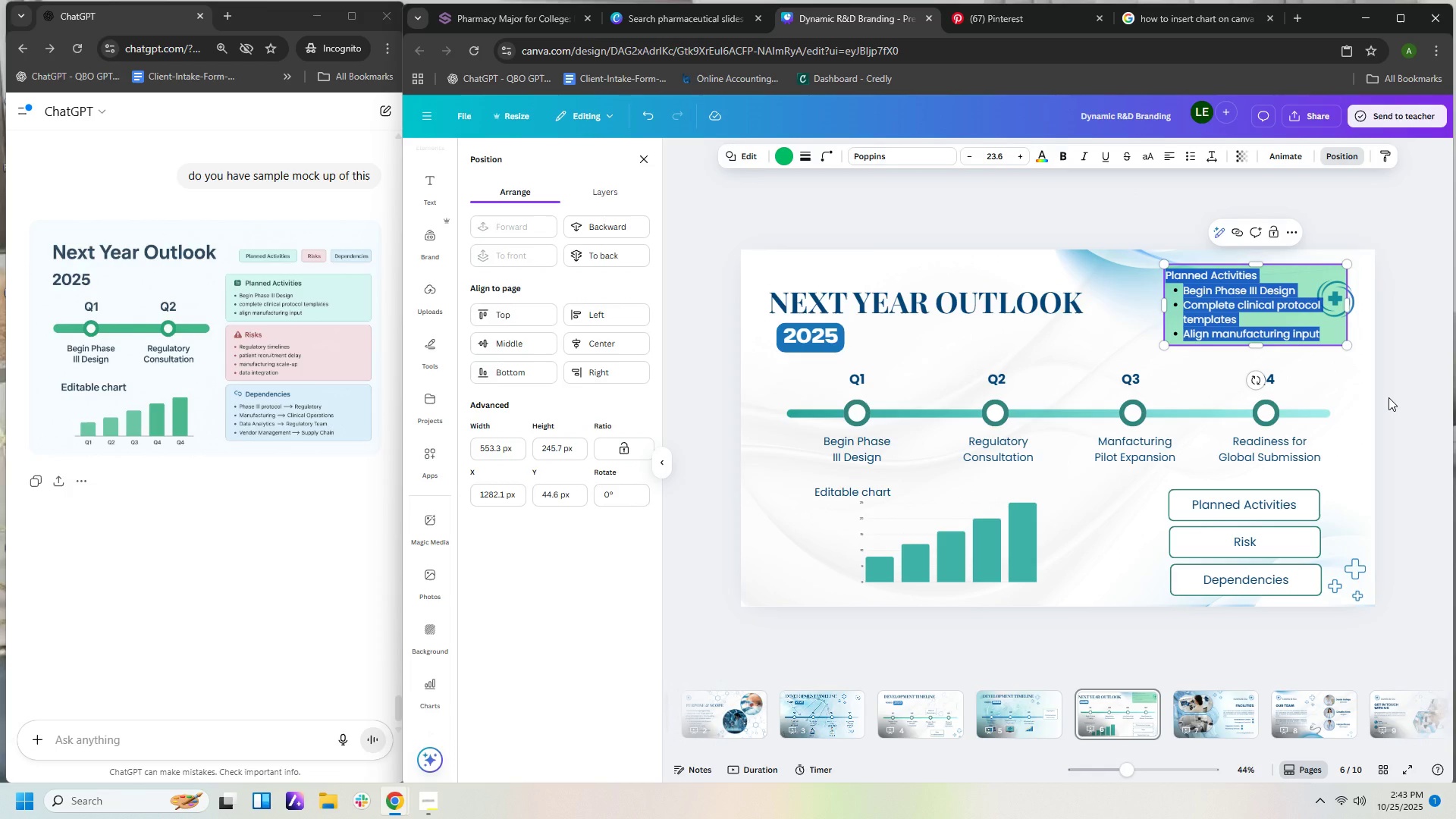 
key(Control+X)
 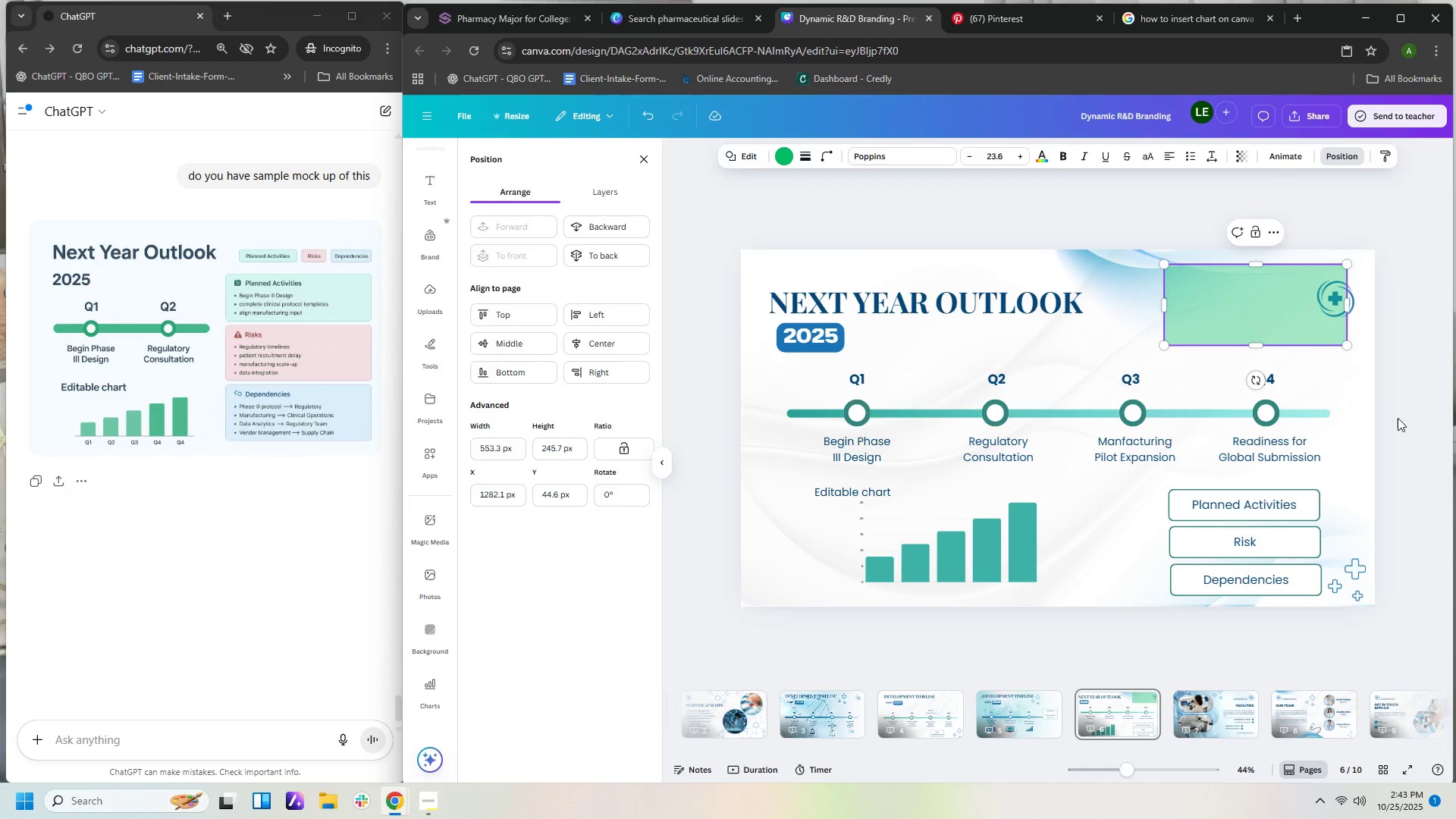 
left_click_drag(start_coordinate=[1398, 418], to_coordinate=[1400, 422])
 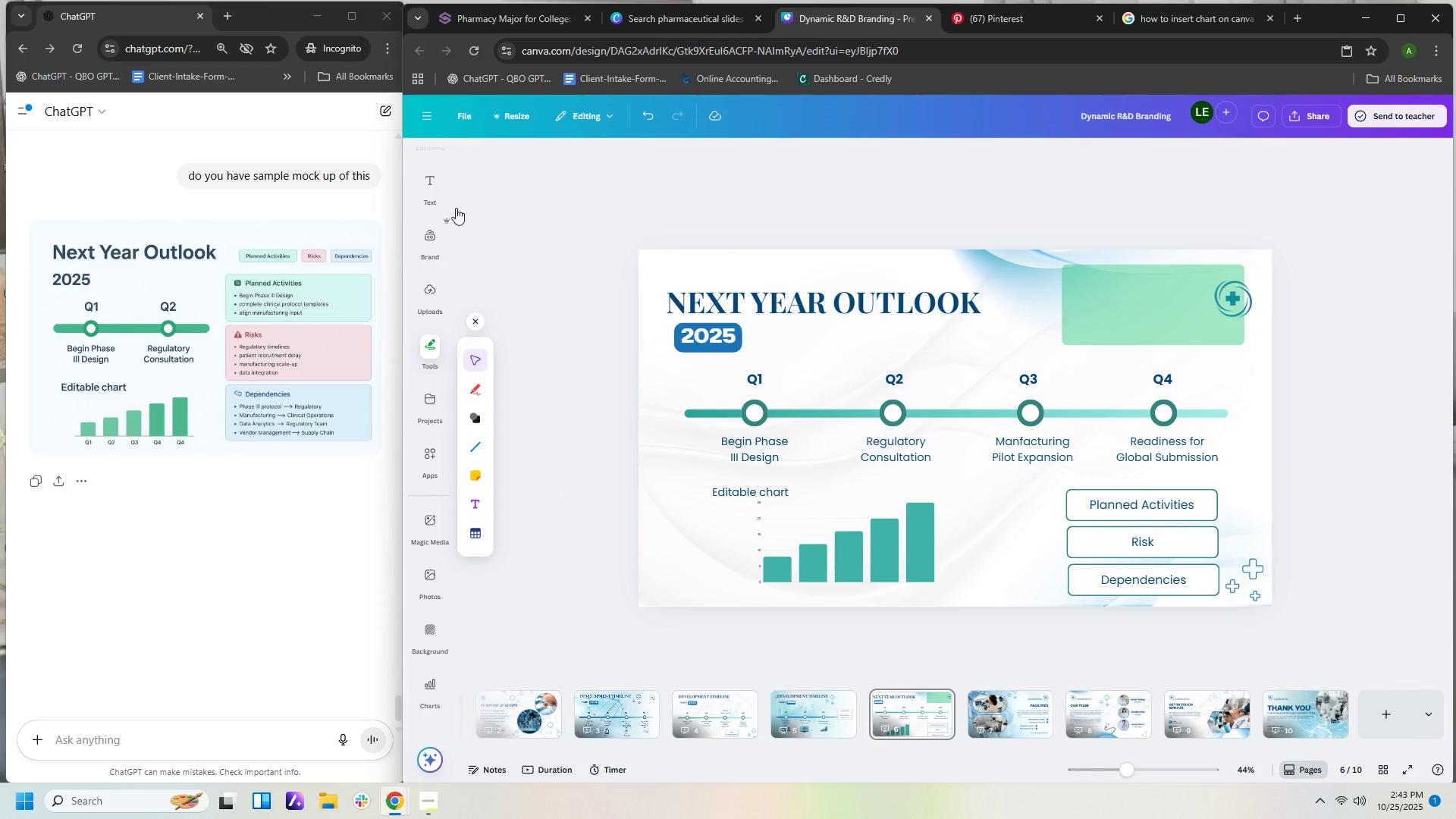 
left_click([438, 188])
 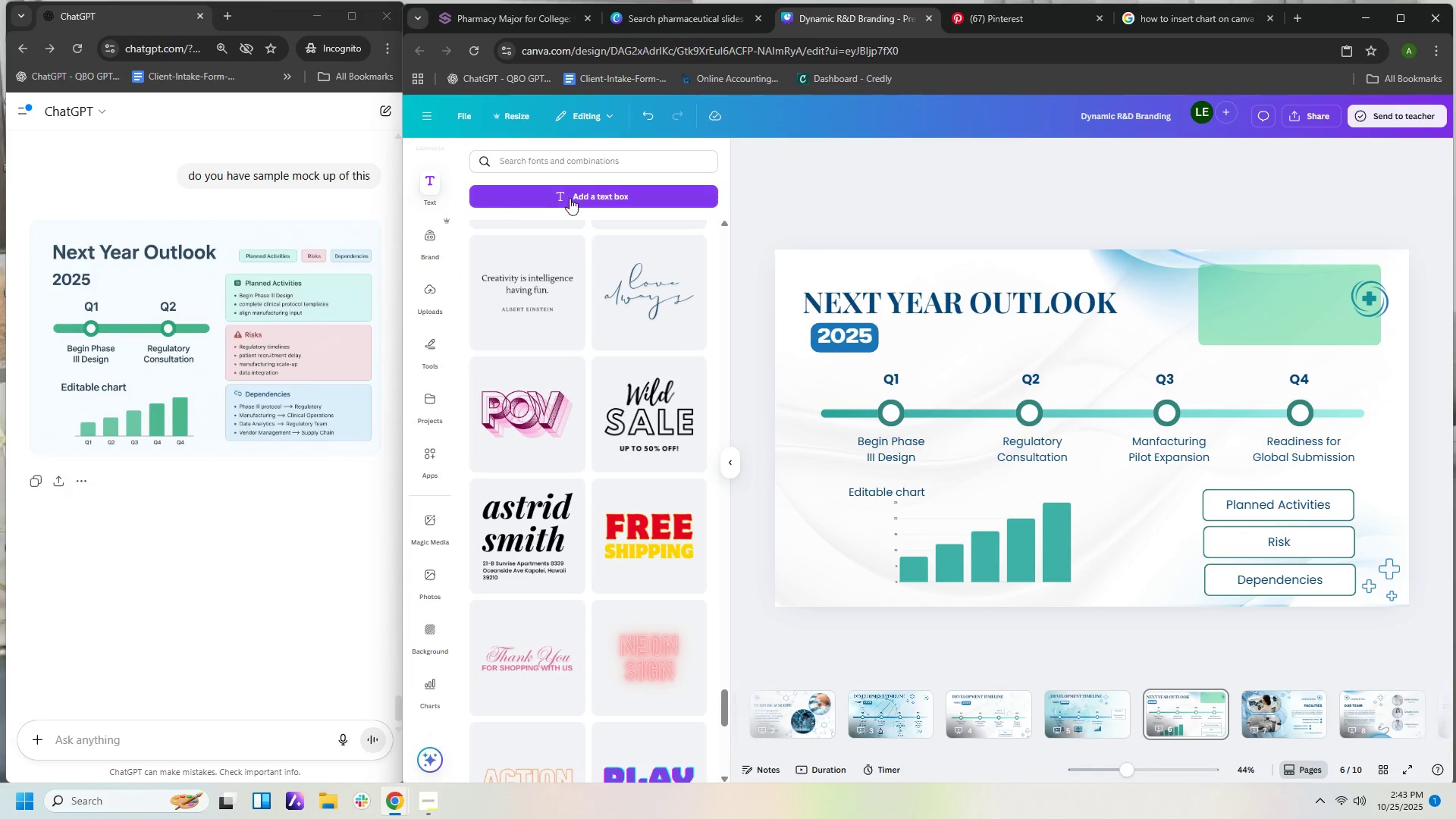 
left_click([573, 199])
 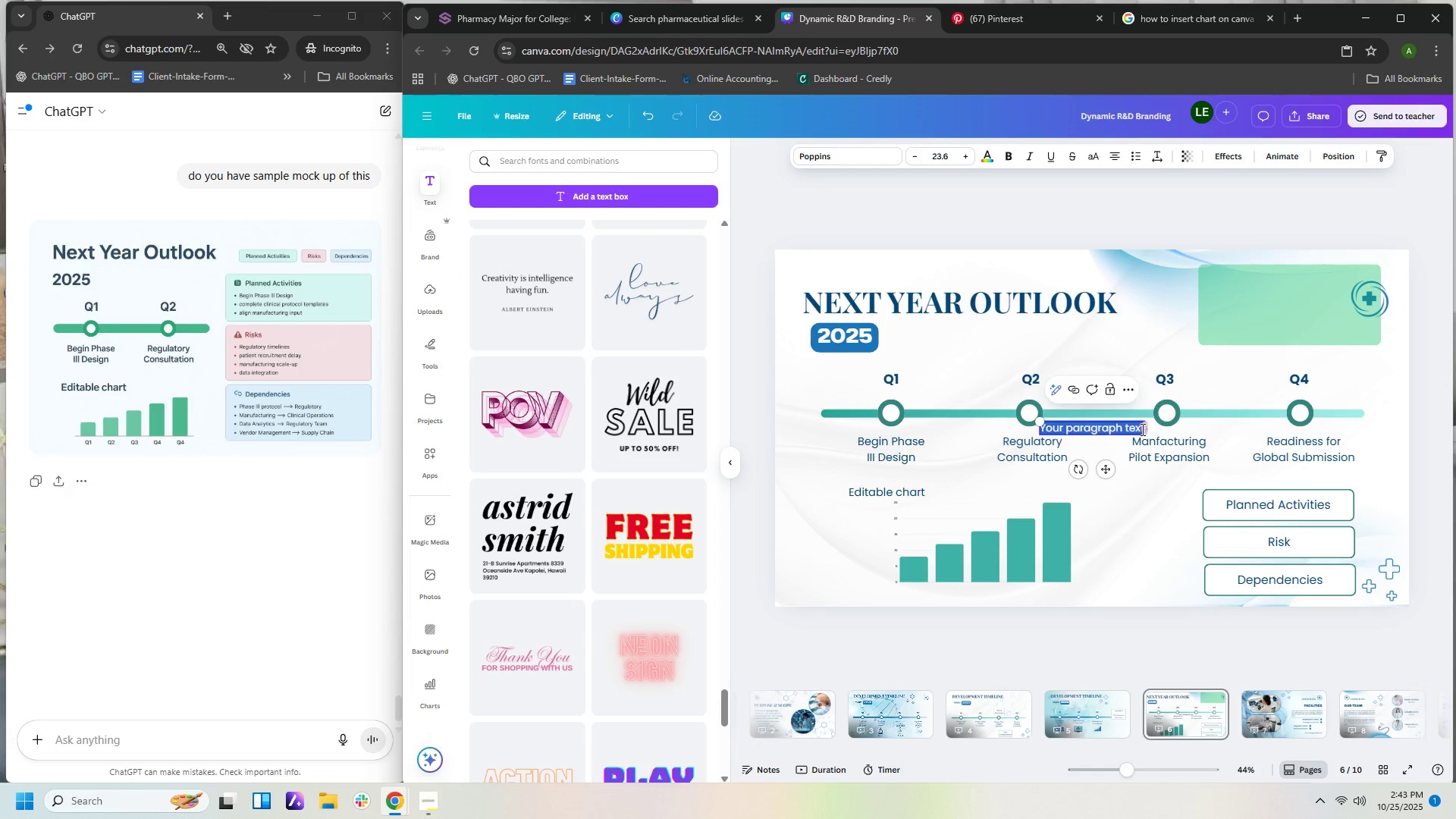 
left_click([1133, 429])
 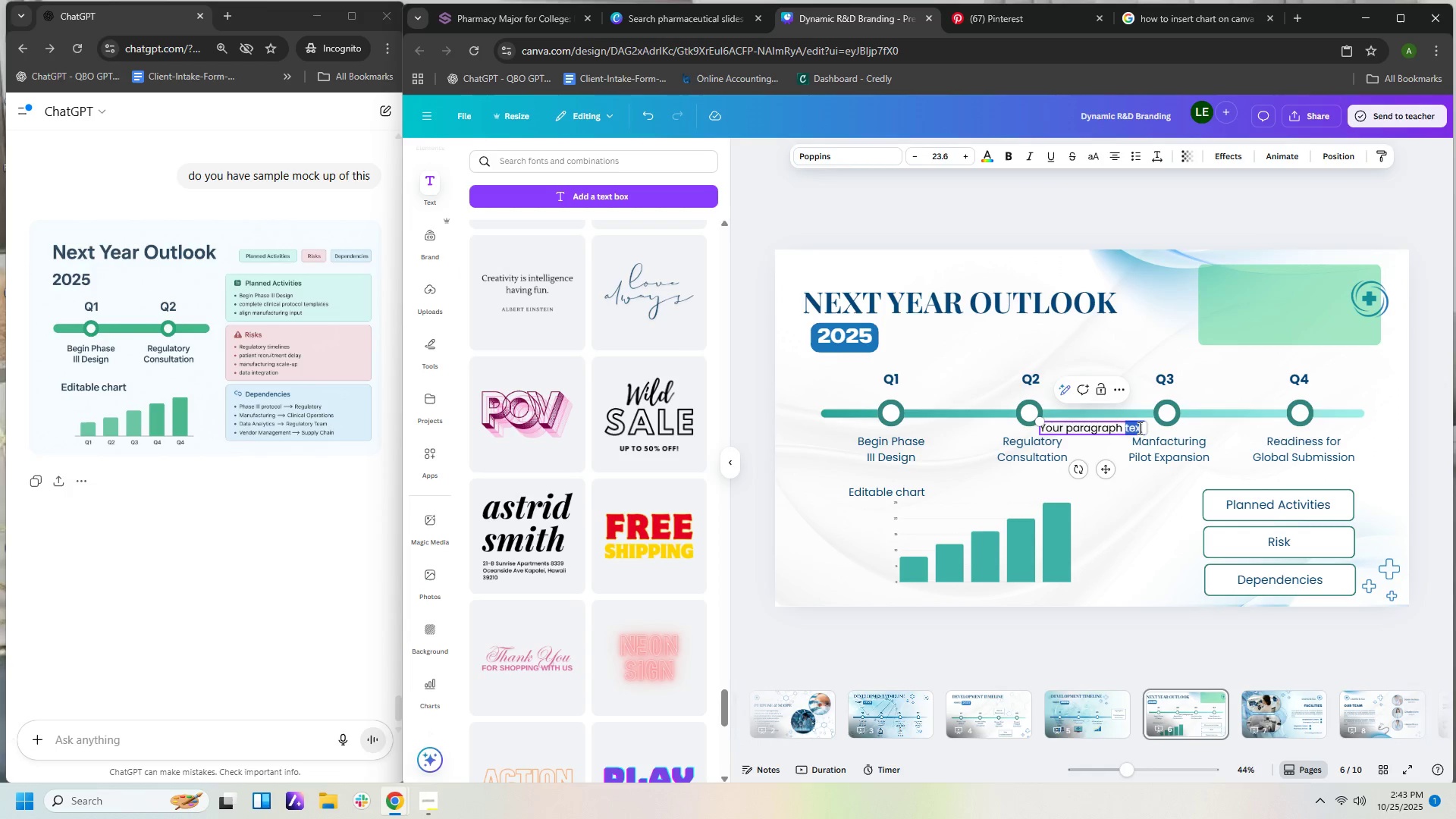 
double_click([1138, 428])
 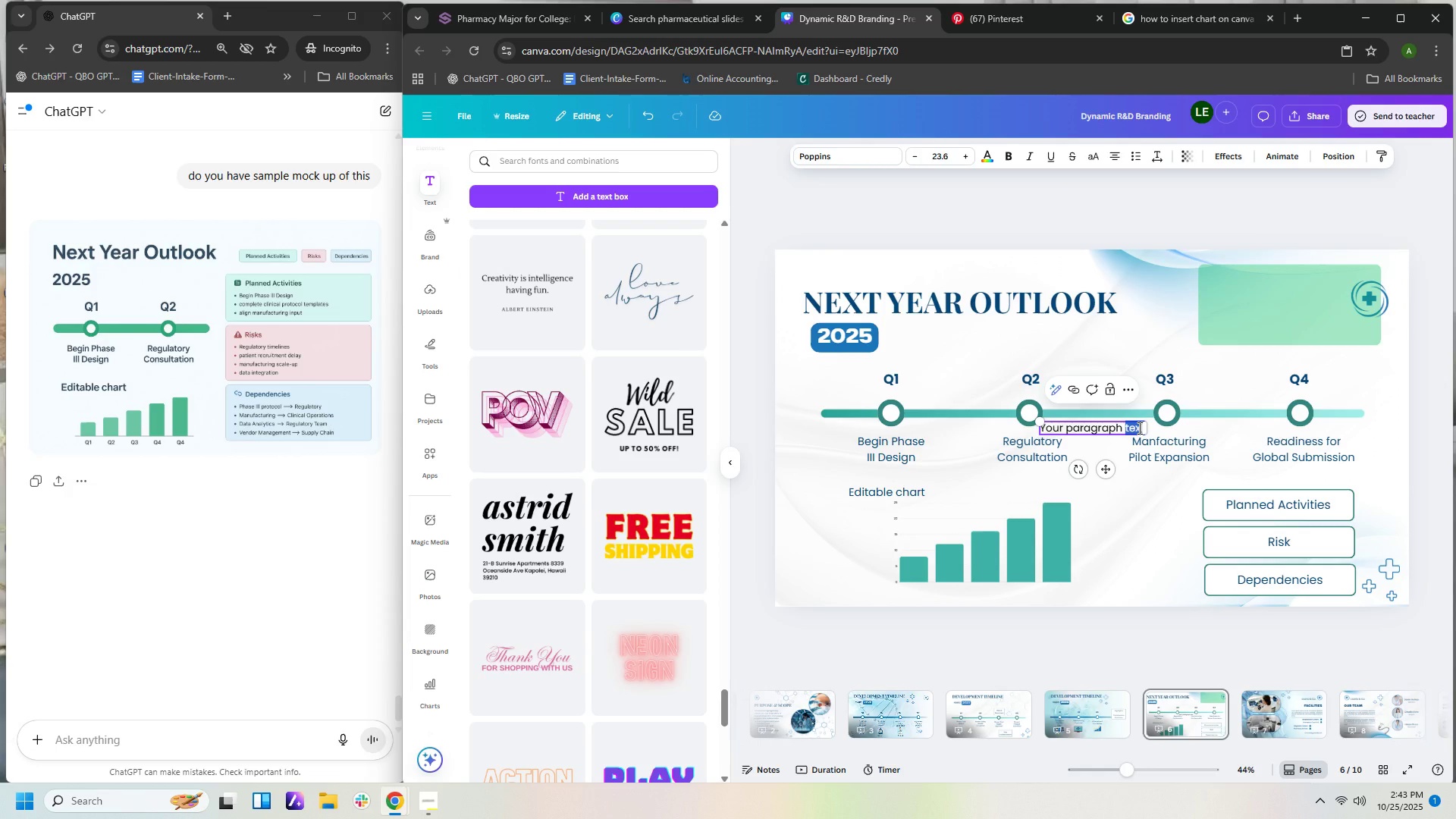 
key(Control+A)
 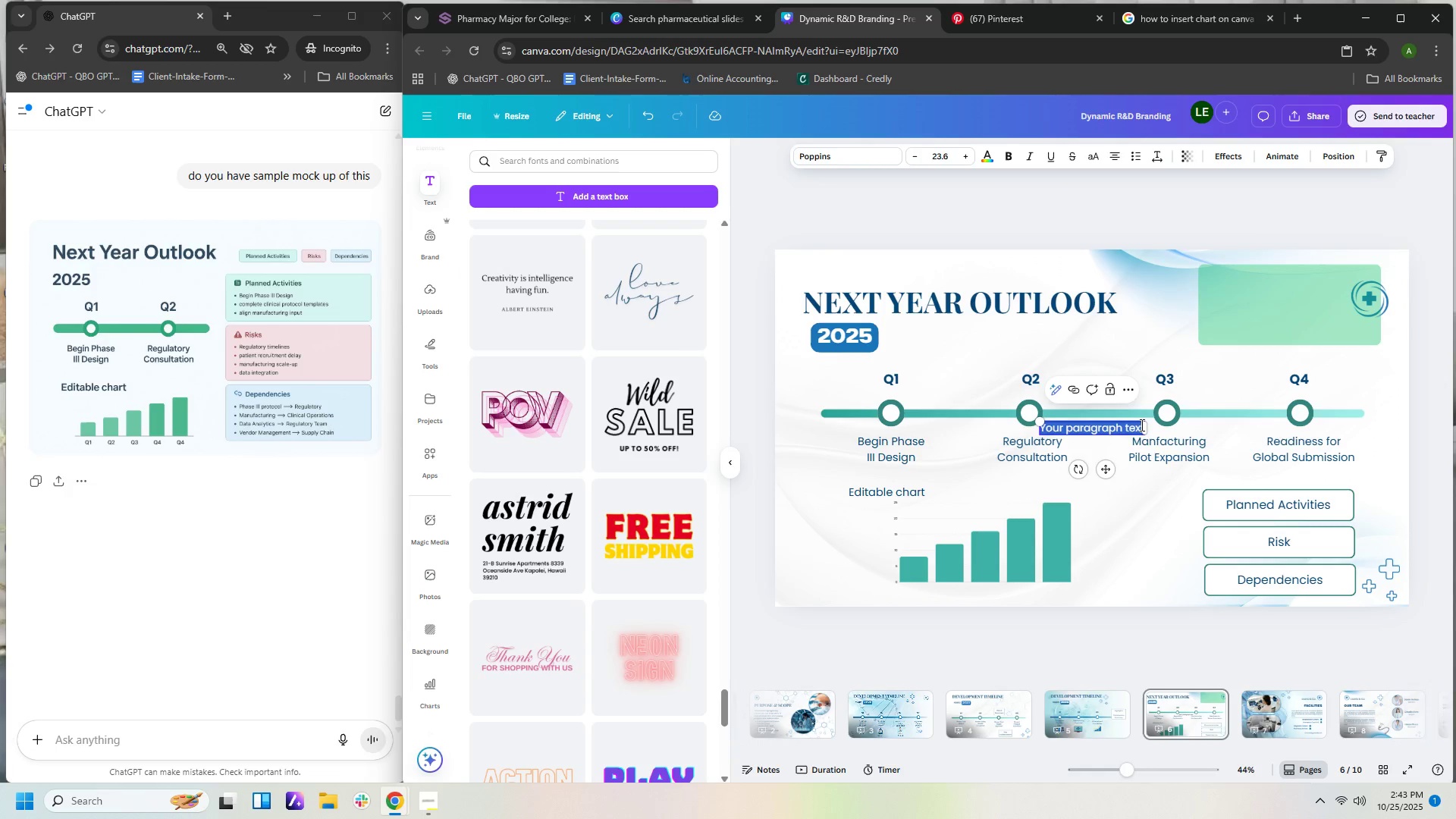 
key(Control+V)
 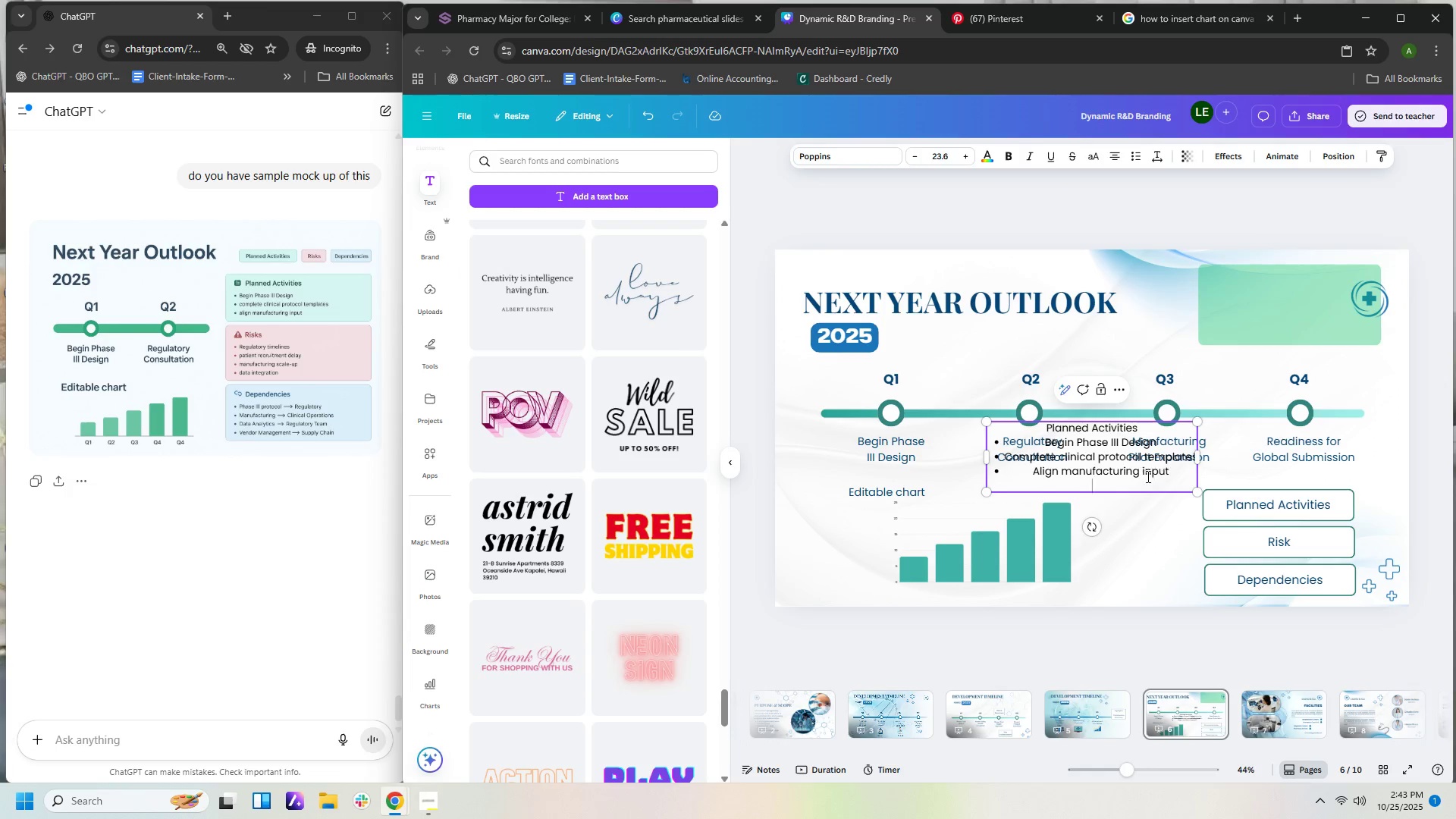 
left_click_drag(start_coordinate=[1138, 479], to_coordinate=[1119, 431])
 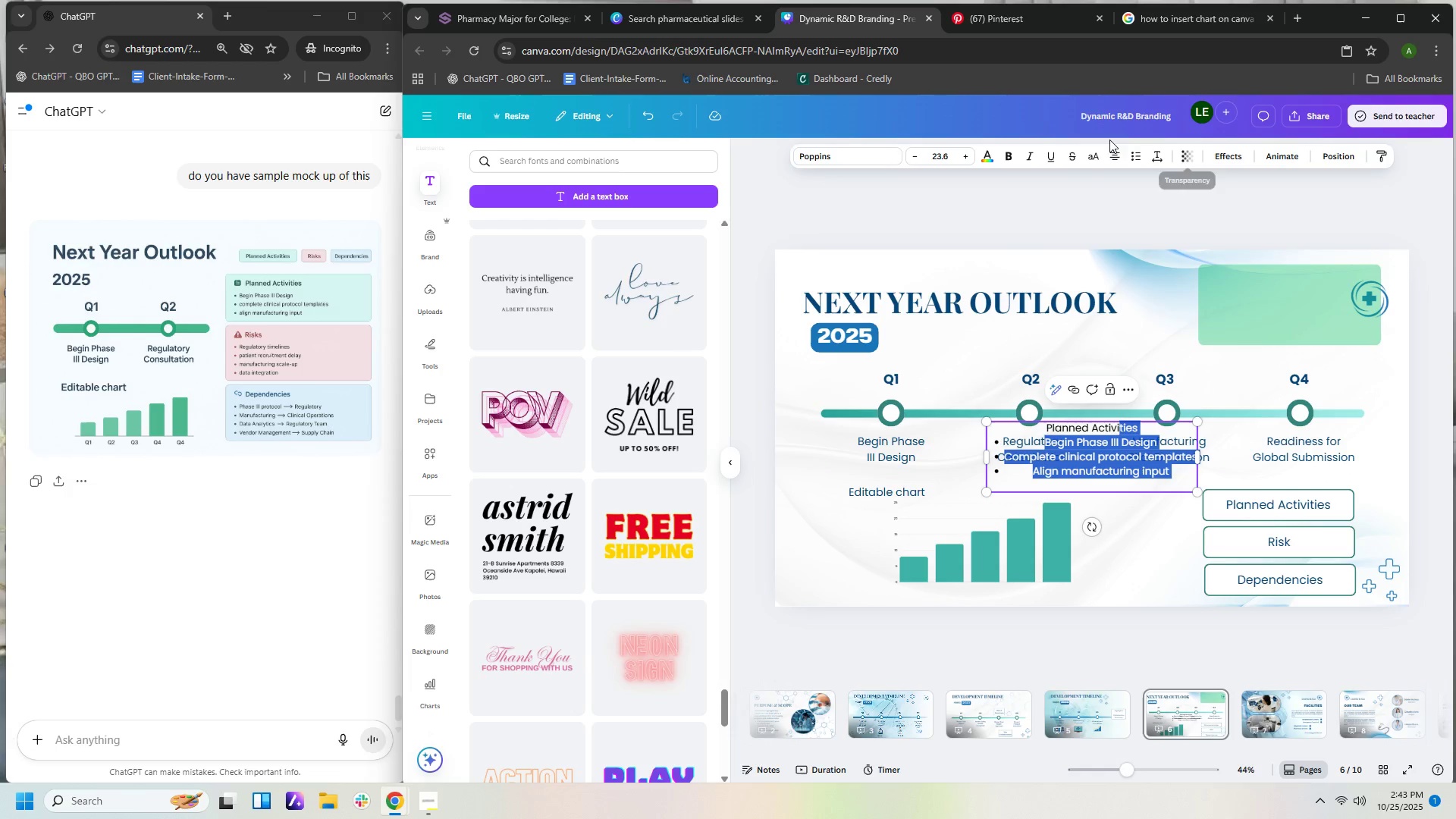 
left_click([1111, 152])
 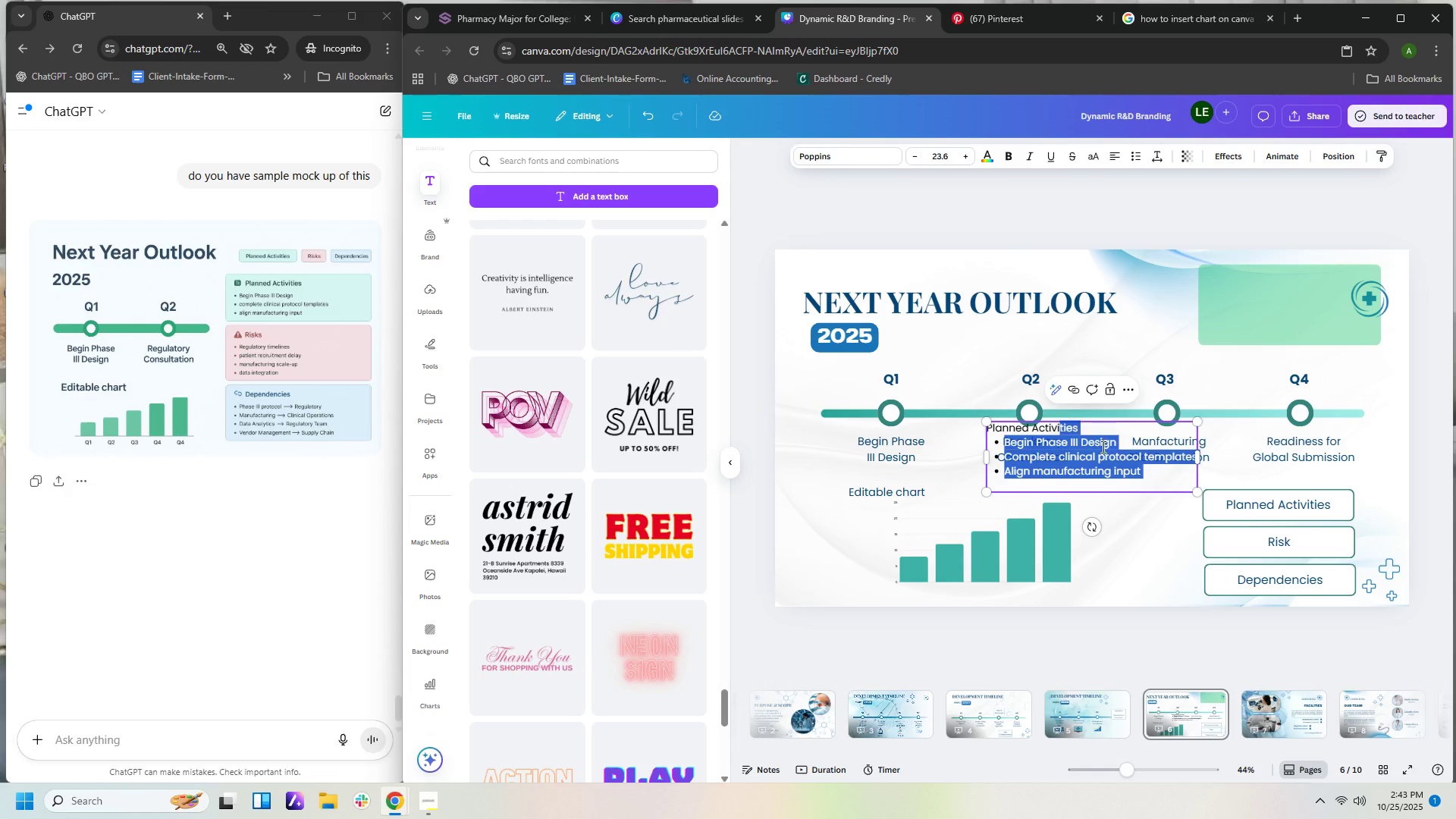 
left_click([1100, 453])
 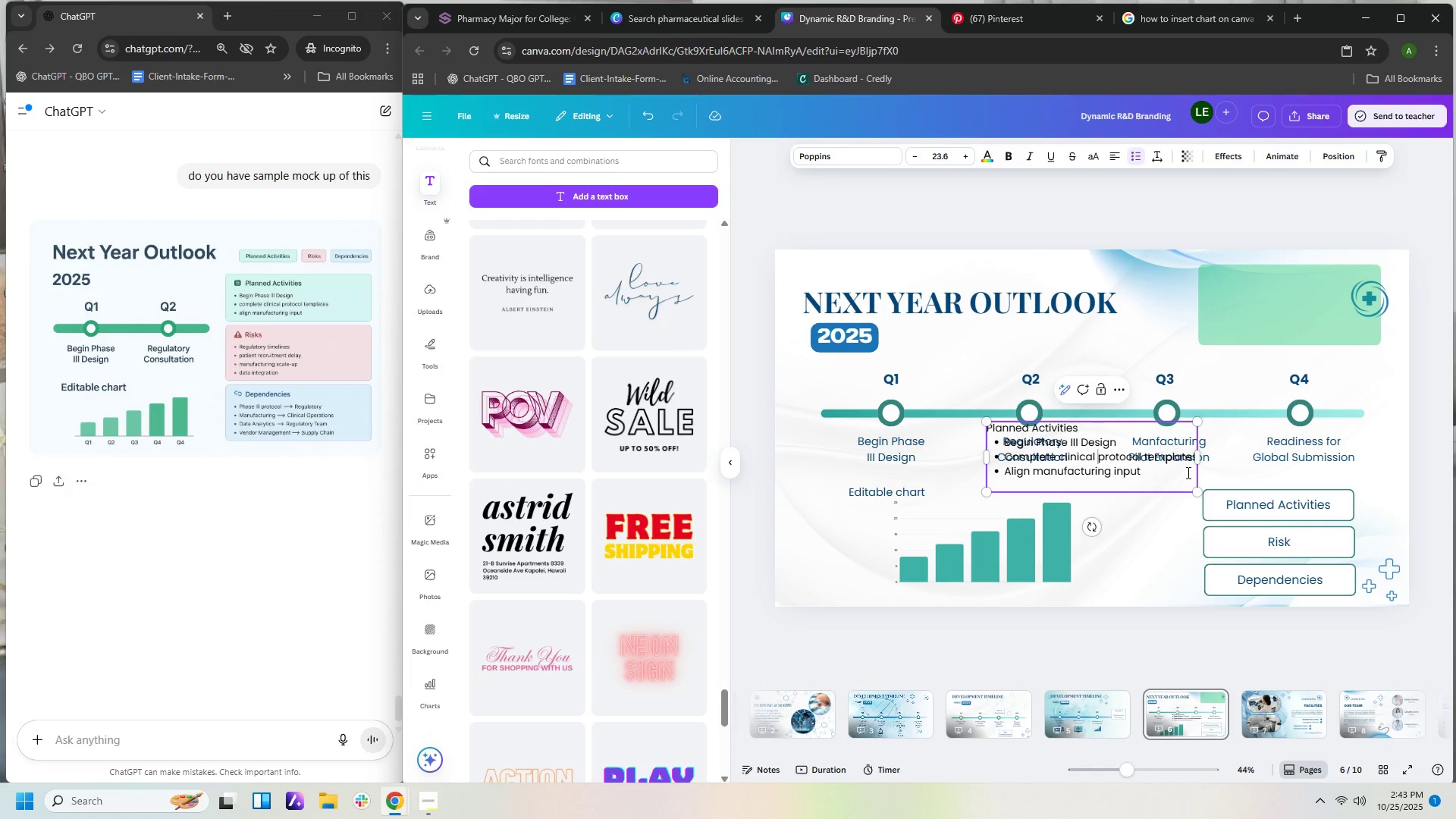 
left_click([1169, 503])
 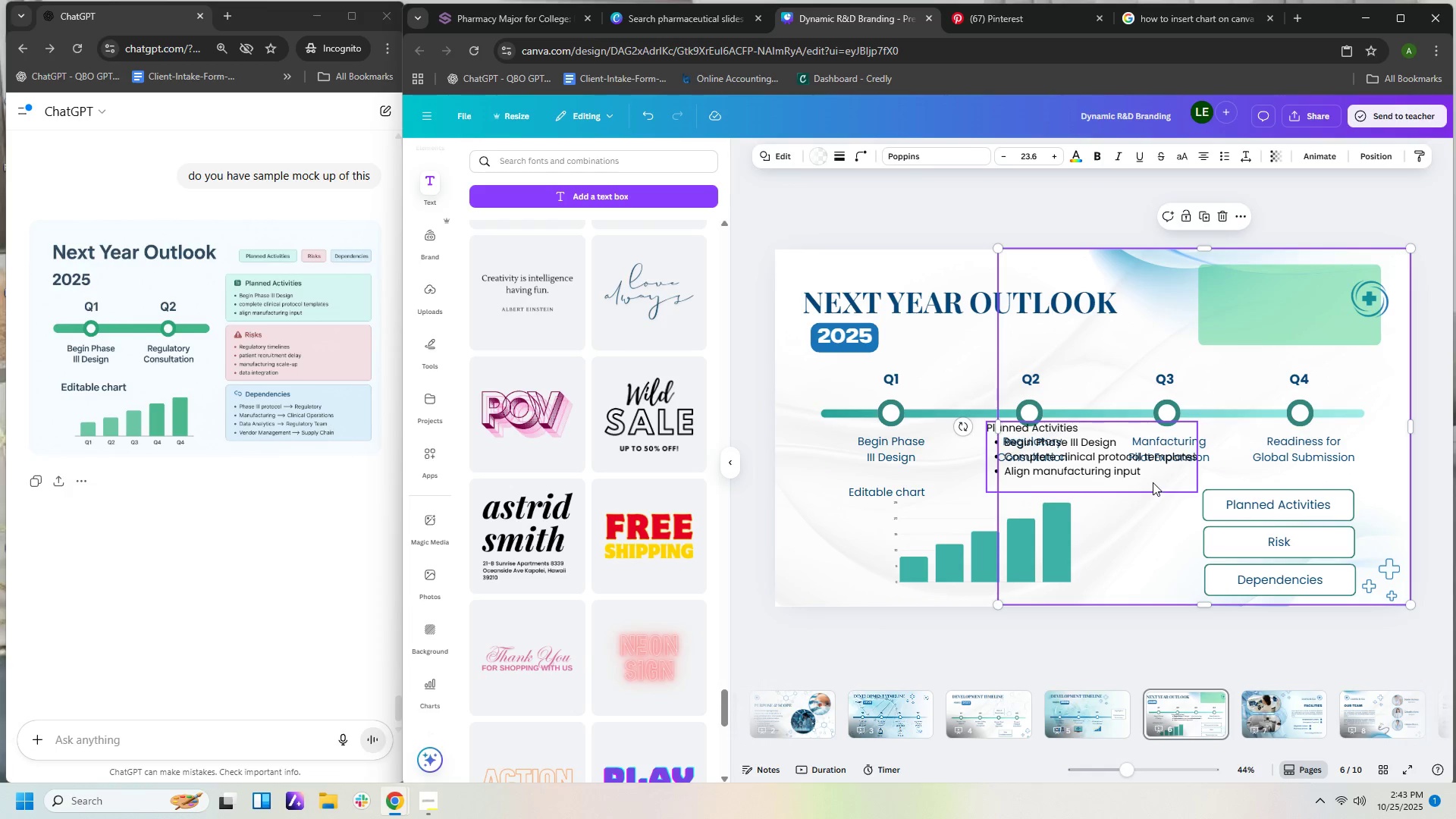 
left_click_drag(start_coordinate=[1153, 482], to_coordinate=[1283, 377])
 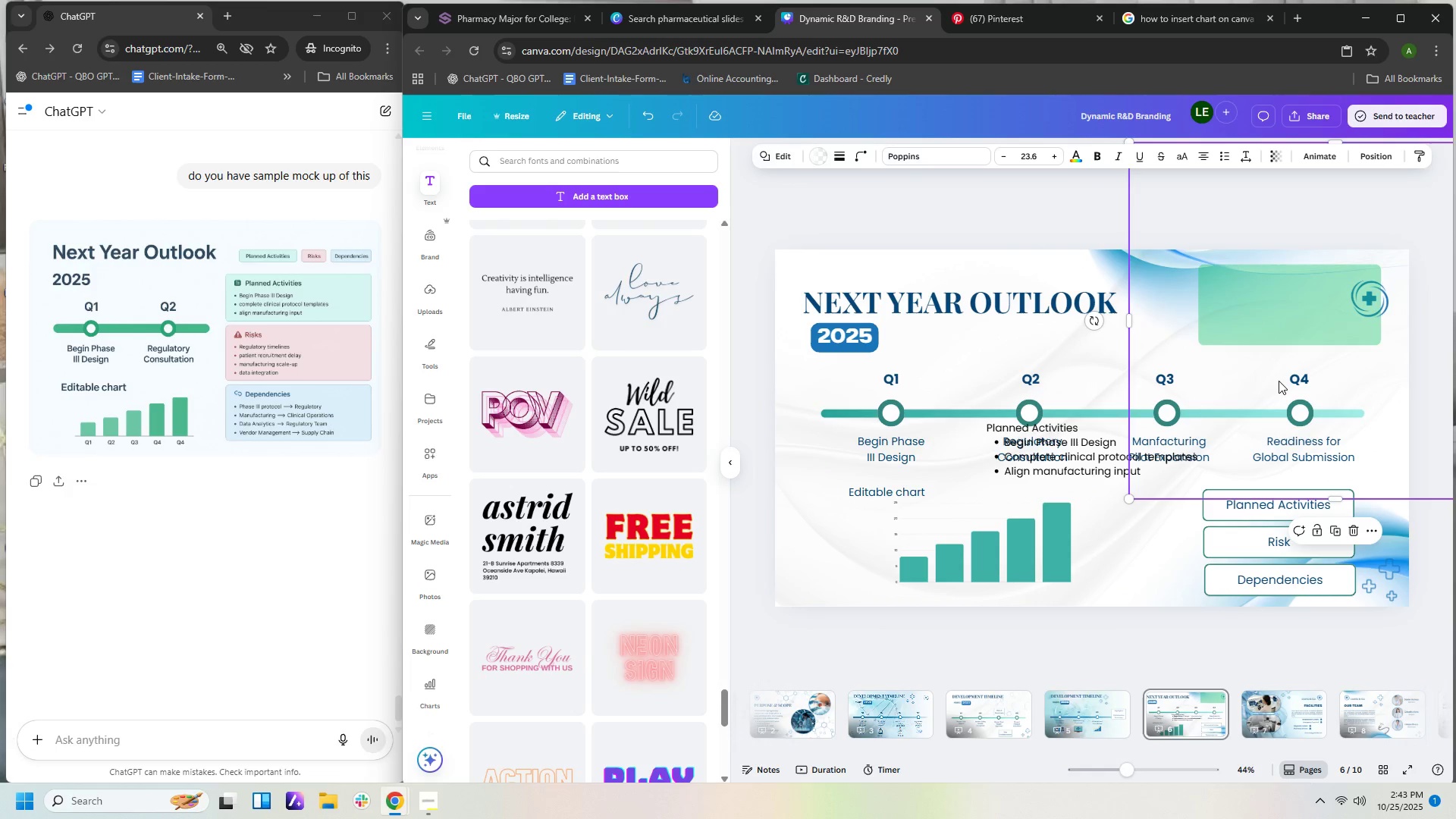 
key(Control+Z)
 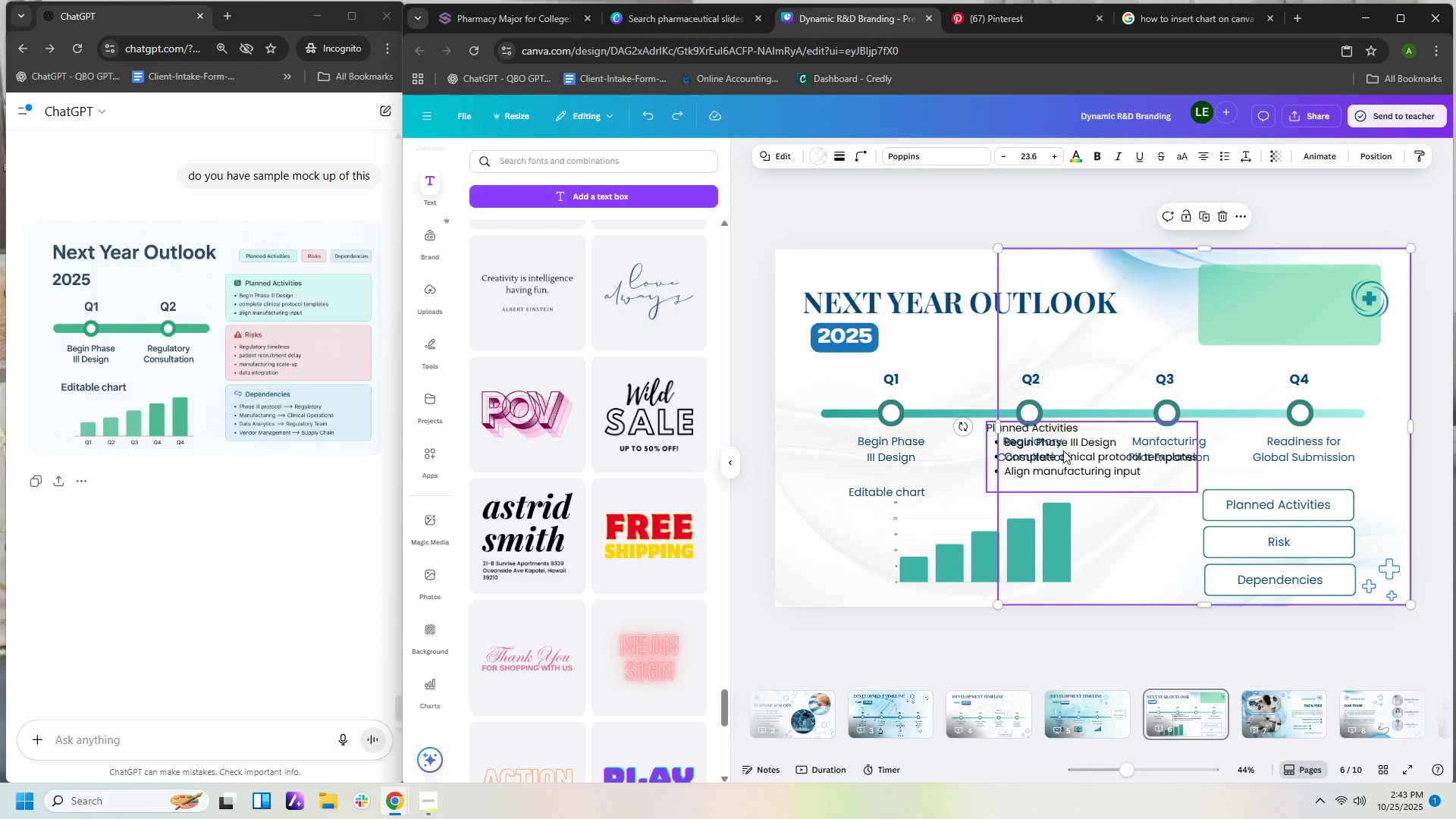 
left_click([1057, 450])
 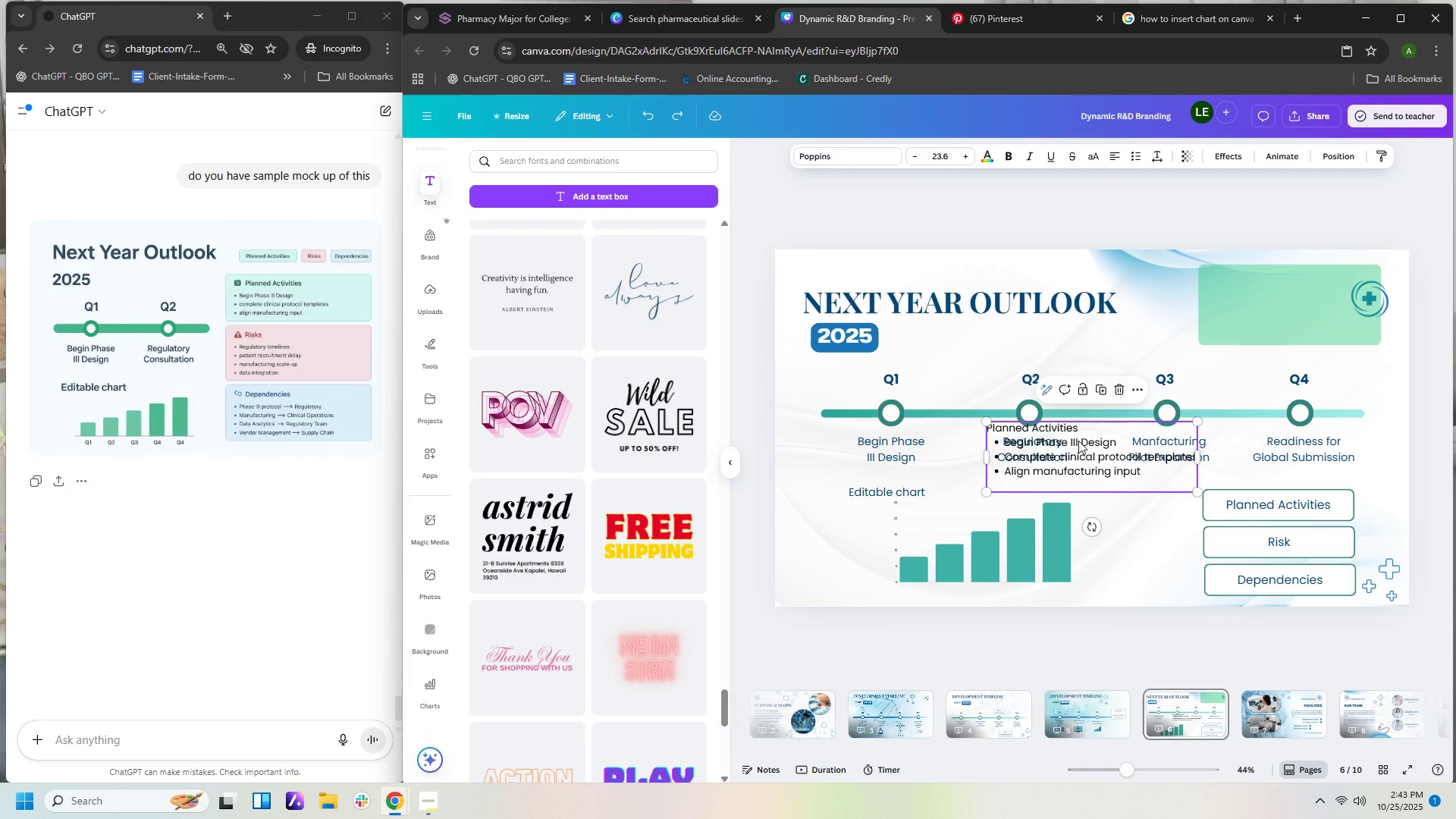 
left_click_drag(start_coordinate=[1078, 441], to_coordinate=[1249, 300])
 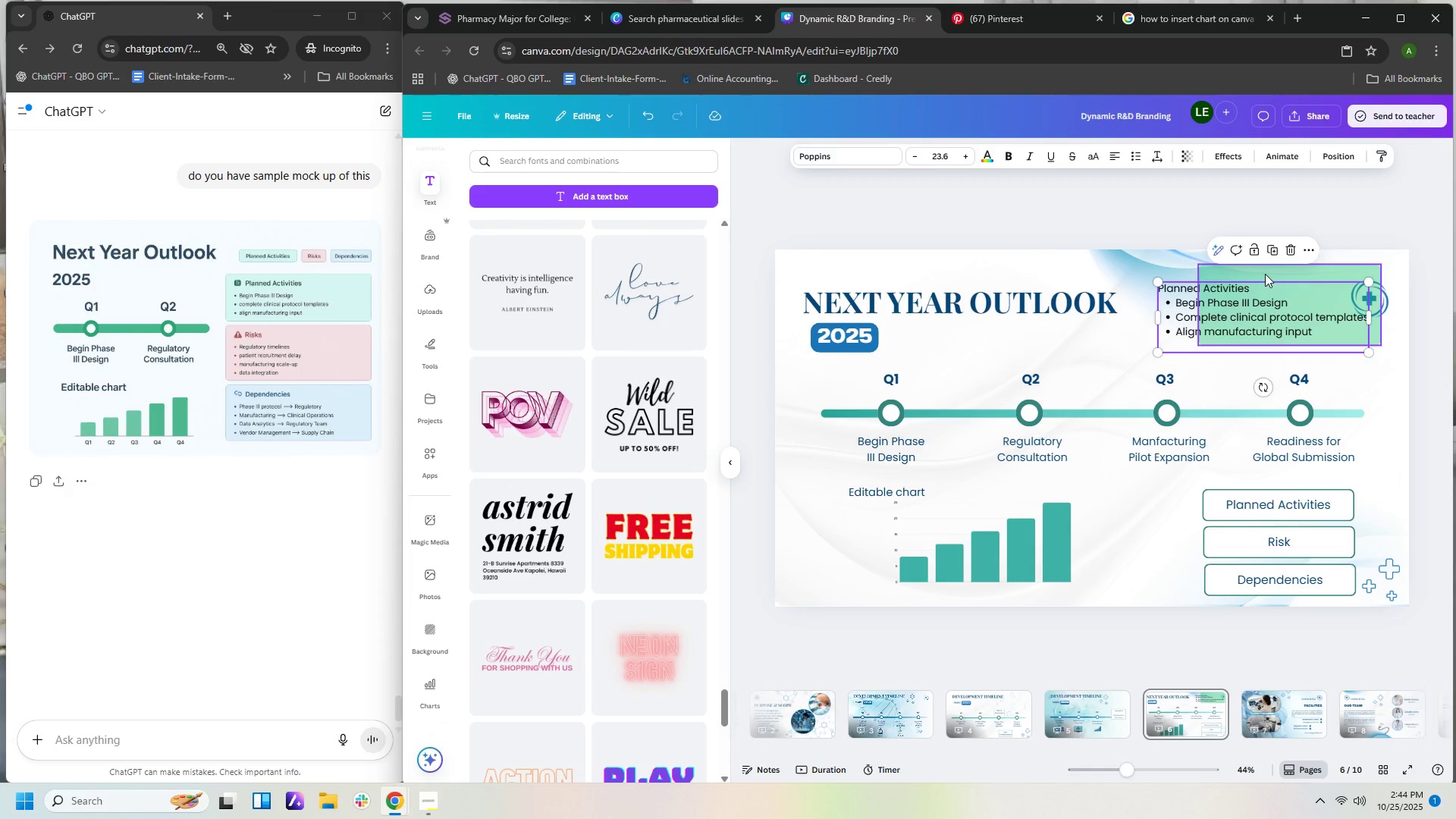 
left_click([1265, 274])
 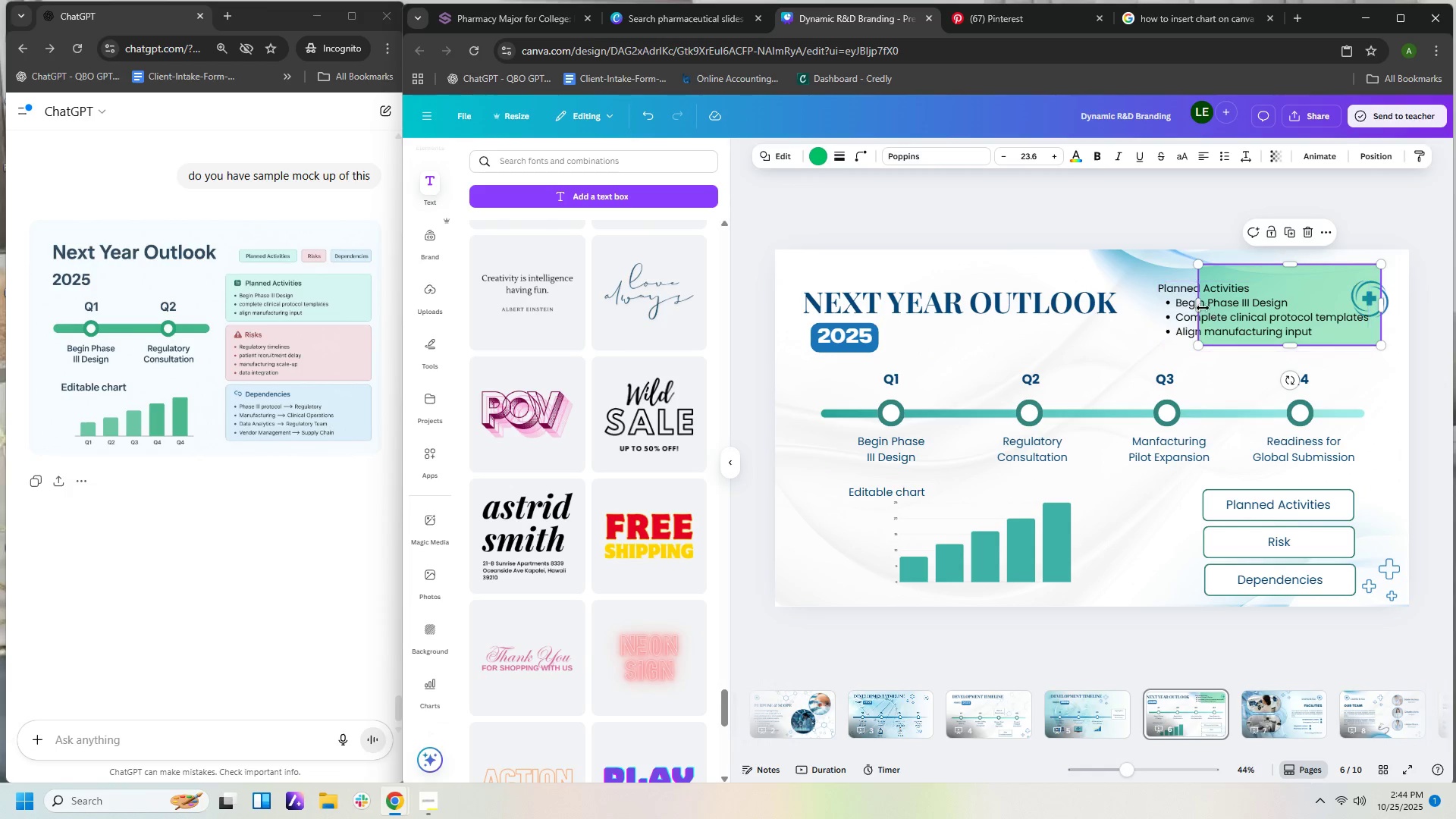 
left_click_drag(start_coordinate=[1198, 305], to_coordinate=[1149, 315])
 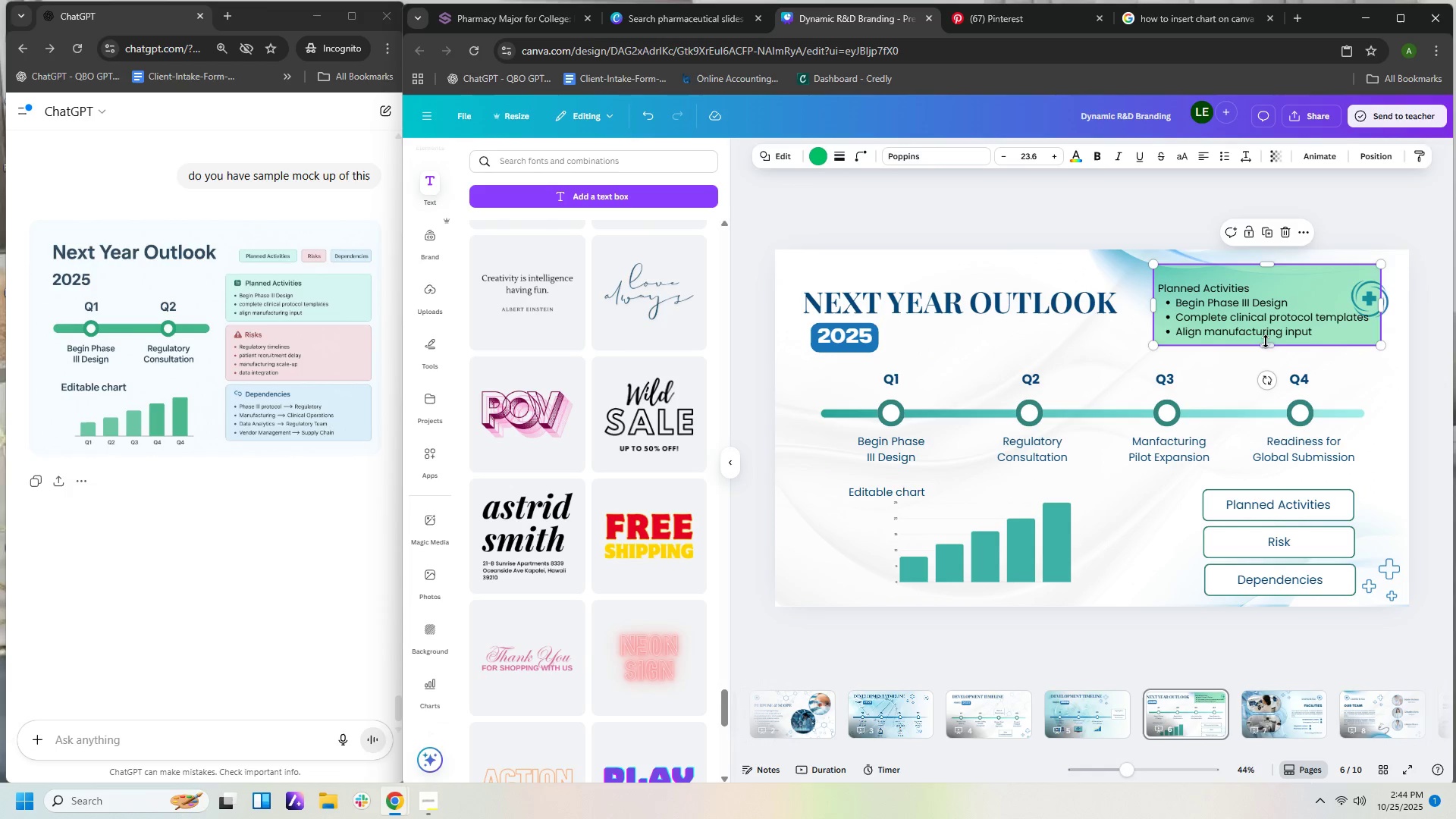 
left_click_drag(start_coordinate=[1266, 341], to_coordinate=[1266, 355])
 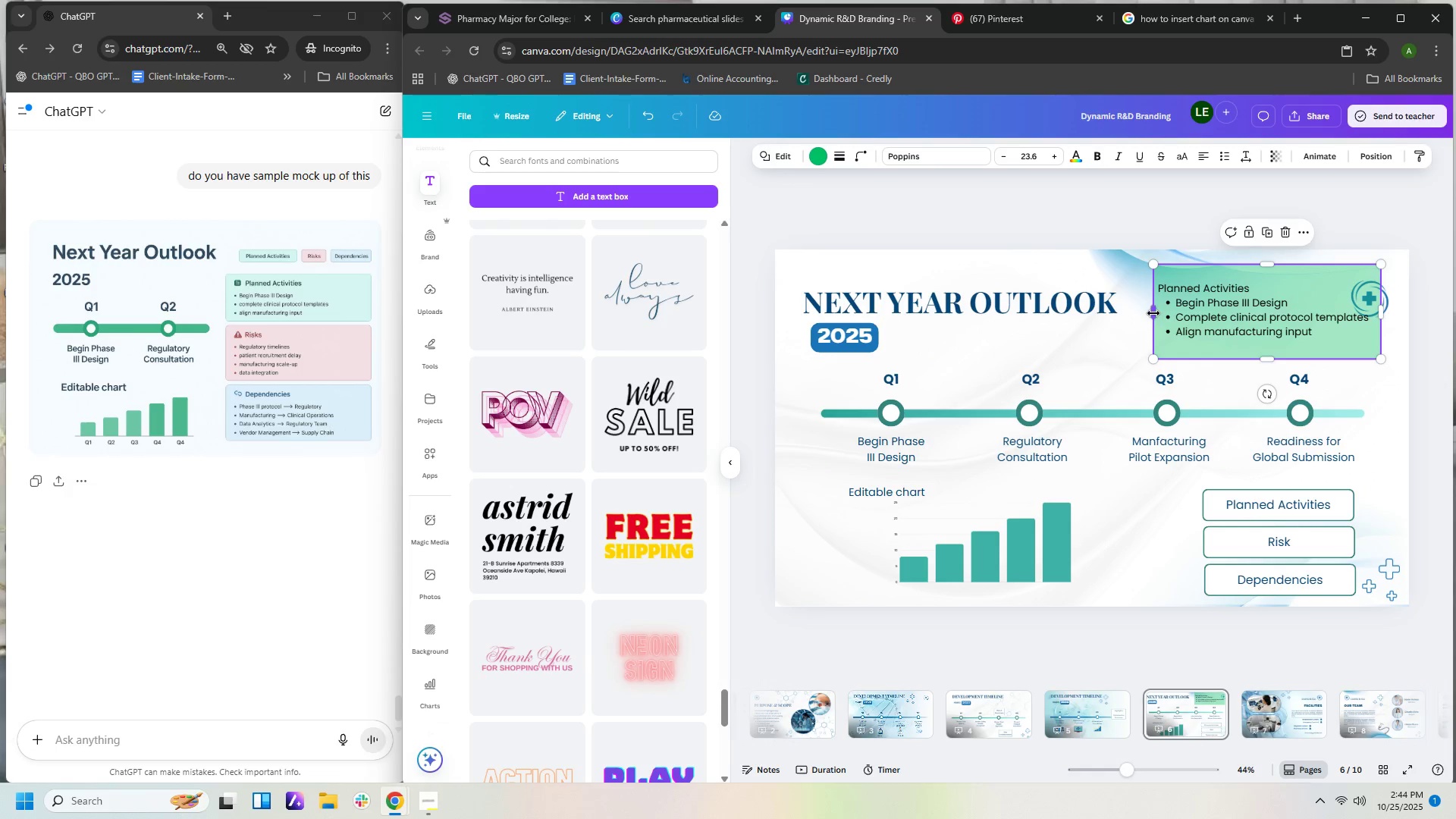 
left_click_drag(start_coordinate=[1151, 313], to_coordinate=[1144, 313])
 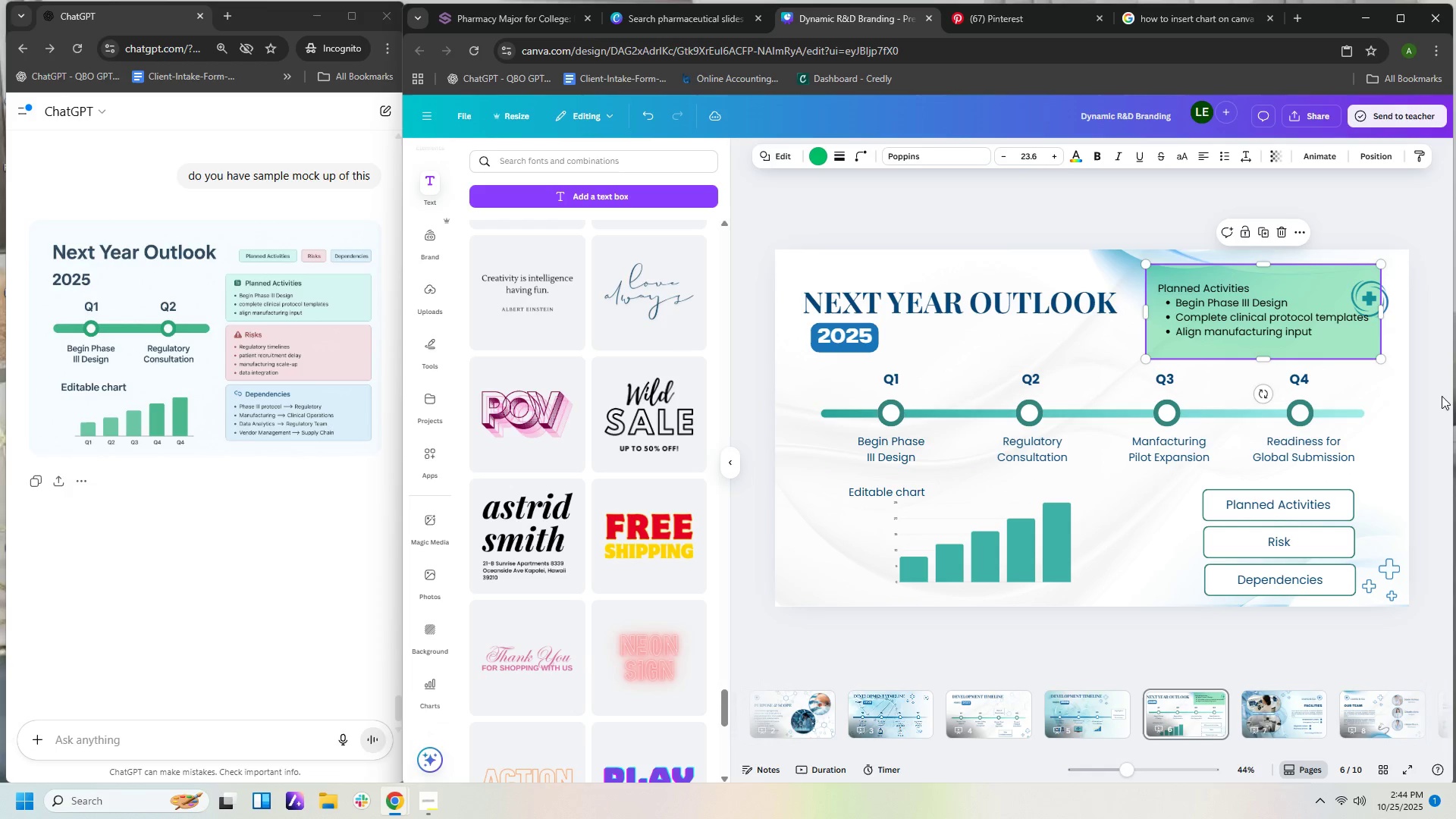 
left_click([1442, 396])
 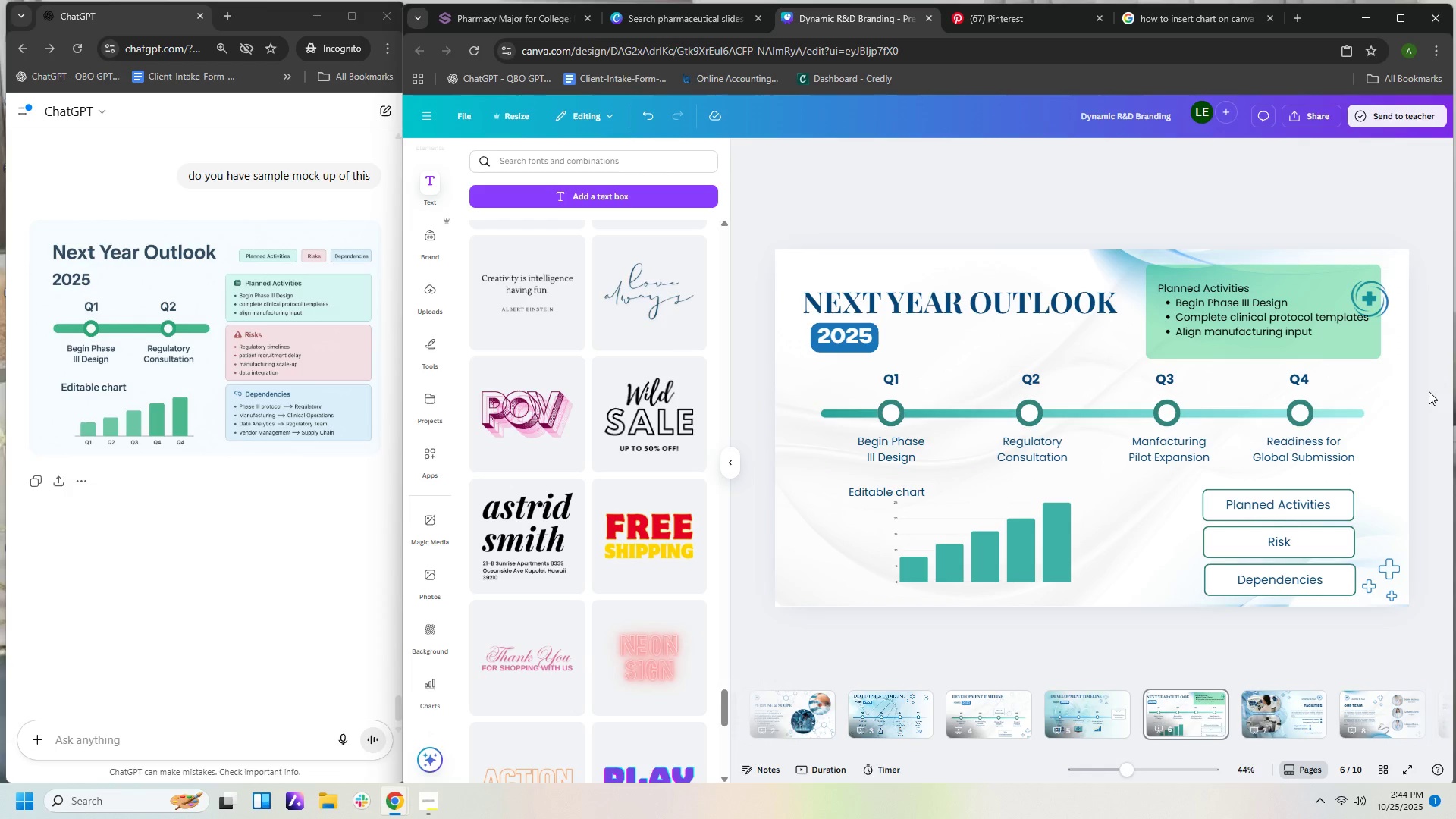 
left_click([1358, 353])
 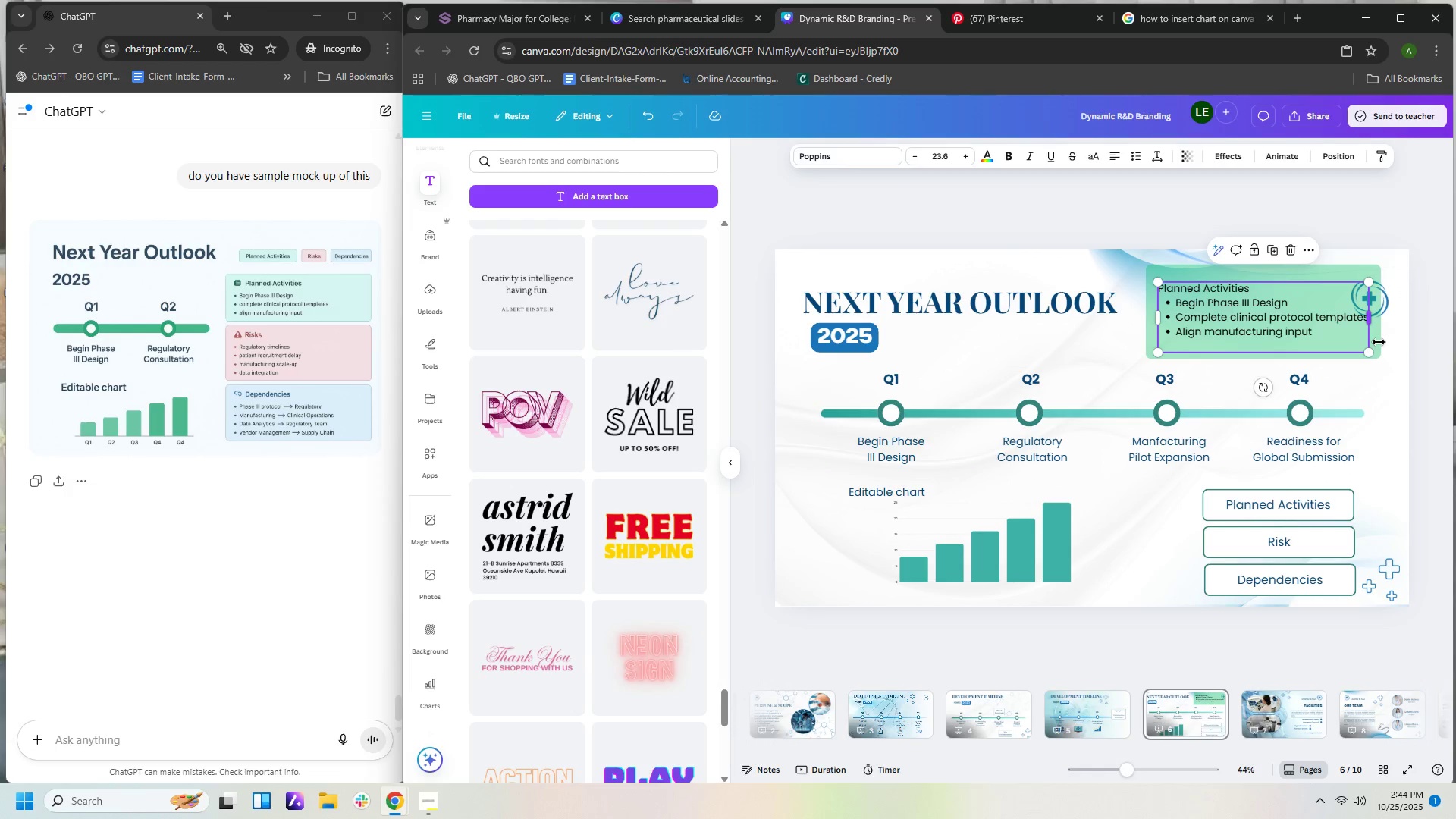 
left_click([1378, 341])
 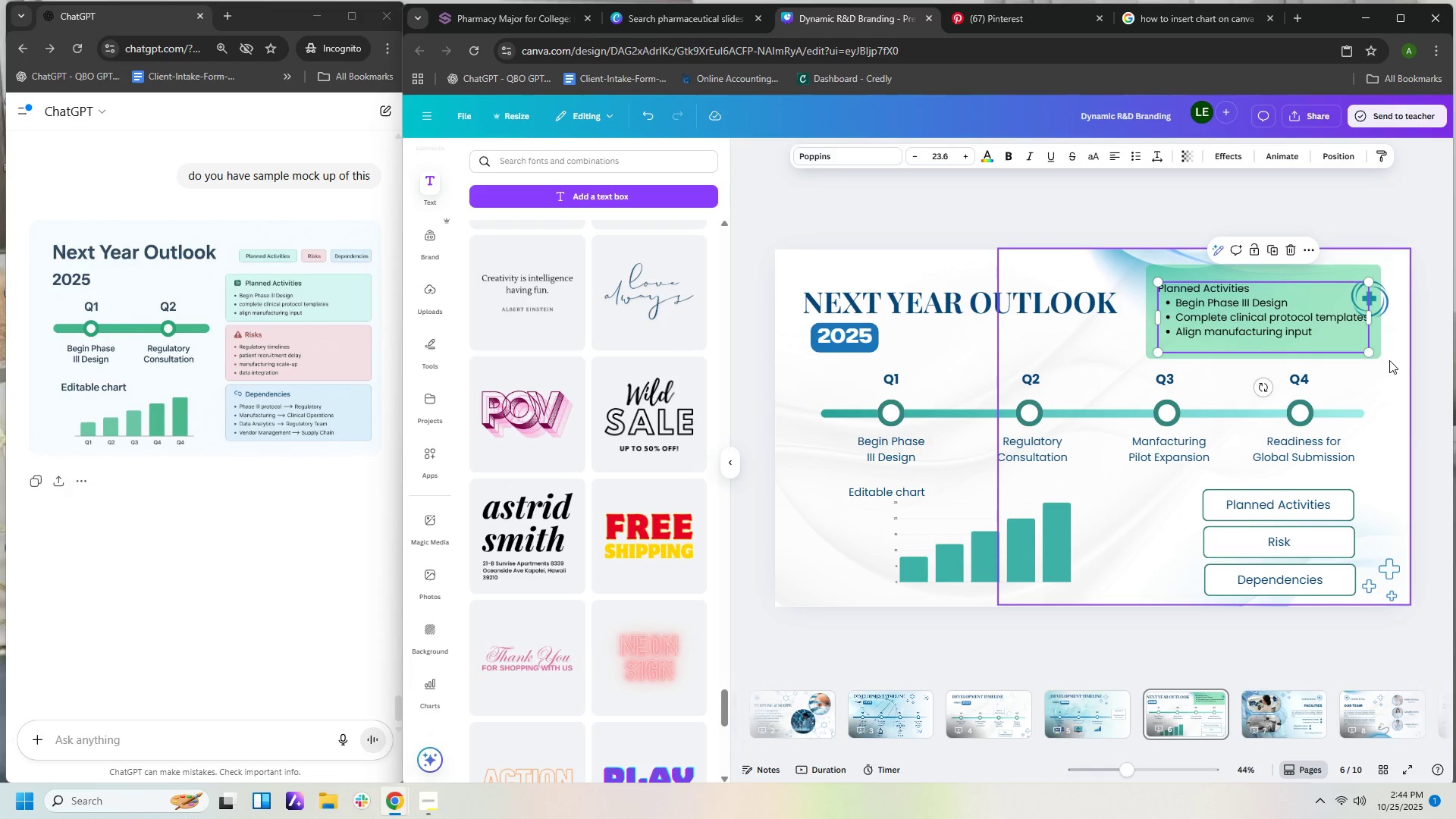 
left_click([1389, 360])
 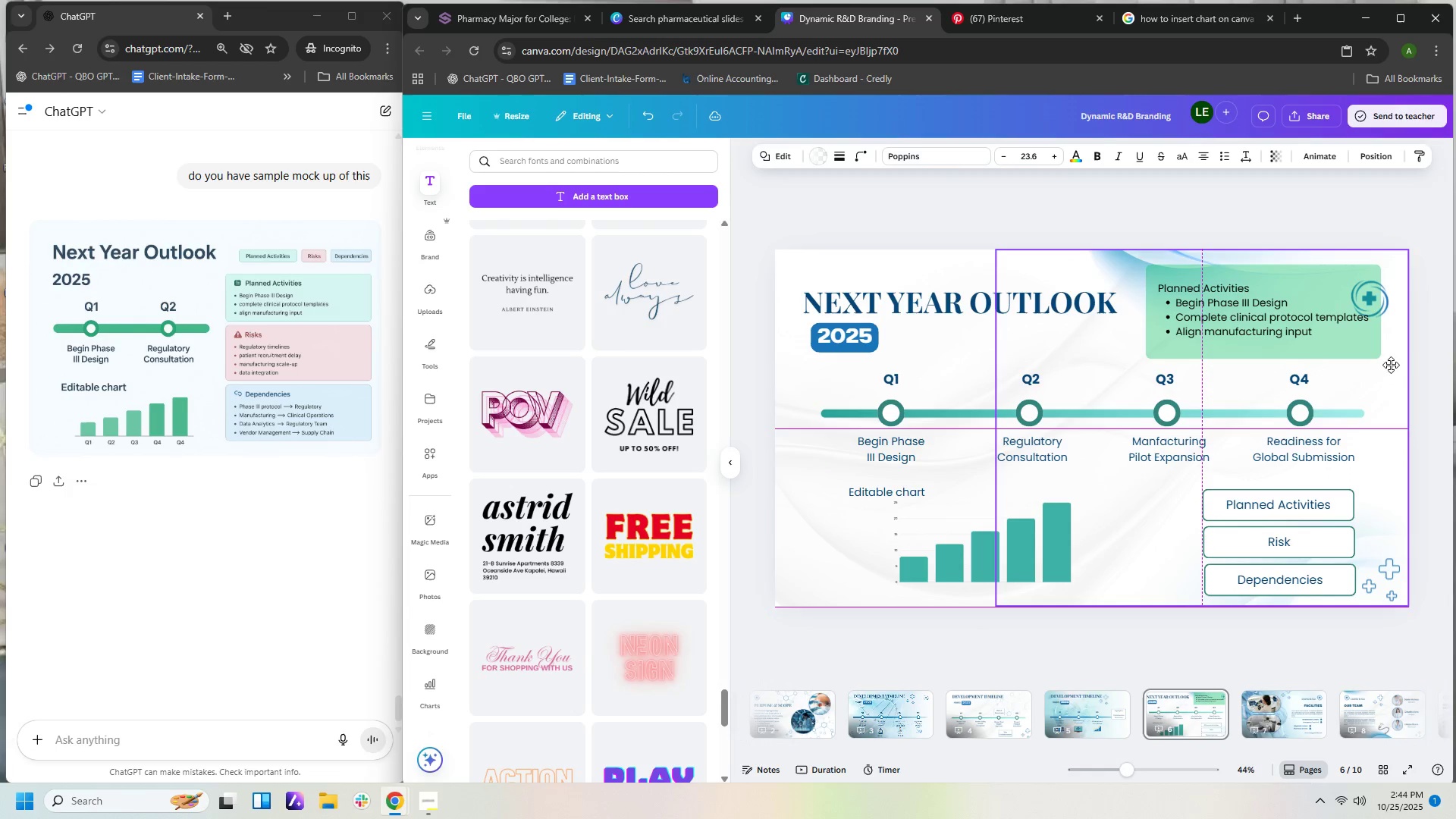 
left_click([1301, 340])
 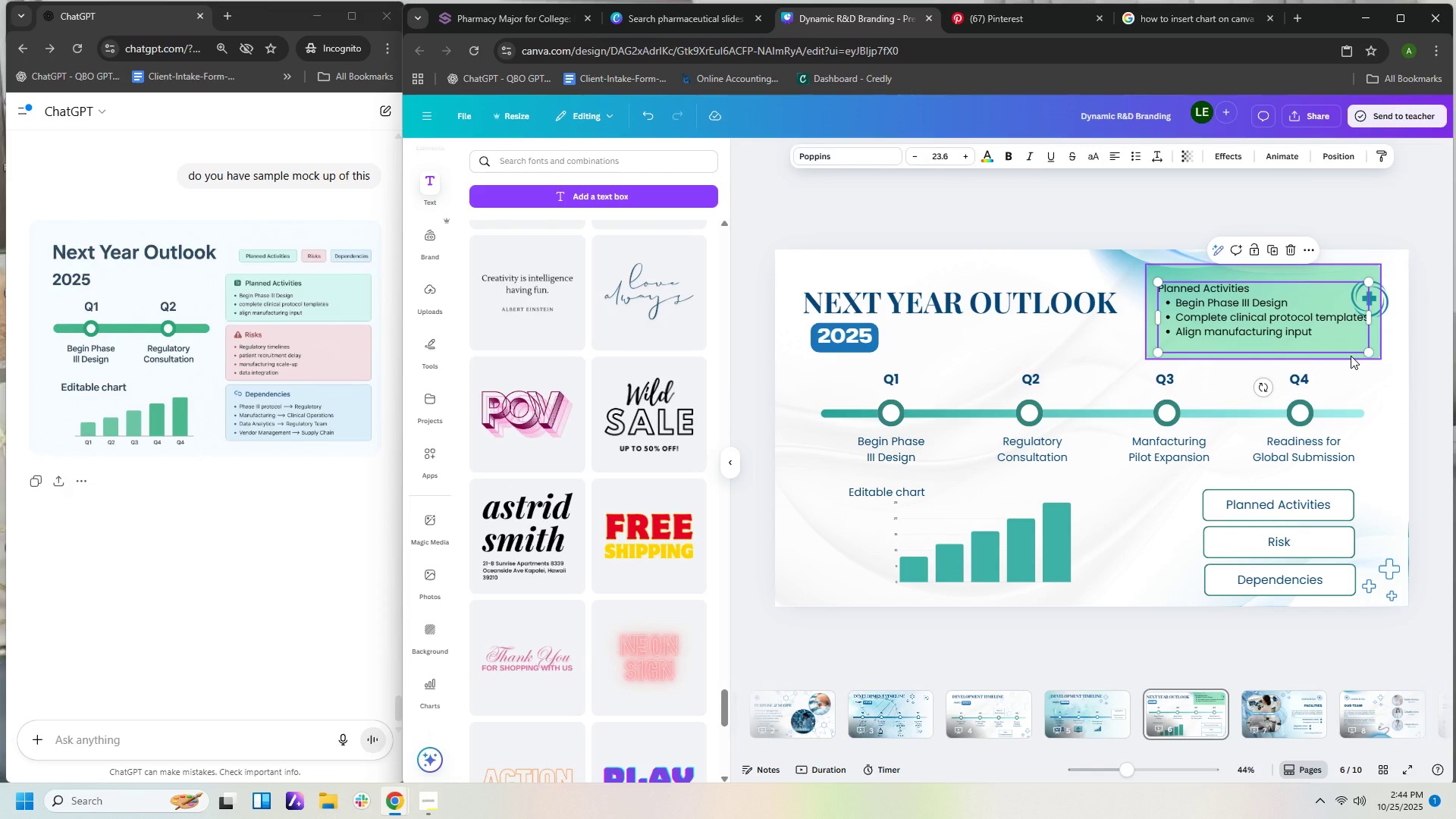 
left_click([1351, 356])
 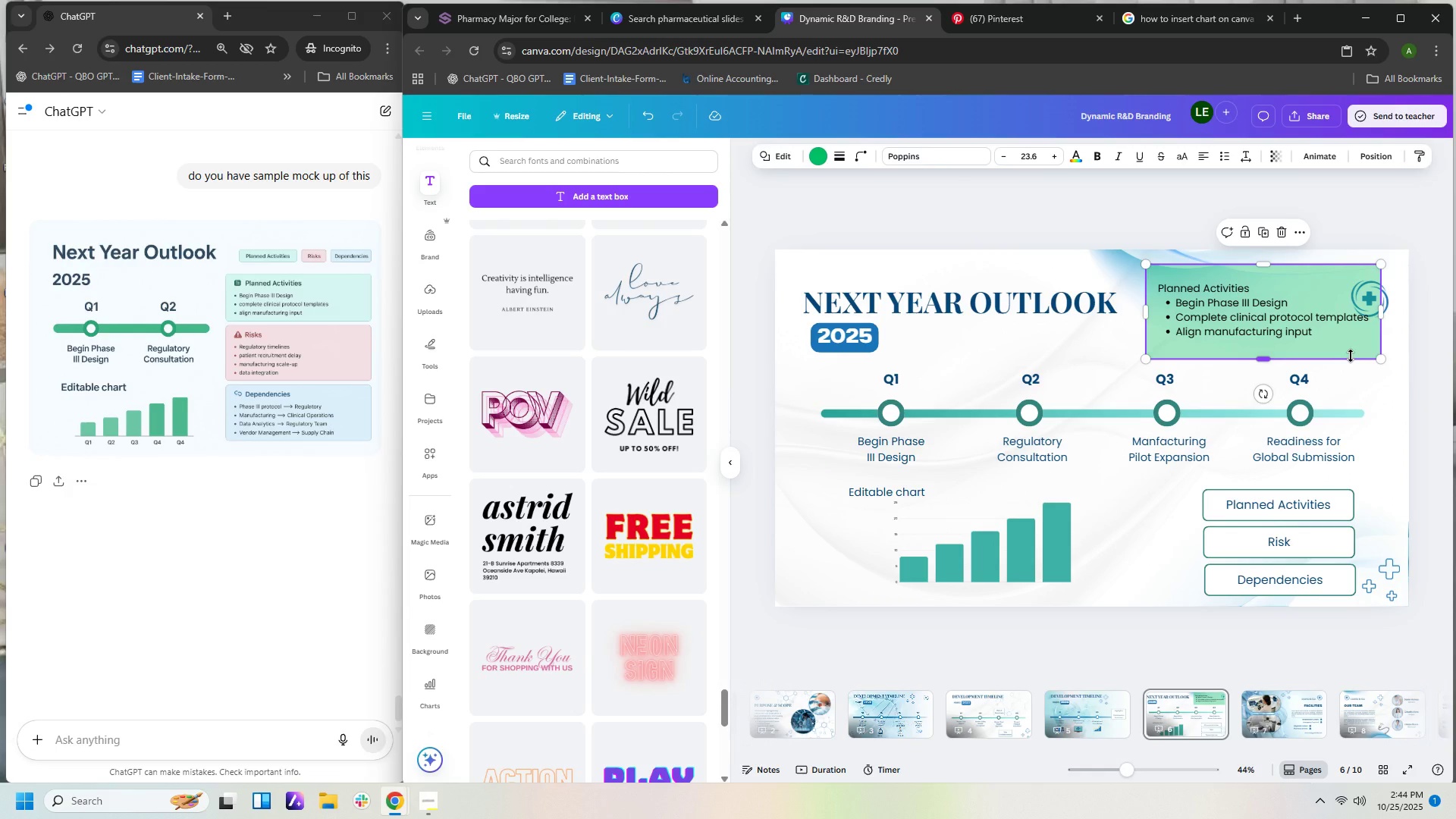 
key(Control+C)
 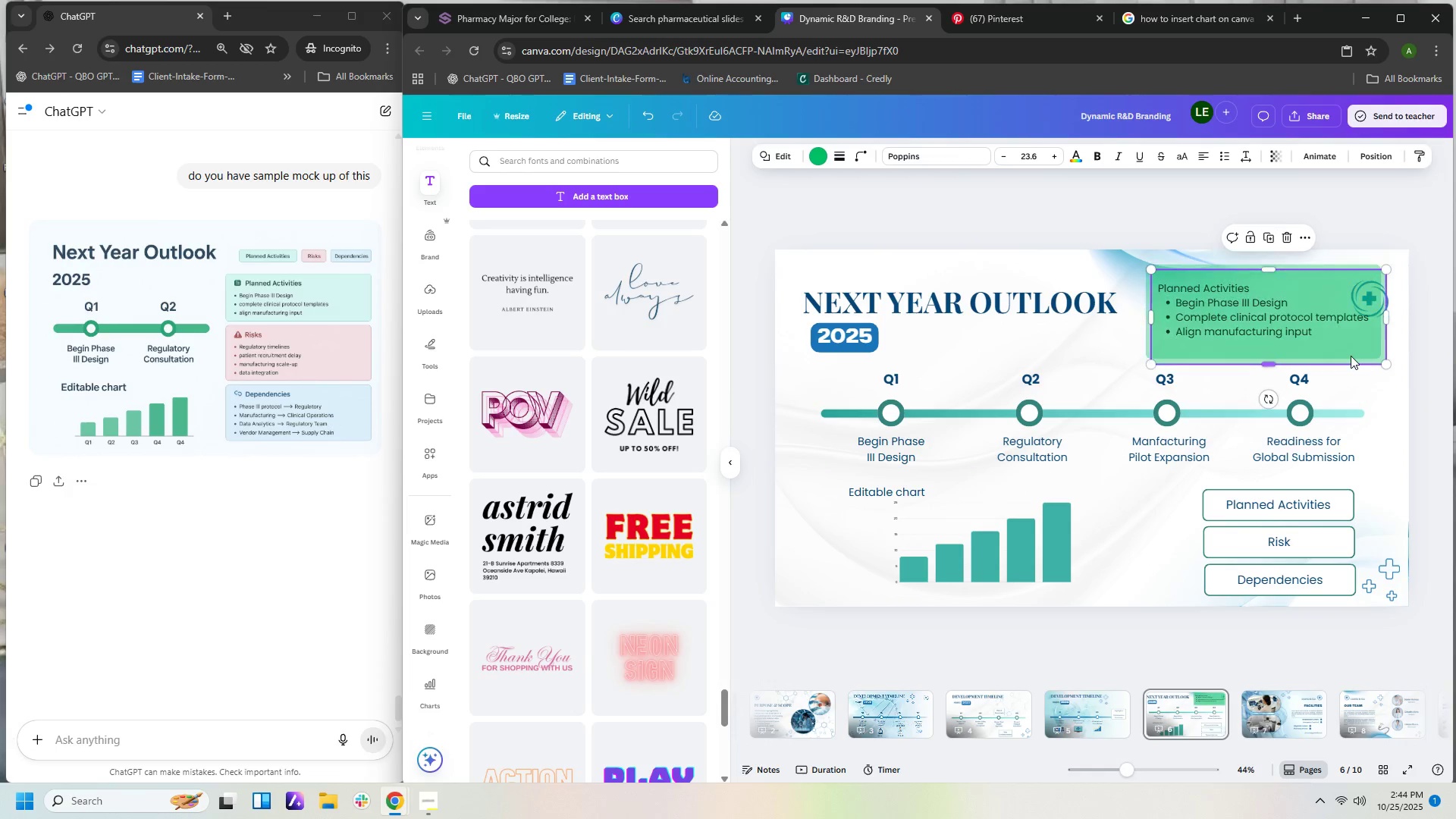 
key(Control+V)
 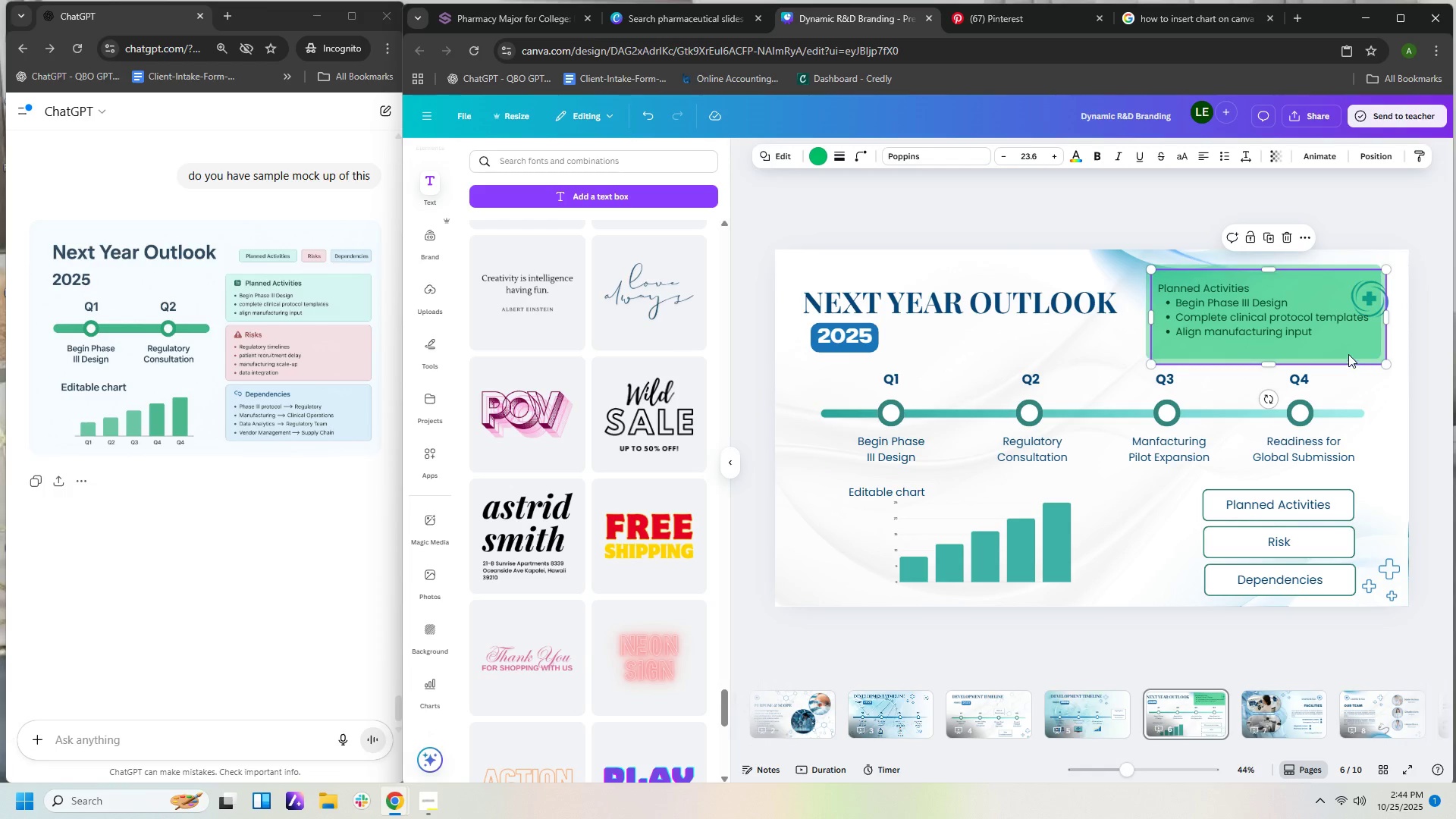 
left_click_drag(start_coordinate=[1348, 353], to_coordinate=[1344, 450])
 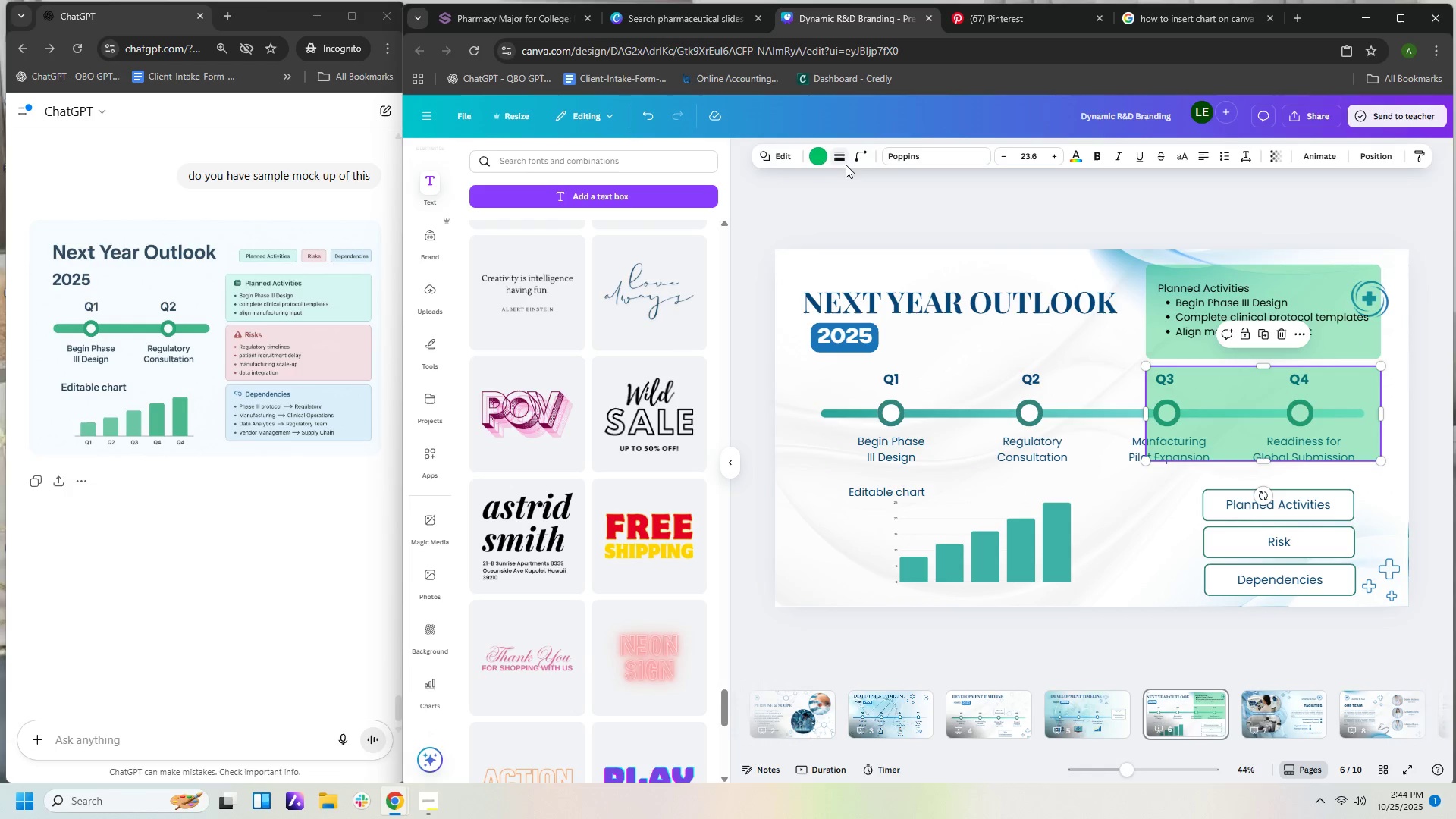 
left_click([817, 159])
 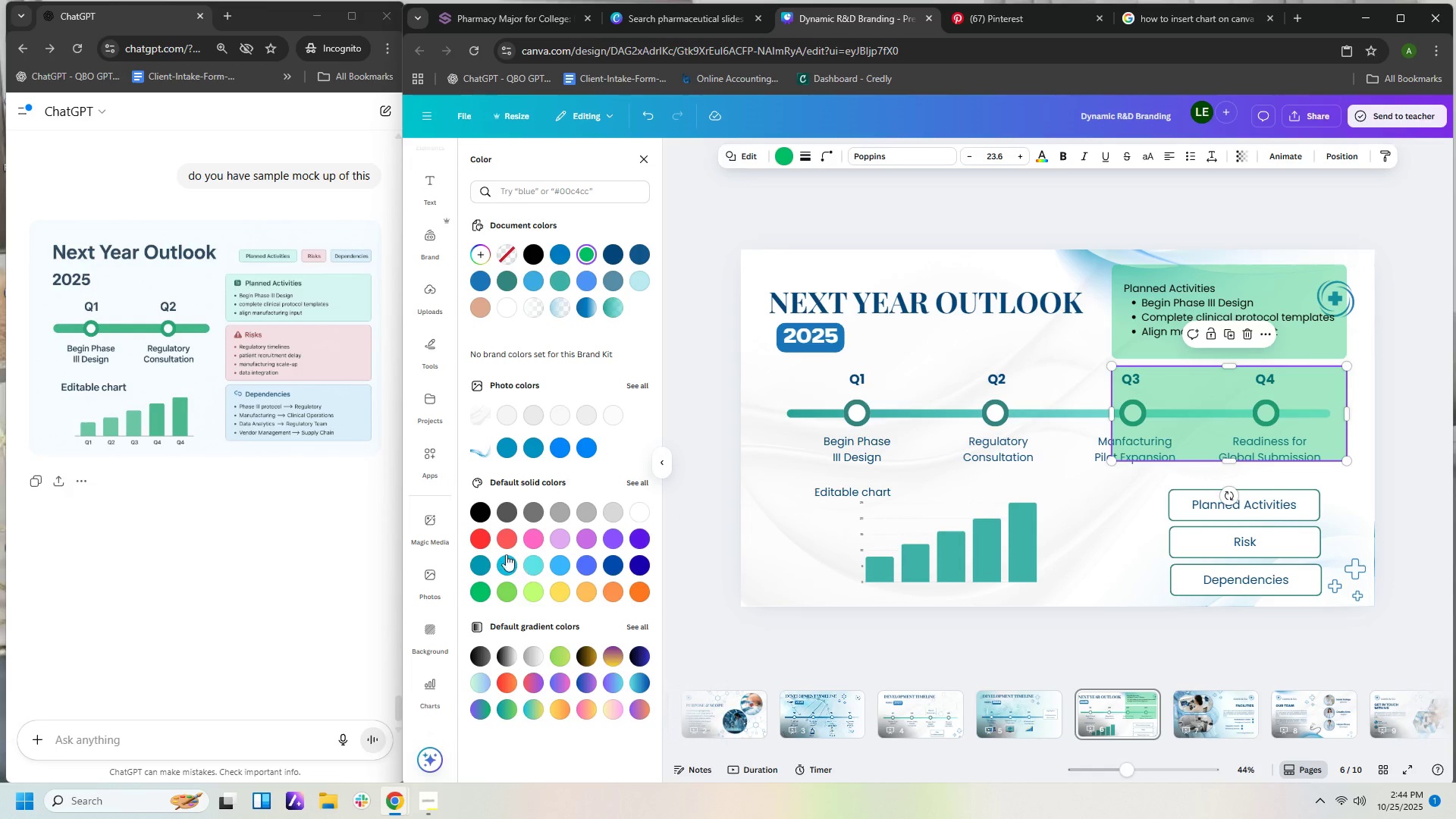 
left_click([484, 536])
 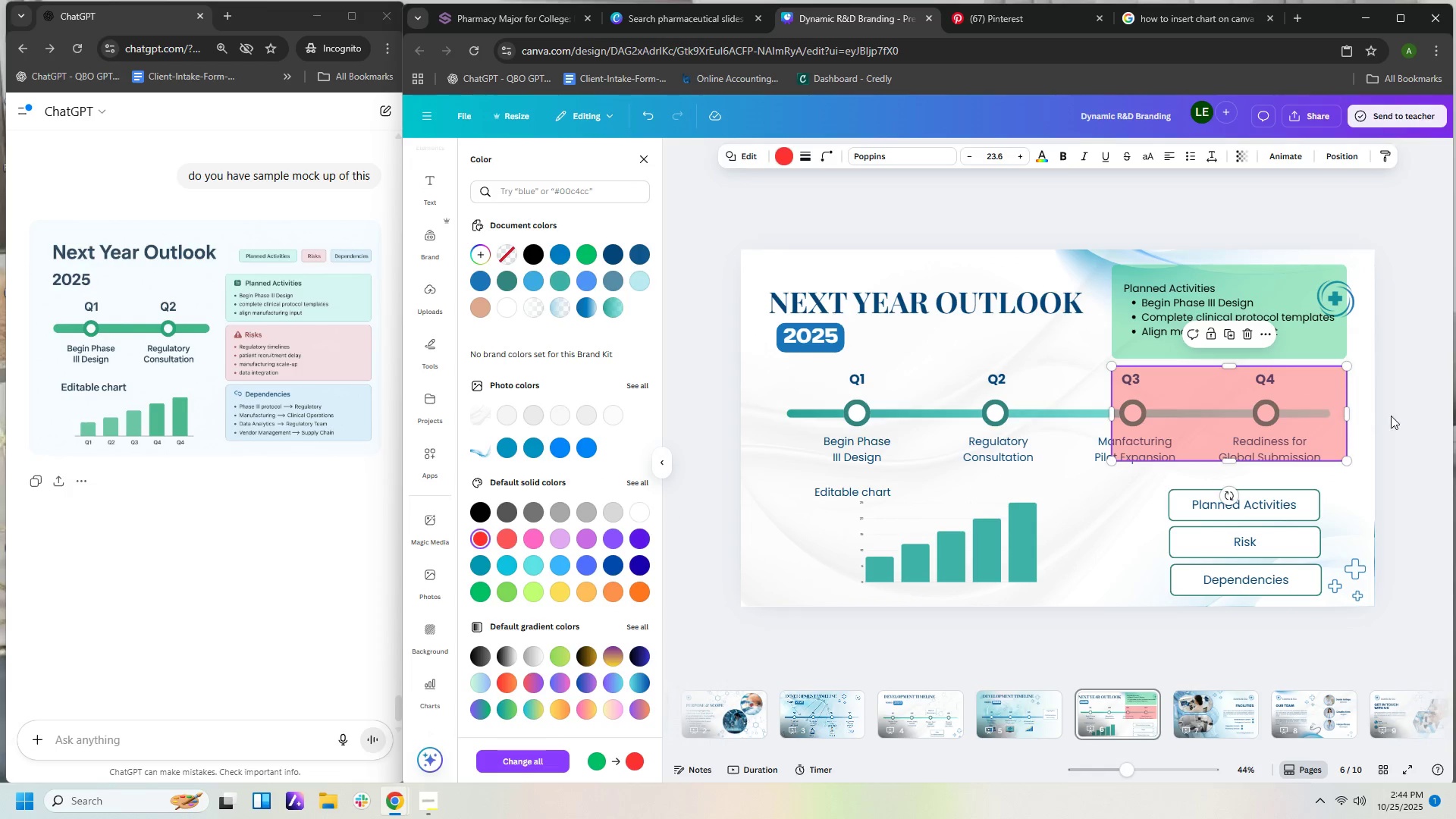 
left_click([1407, 434])
 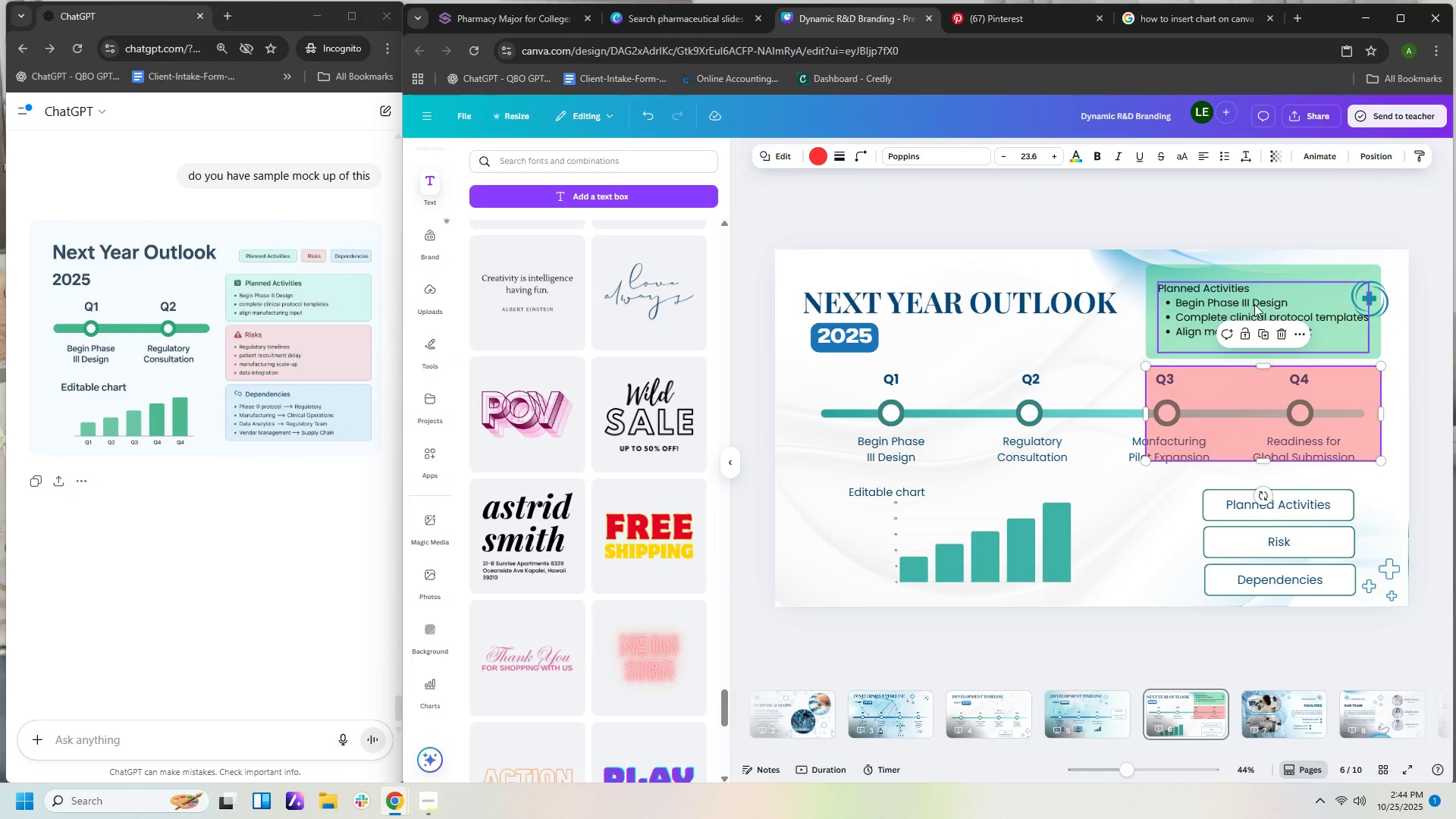 
left_click([1254, 298])
 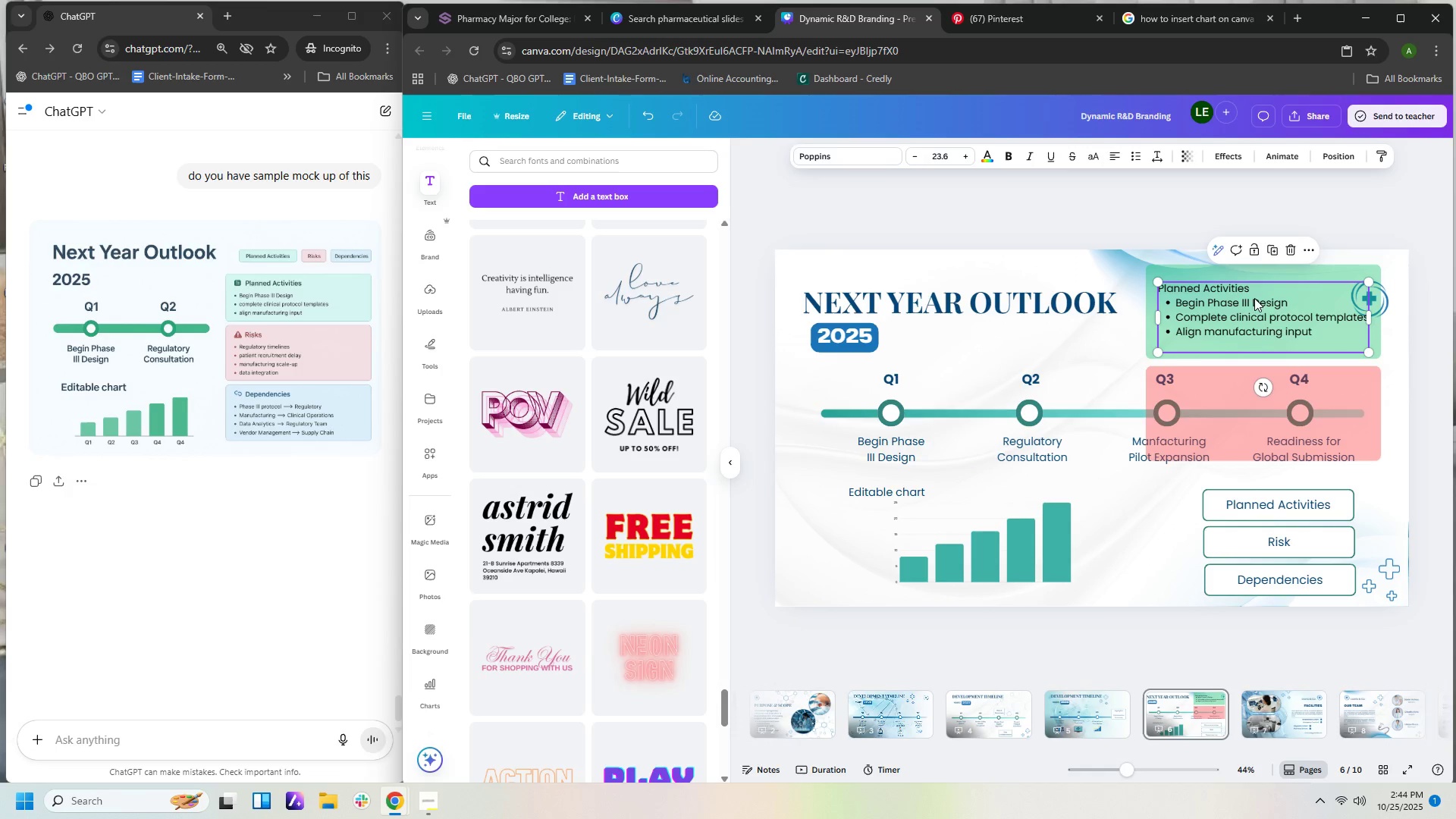 
key(Control+C)
 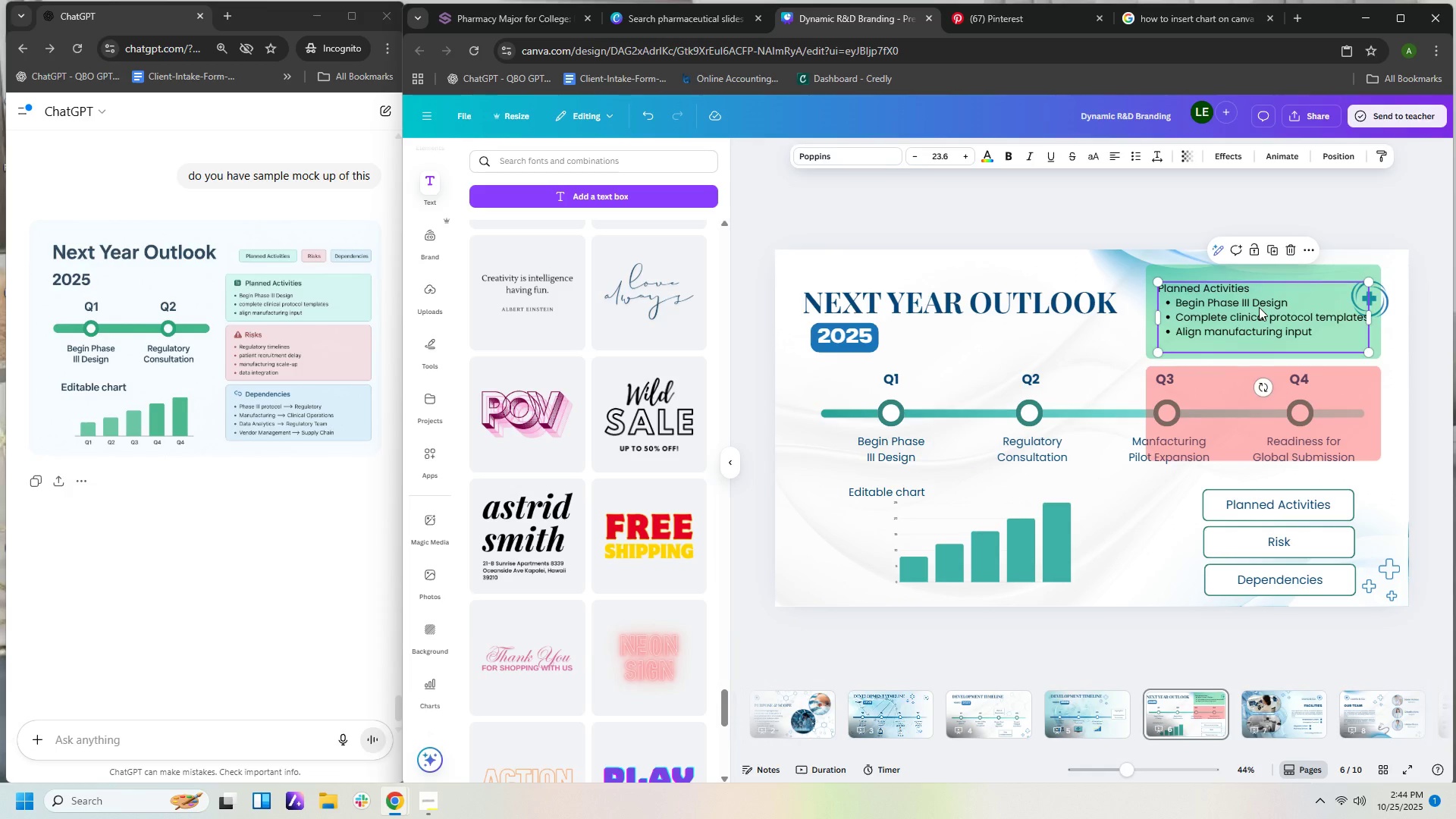 
key(Control+V)
 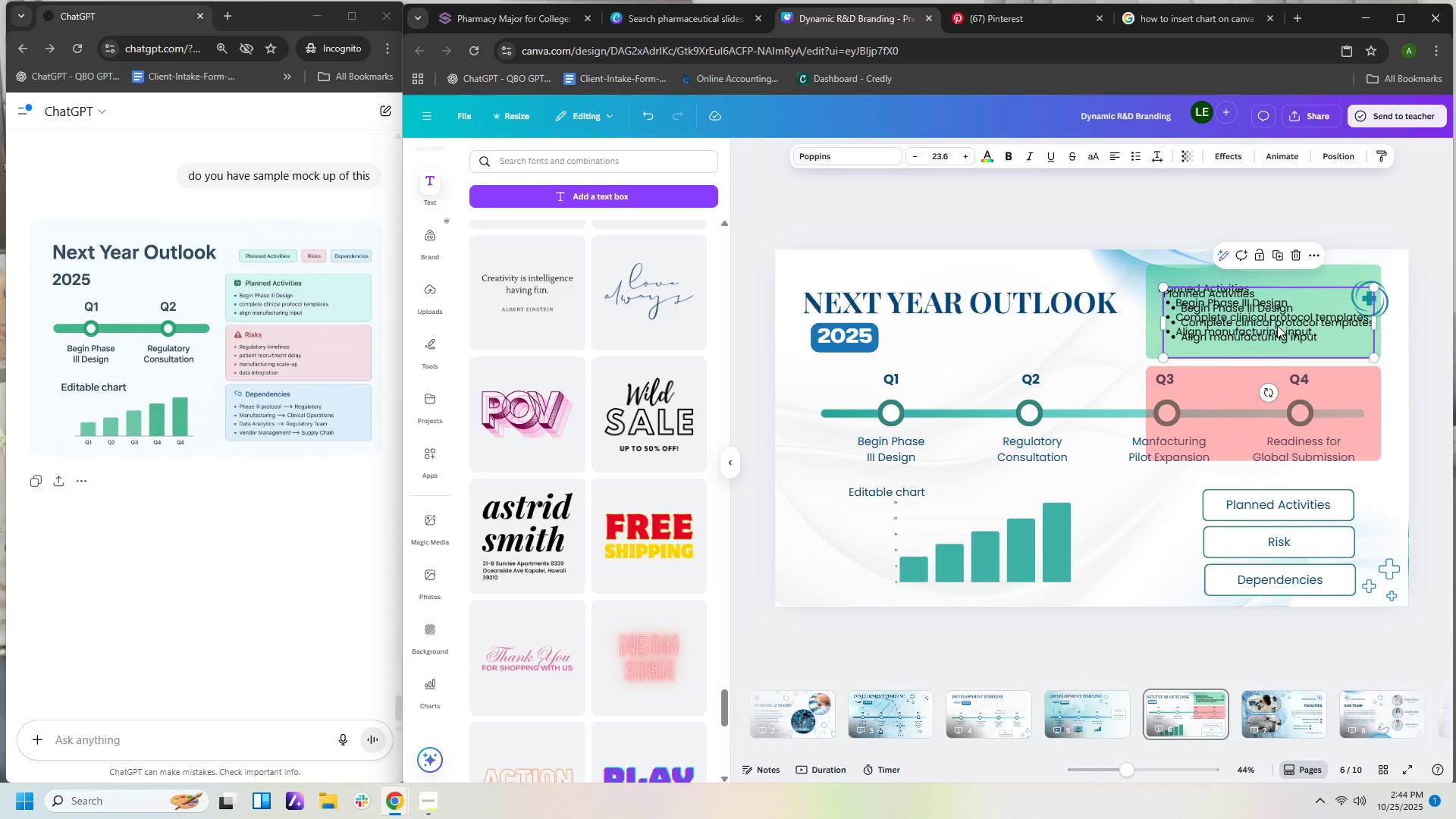 
left_click_drag(start_coordinate=[1277, 325], to_coordinate=[1272, 419])
 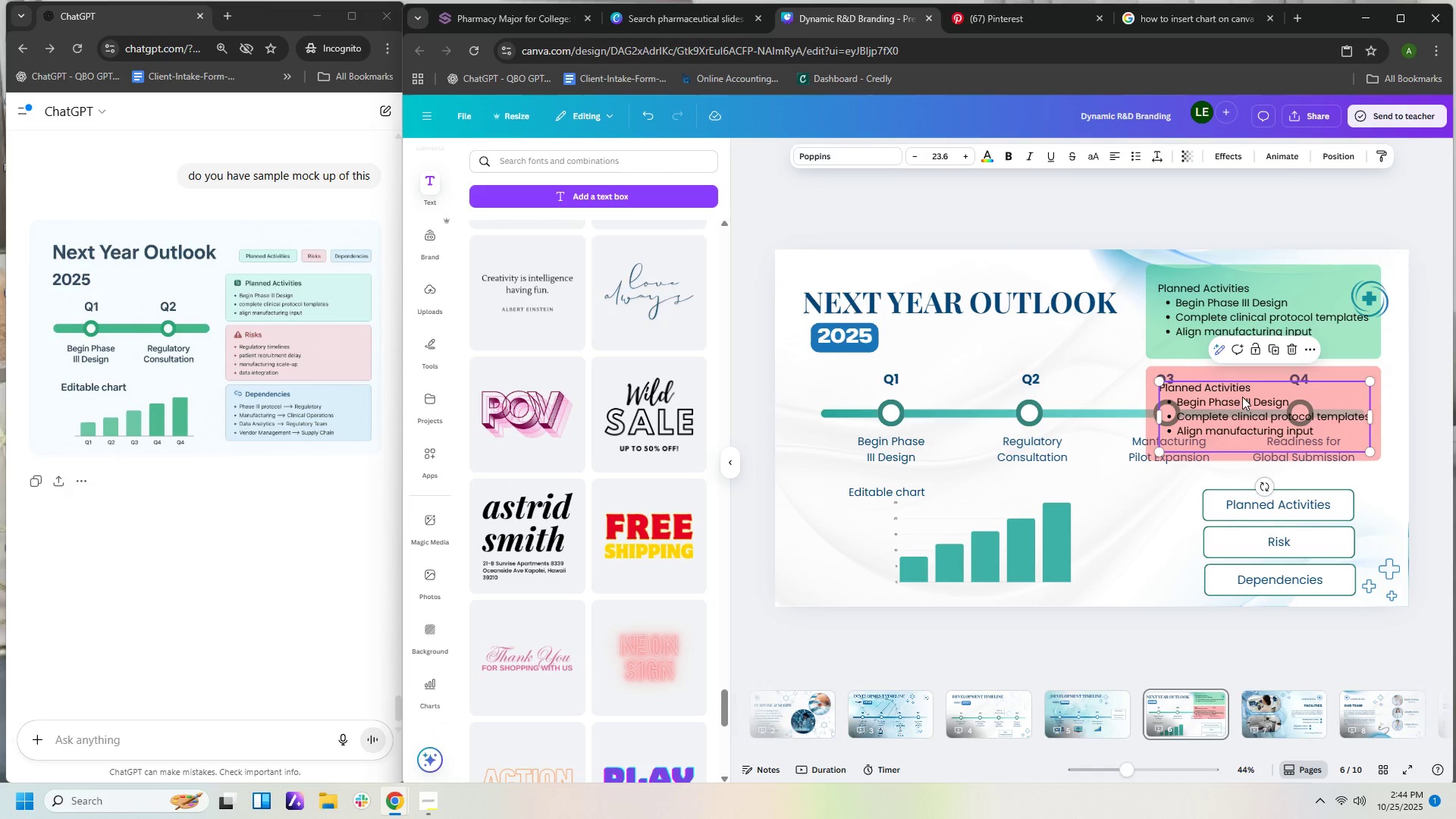 
double_click([1237, 383])
 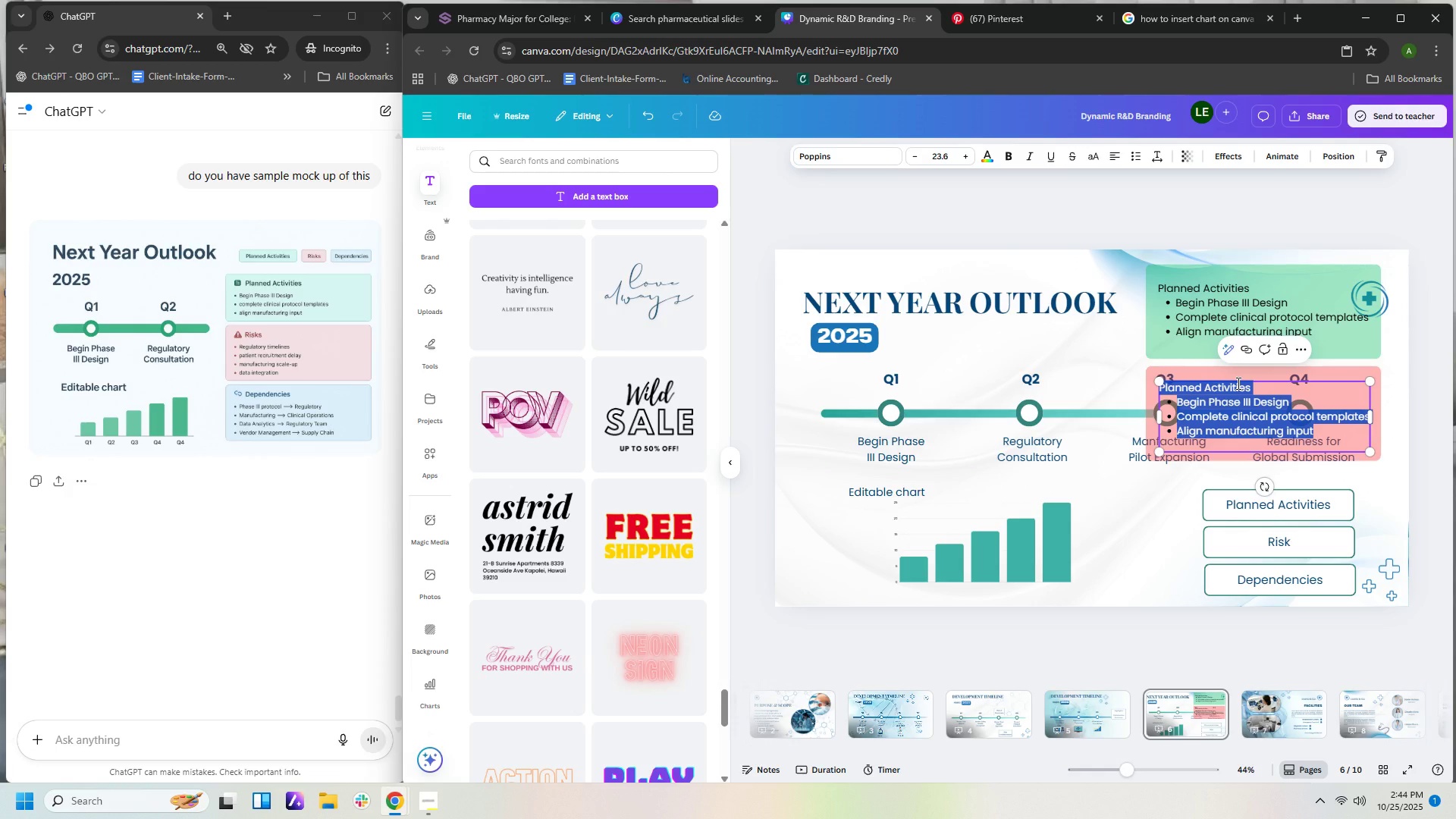 
type(Risks)
 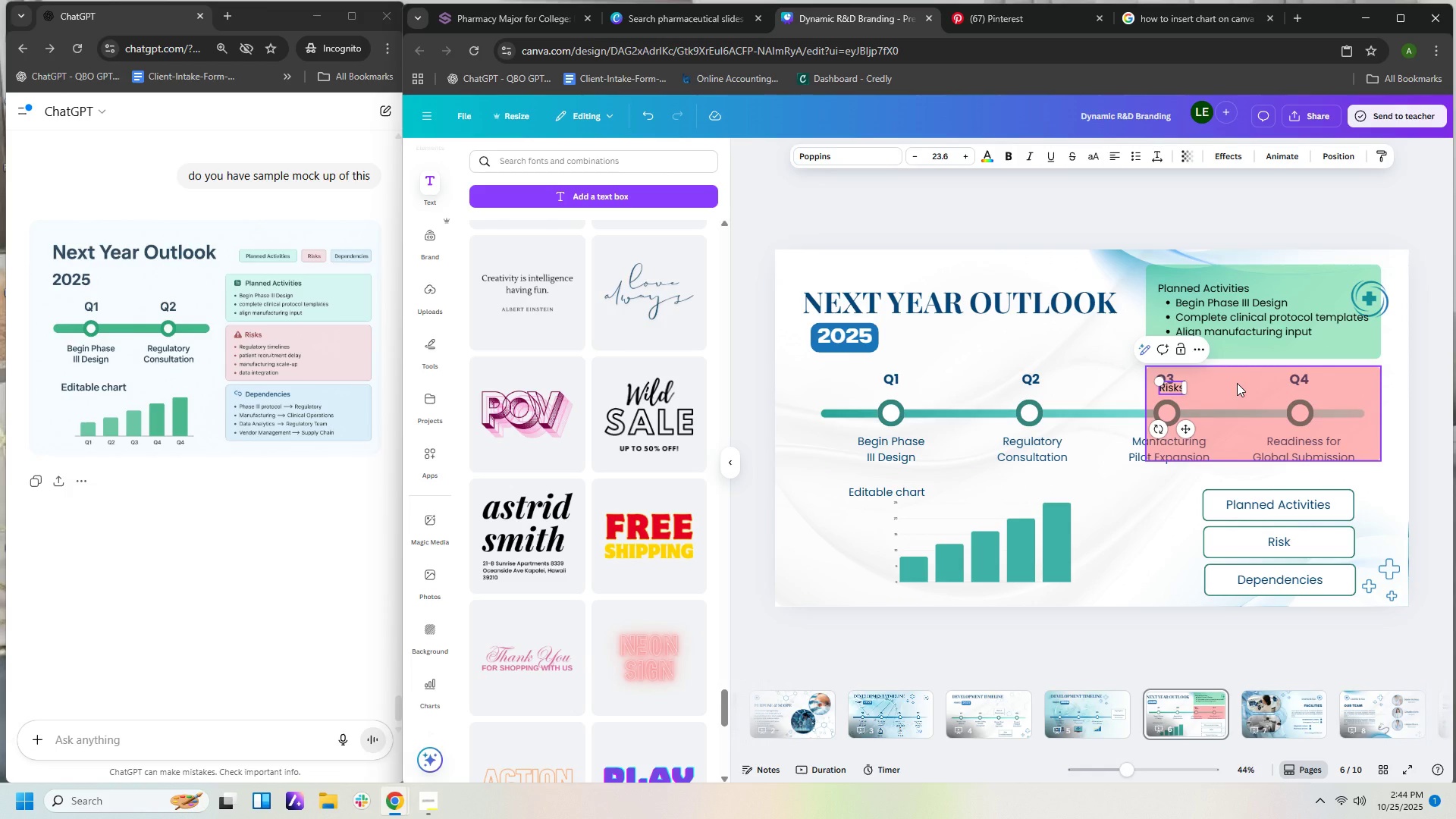 
key(Enter)
 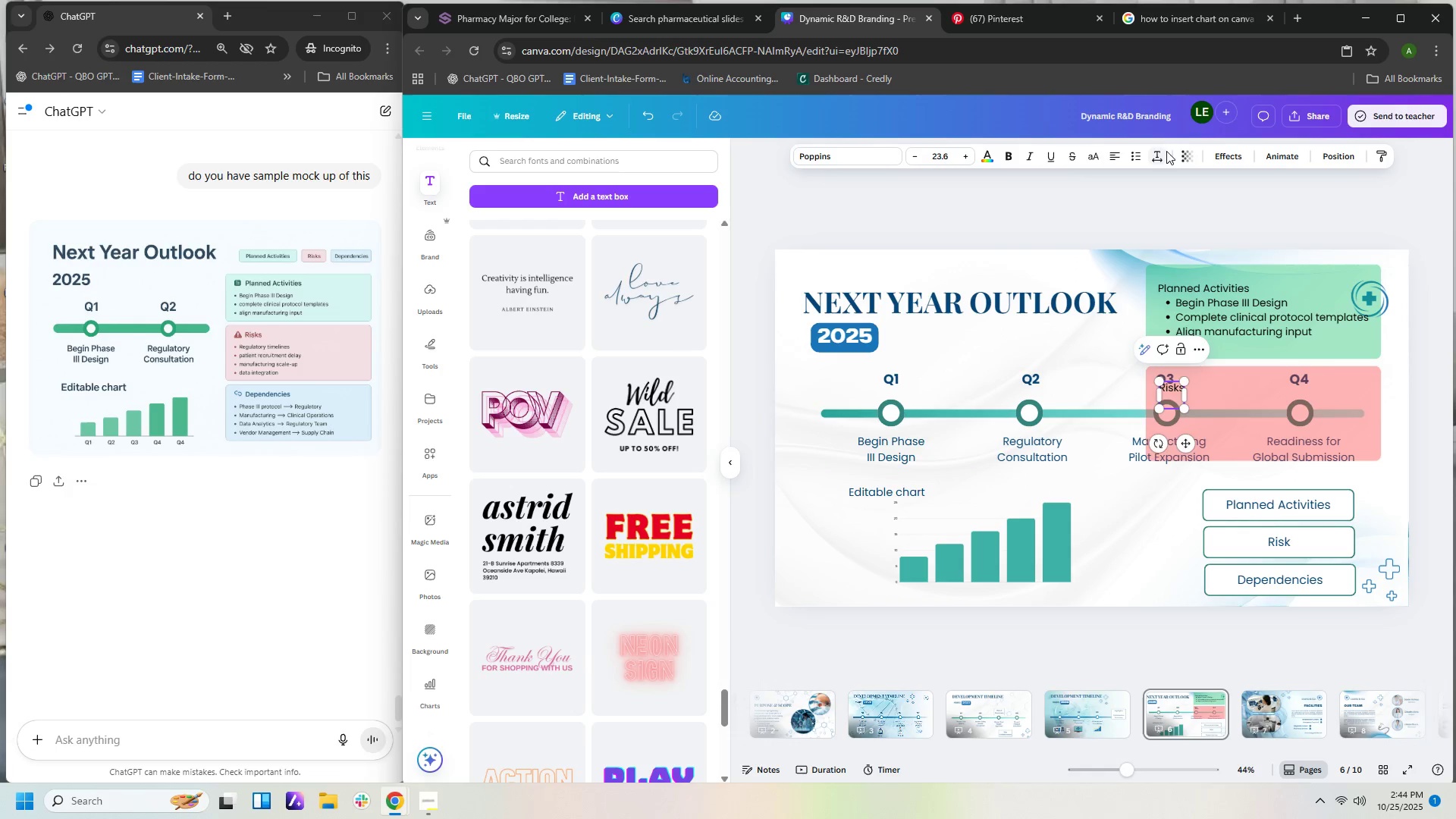 
left_click([1135, 154])
 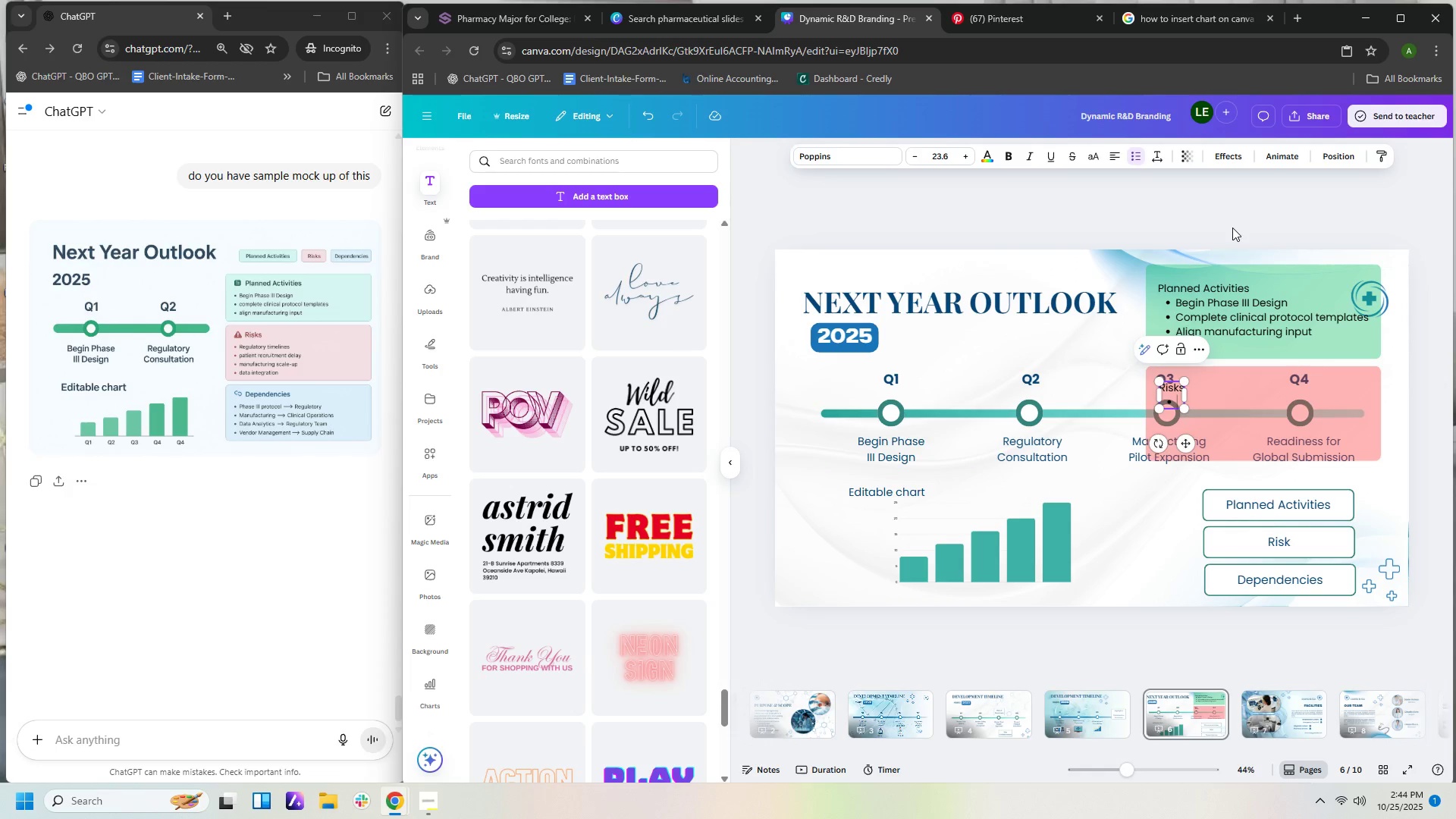 
type(Ref)
key(Backspace)
type(gulatory timelines)
 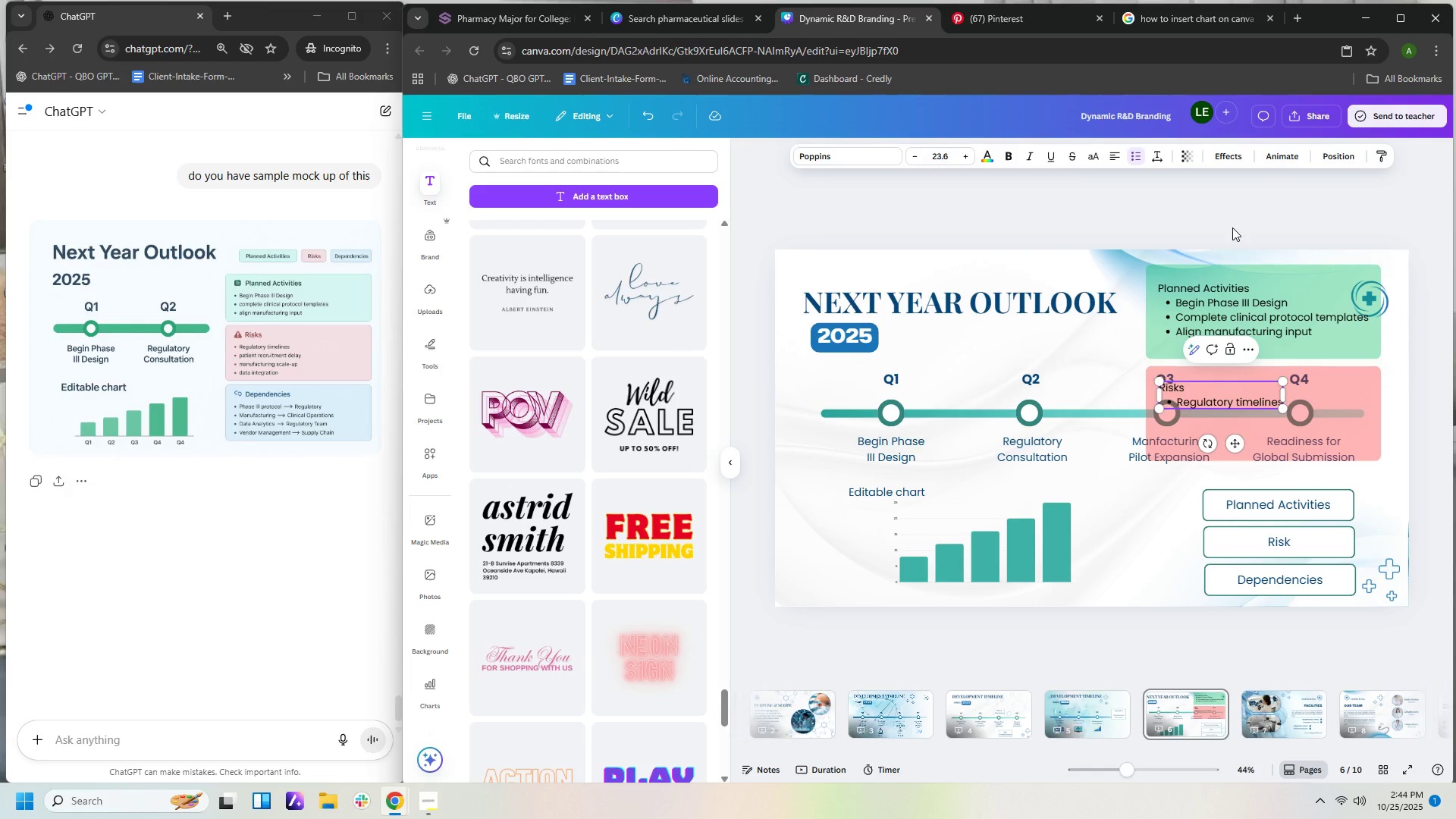 
key(Enter)
 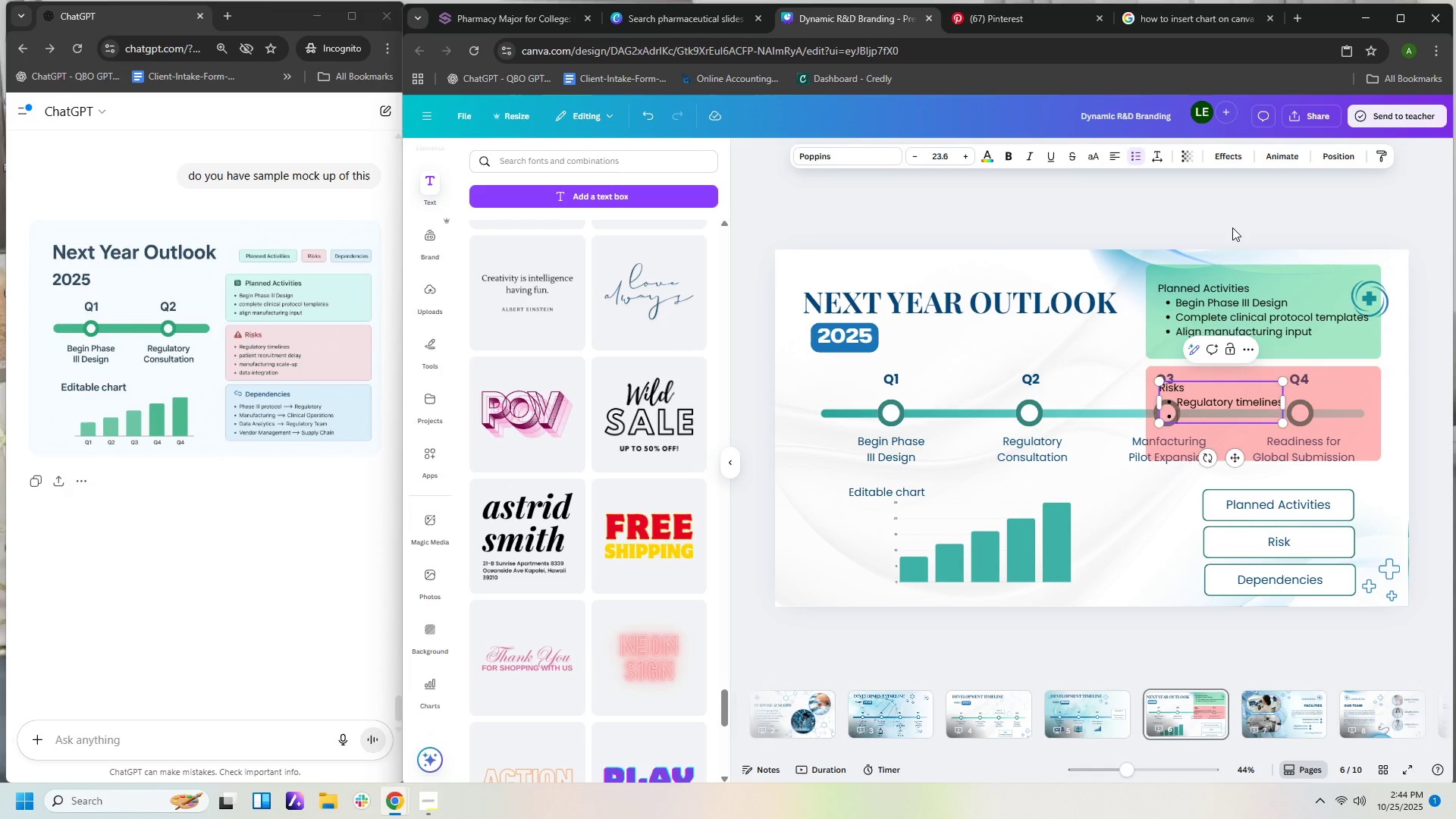 
type(patient recruitment delay)
 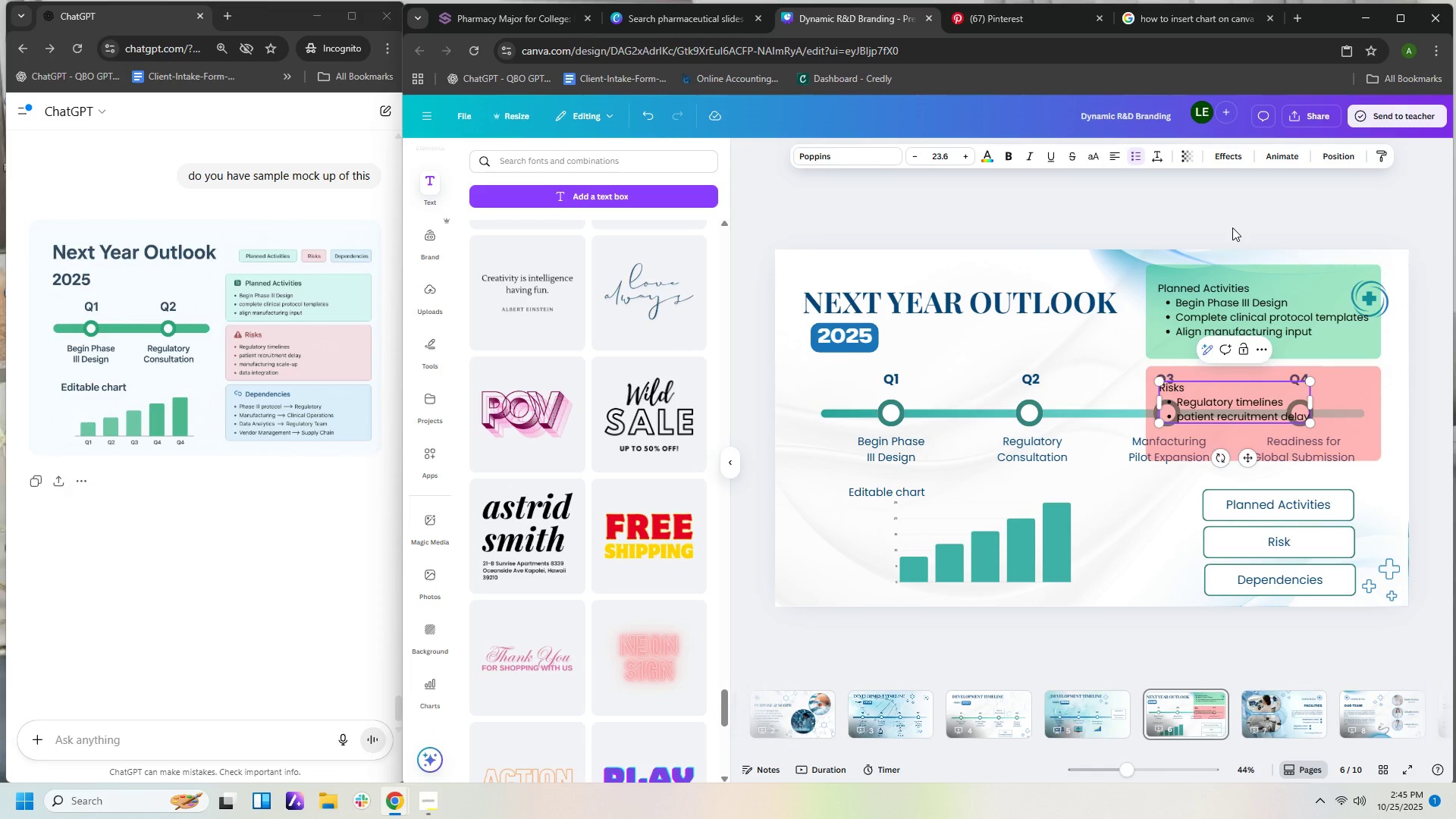 
key(Enter)
 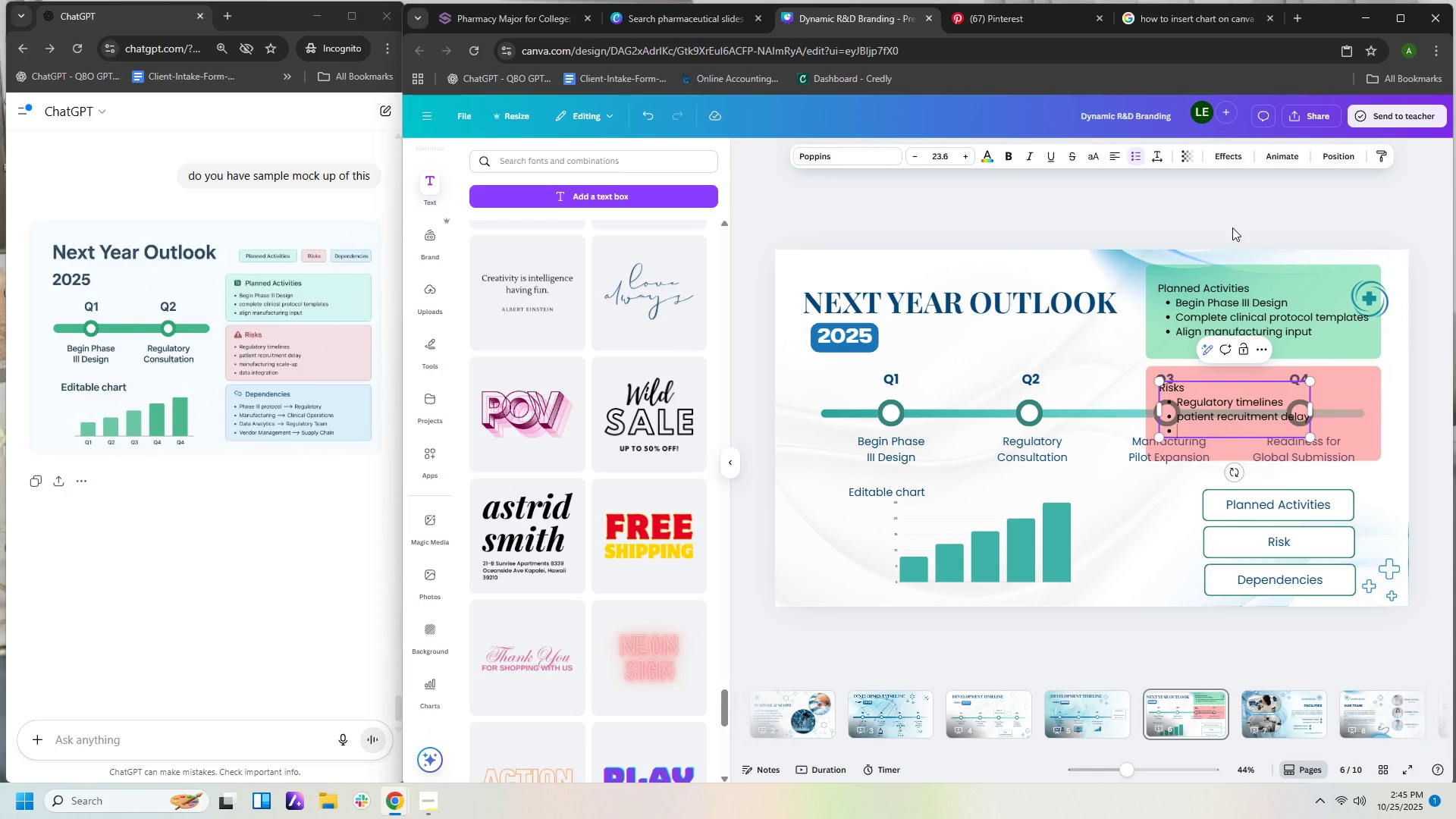 
type(,)
key(Backspace)
type(manufacturing scale )
key(Backspace)
type(-up)
 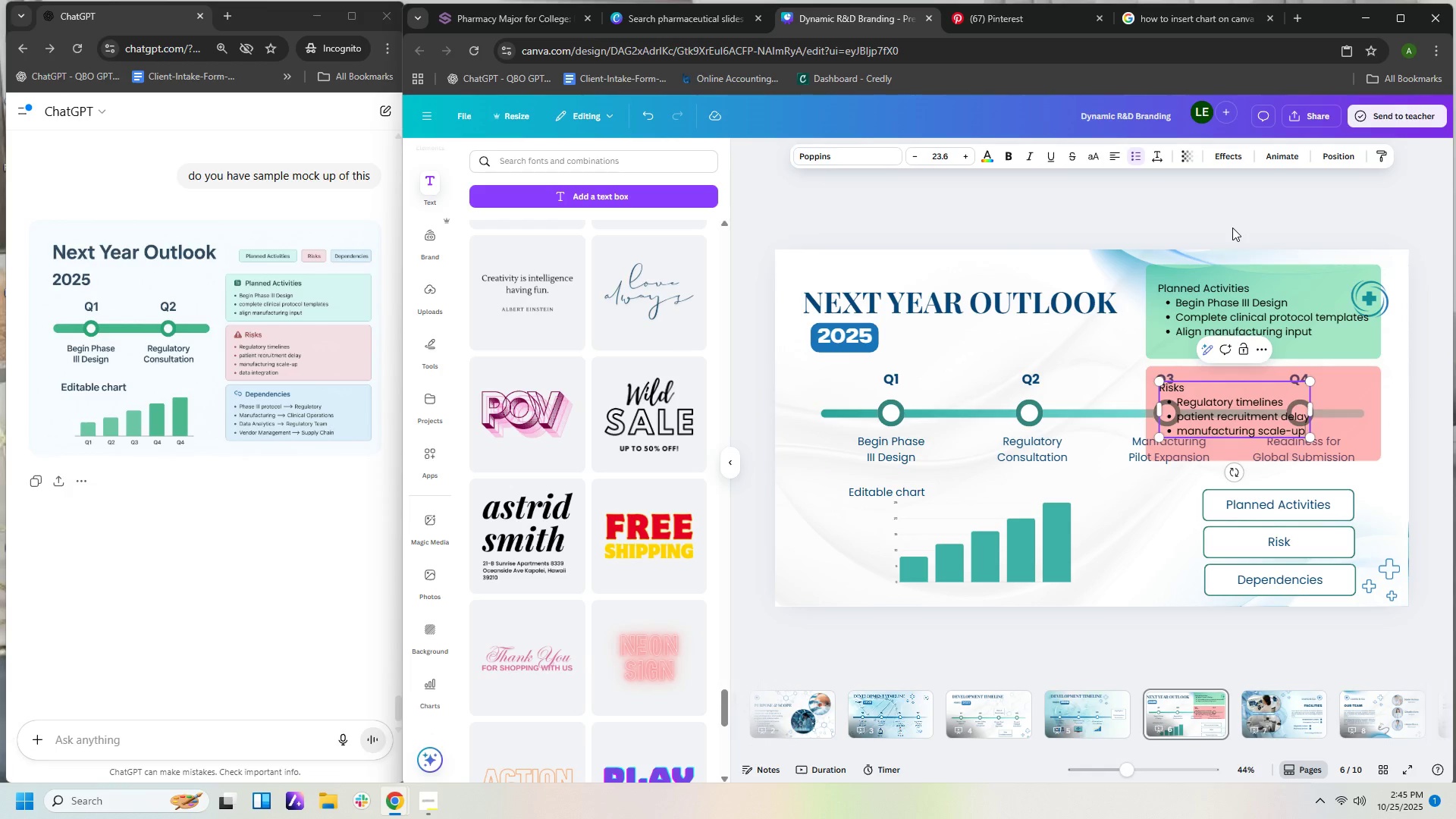 
key(Enter)
 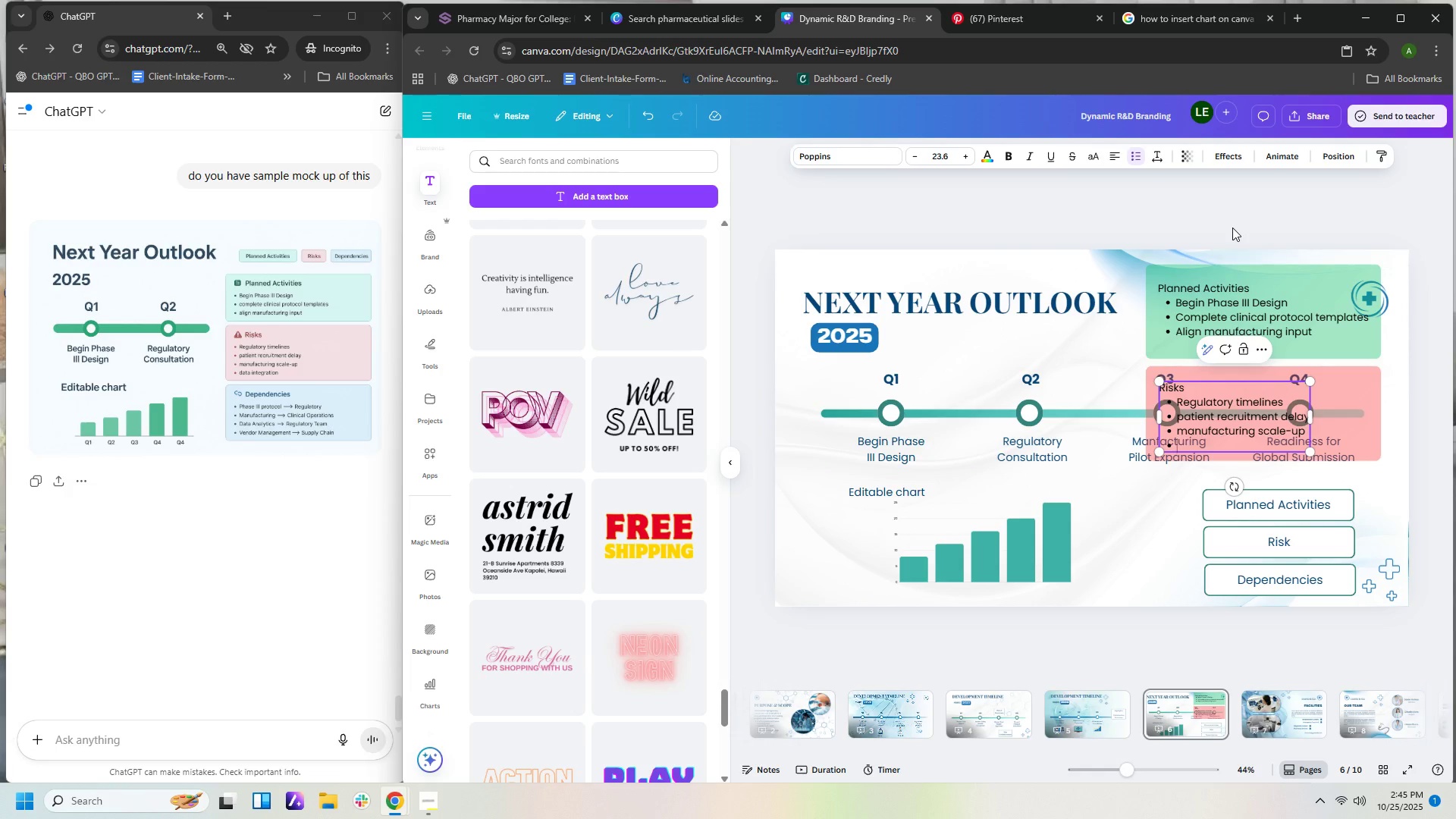 
type(data intefra)
key(Backspace)
key(Backspace)
key(Backspace)
type(gration)
 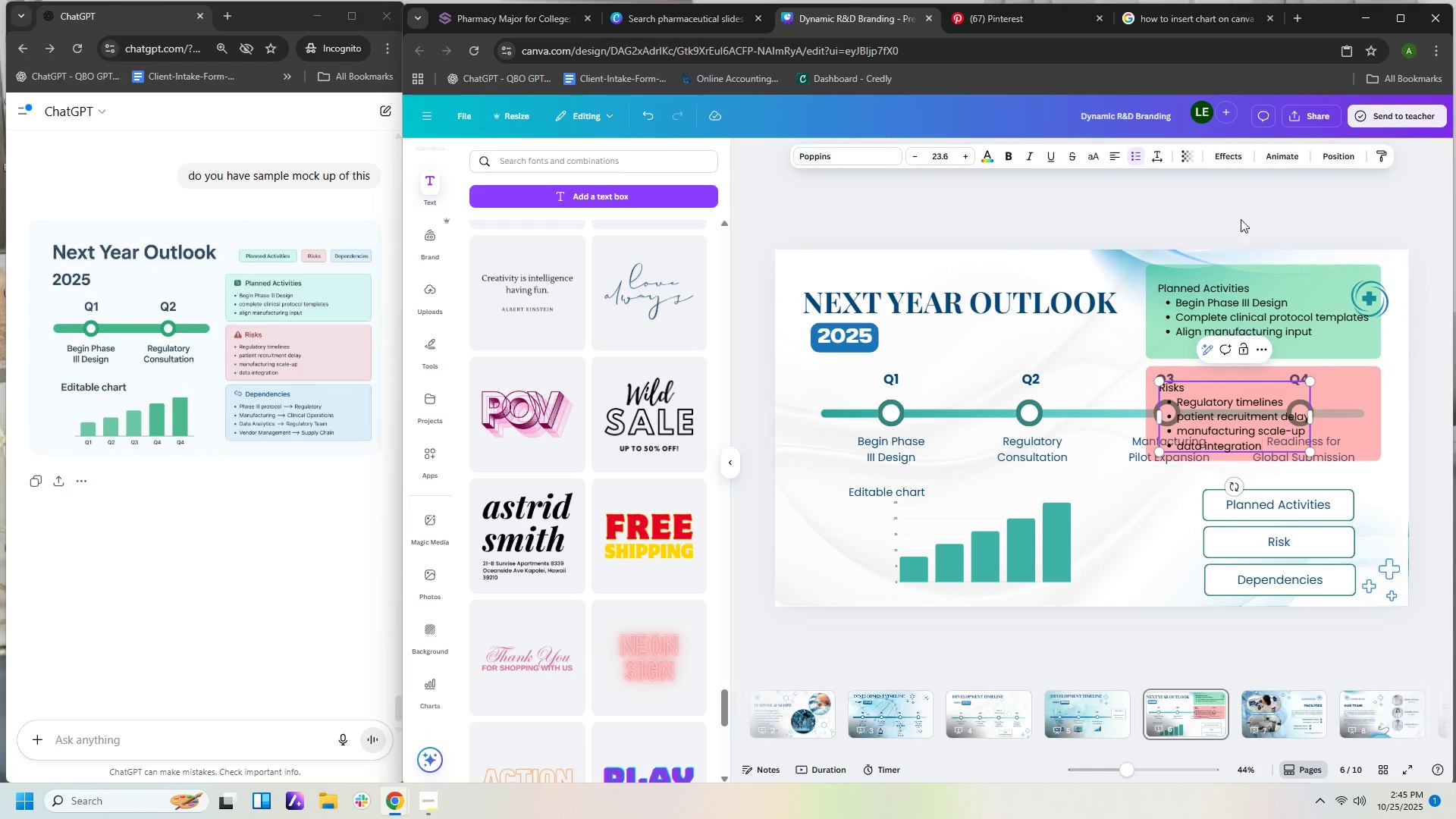 
wait(8.93)
 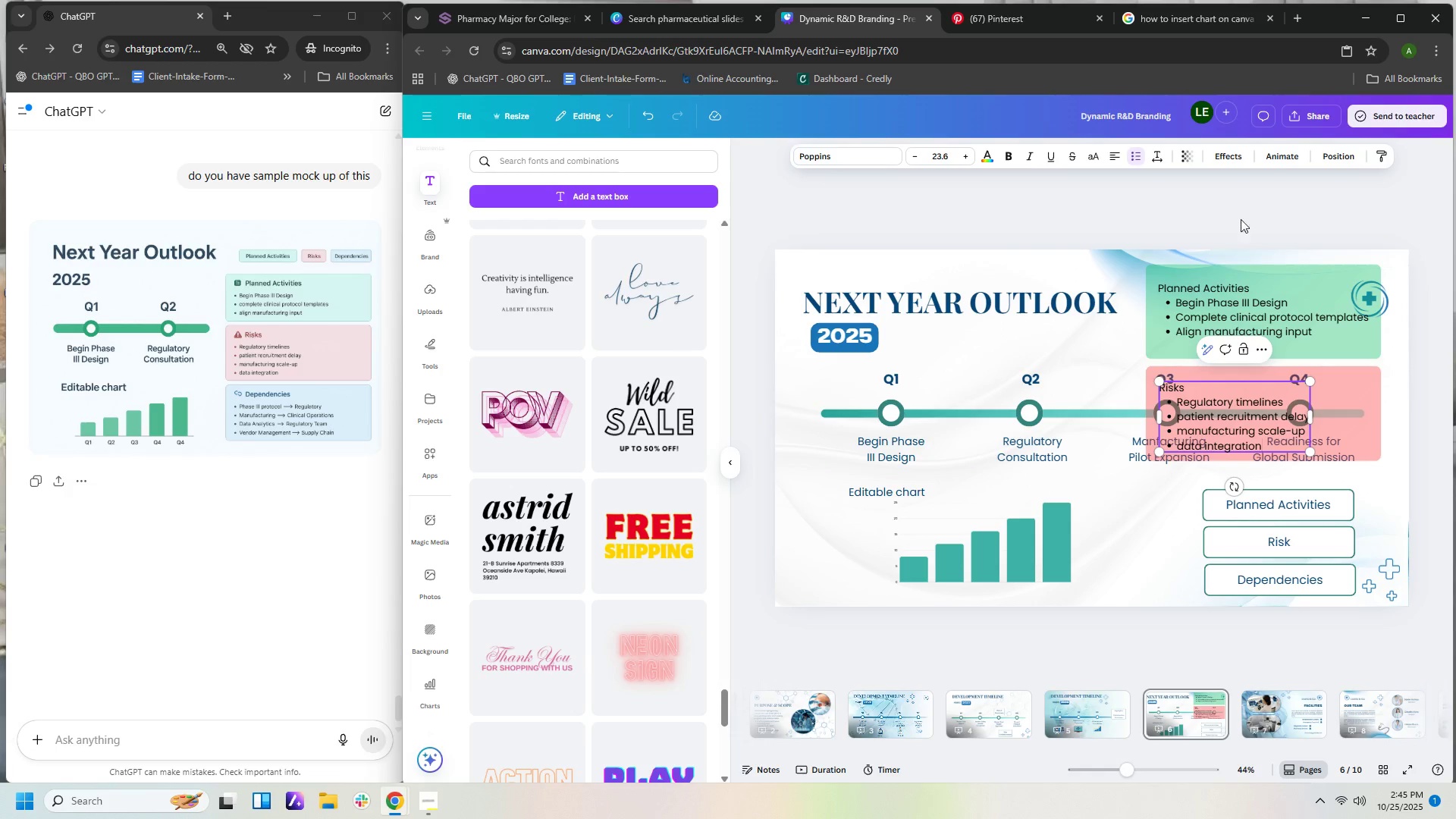 
left_click([1363, 447])
 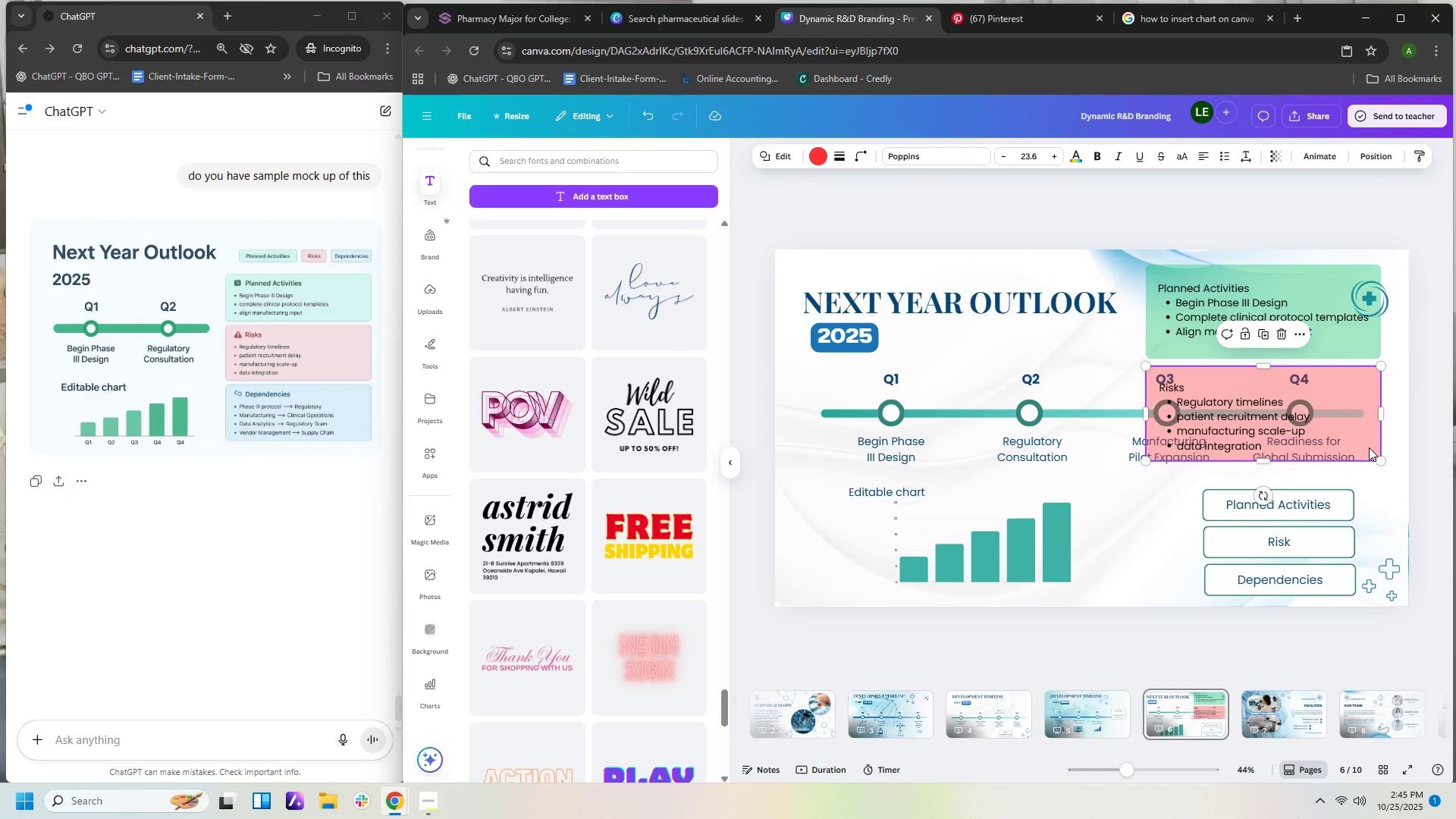 
key(Control+C)
 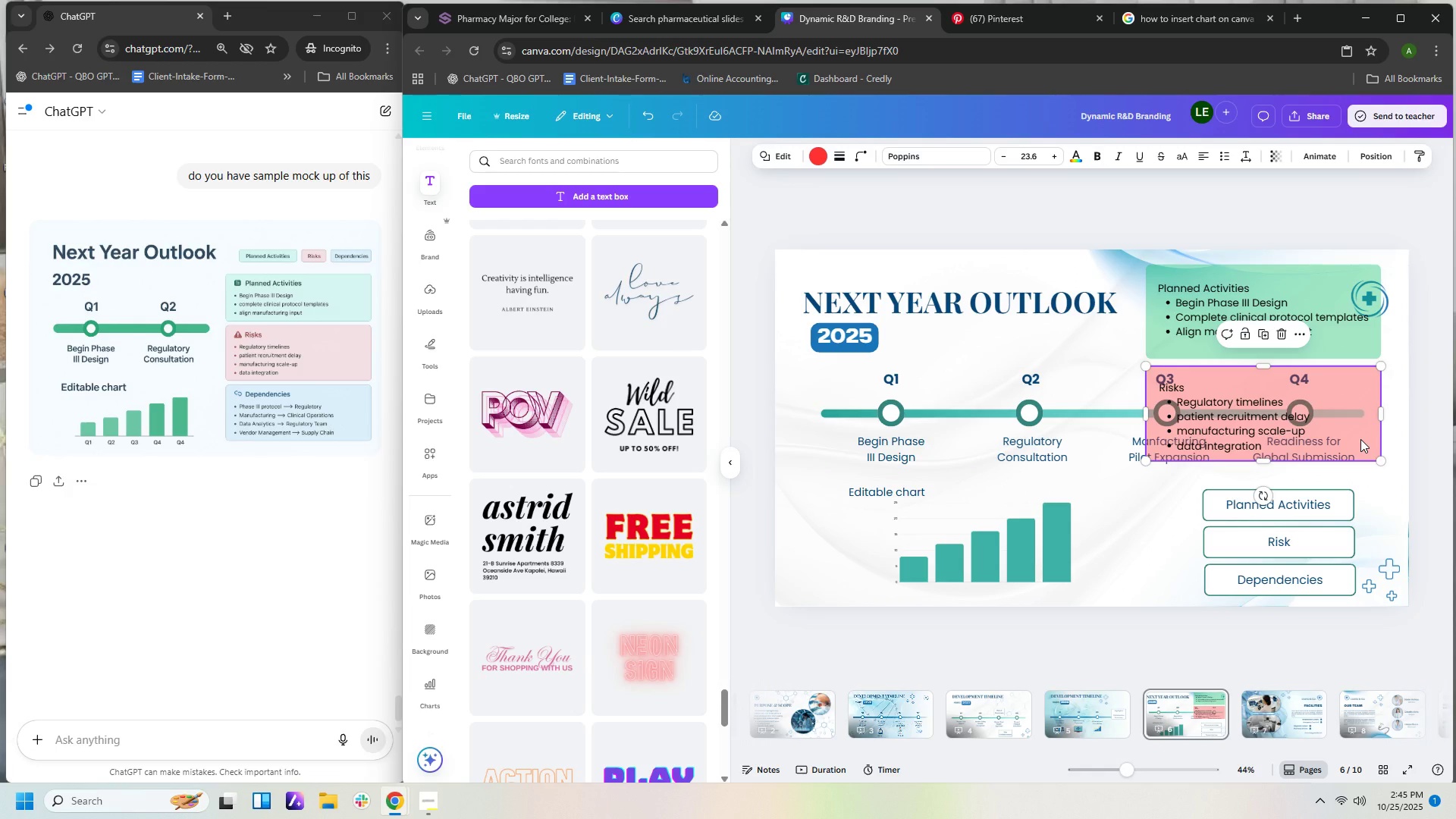 
key(Control+V)
 